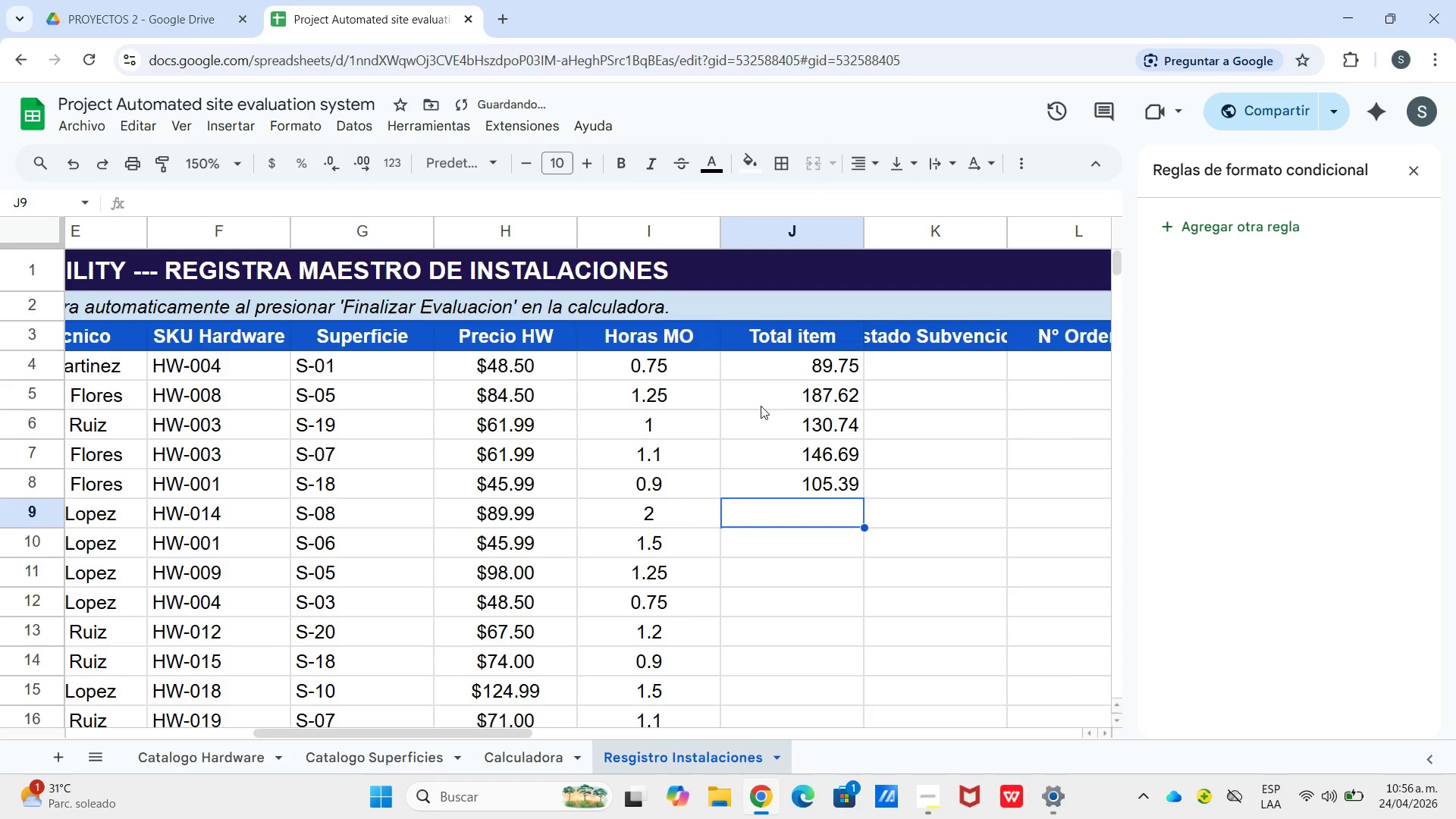 
key(Enter)
 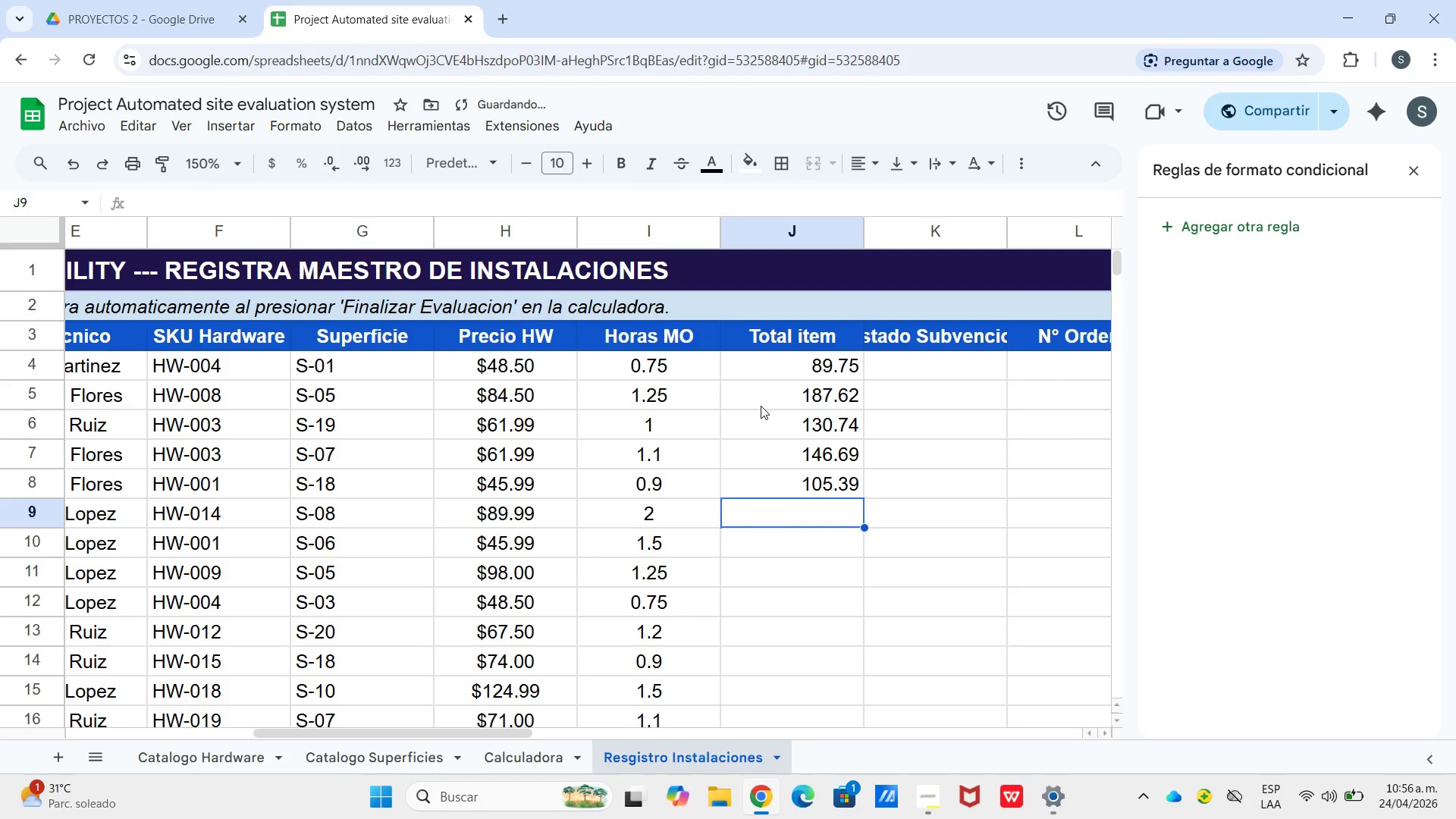 
key(Numpad2)
 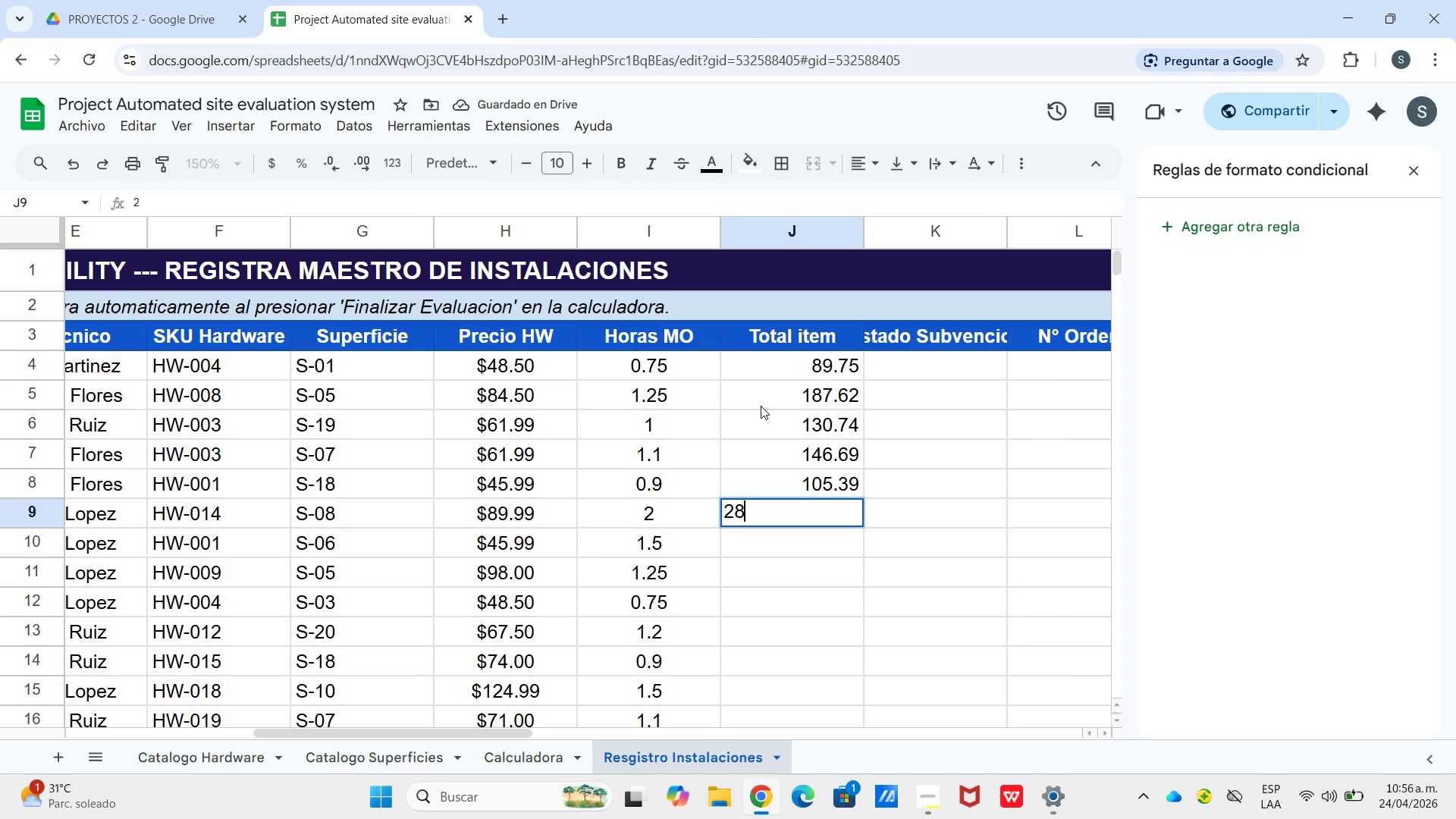 
key(Numpad8)
 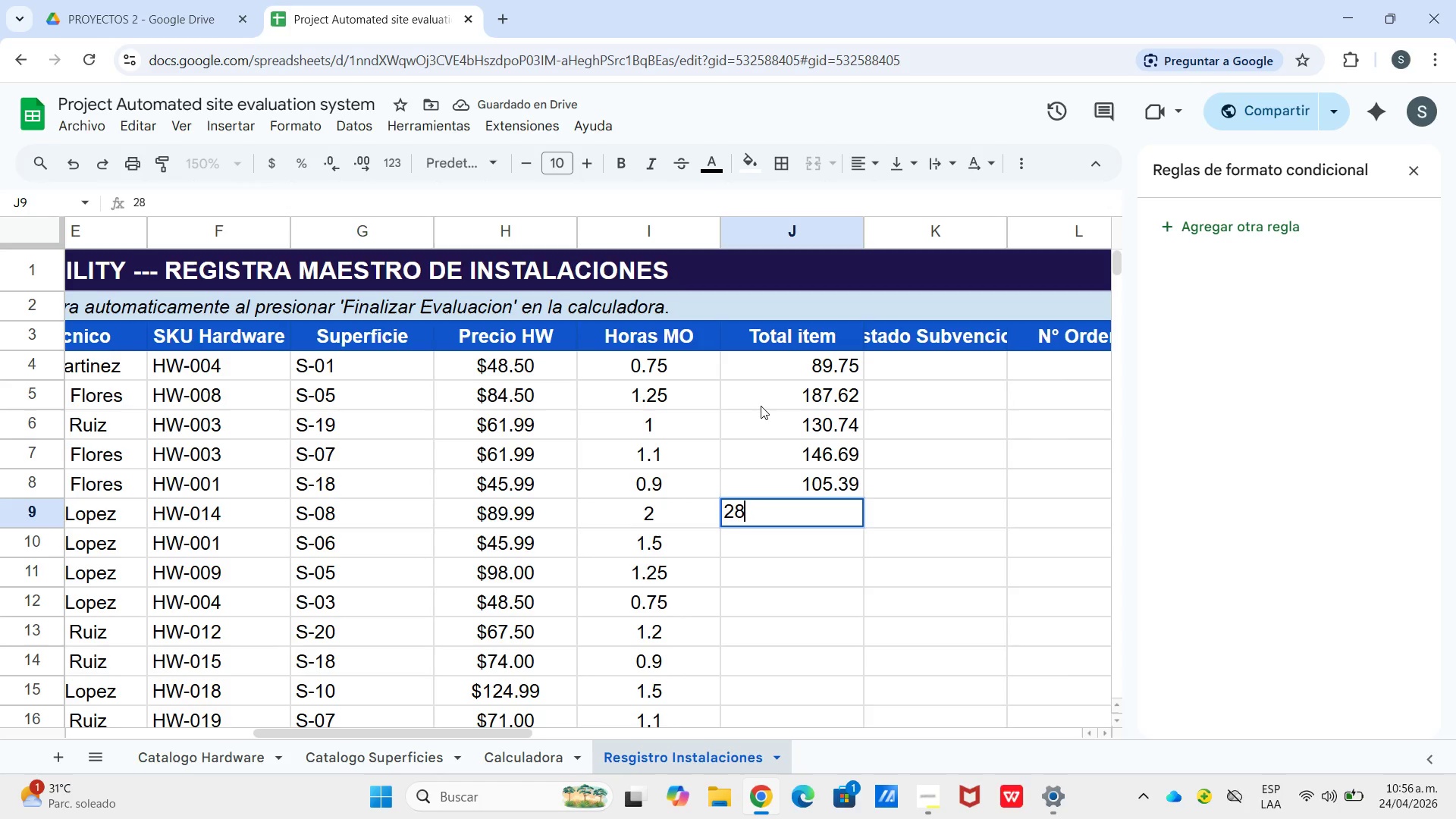 
key(Numpad2)
 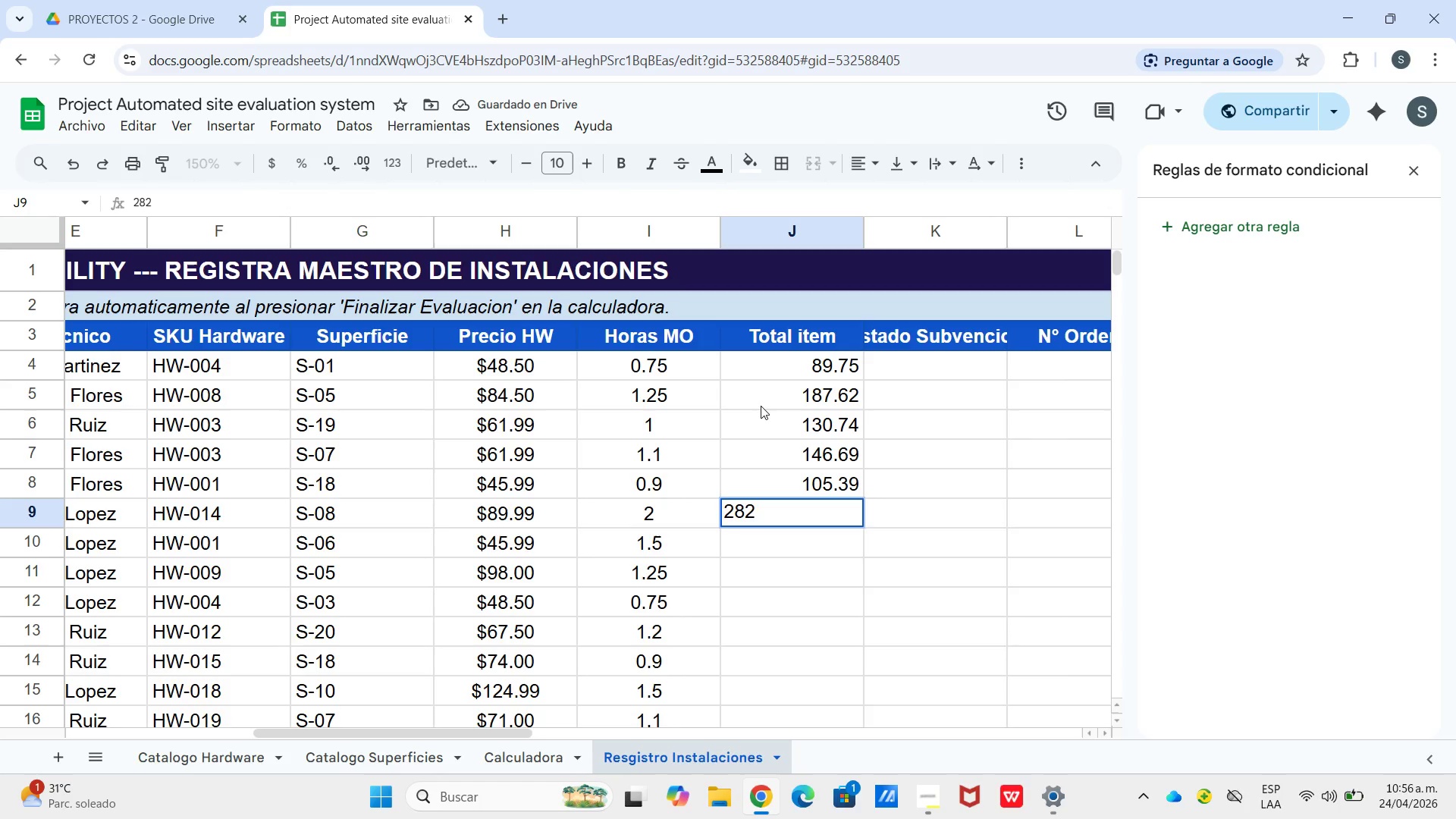 
key(NumpadDecimal)
 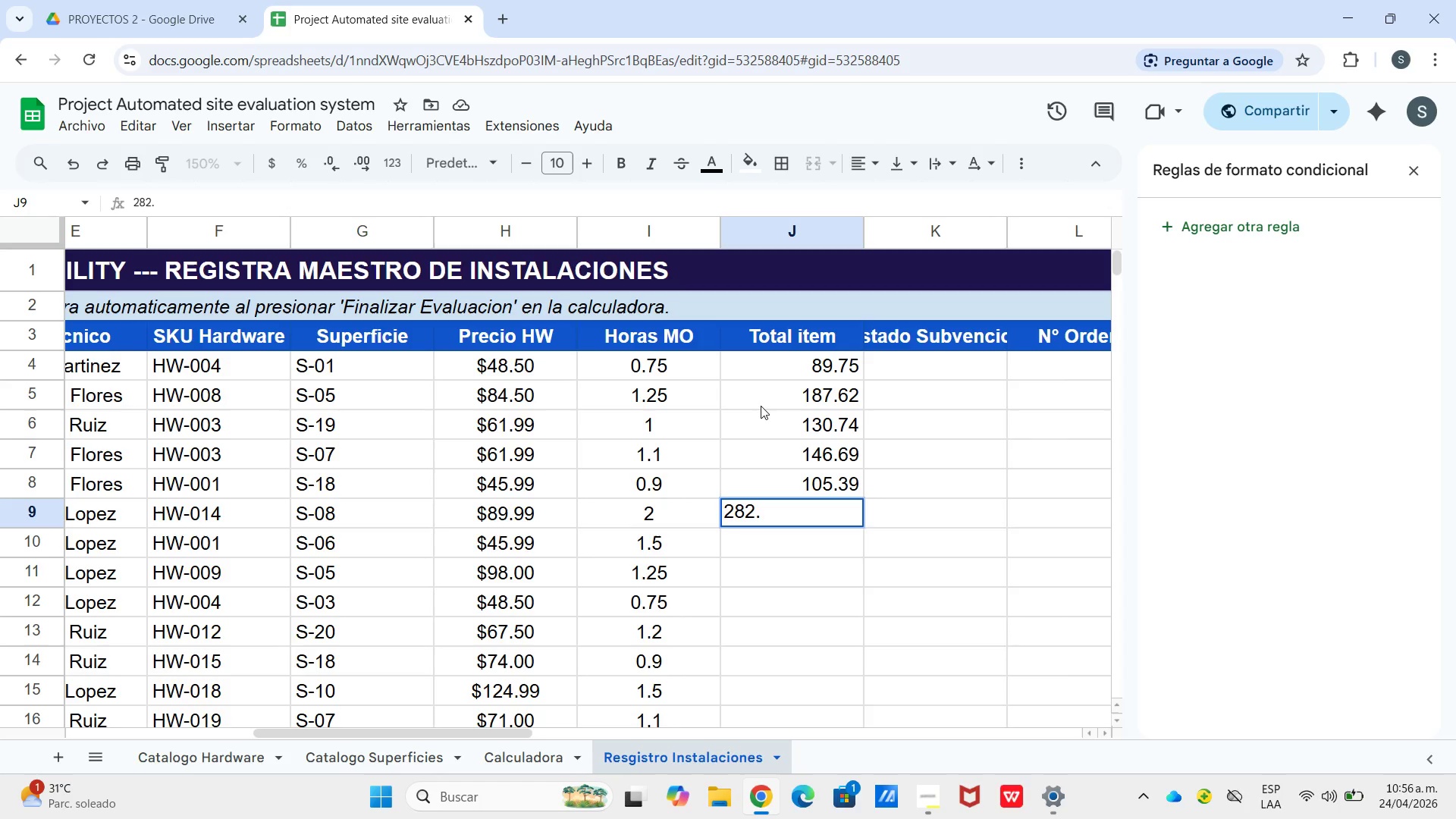 
key(Numpad4)
 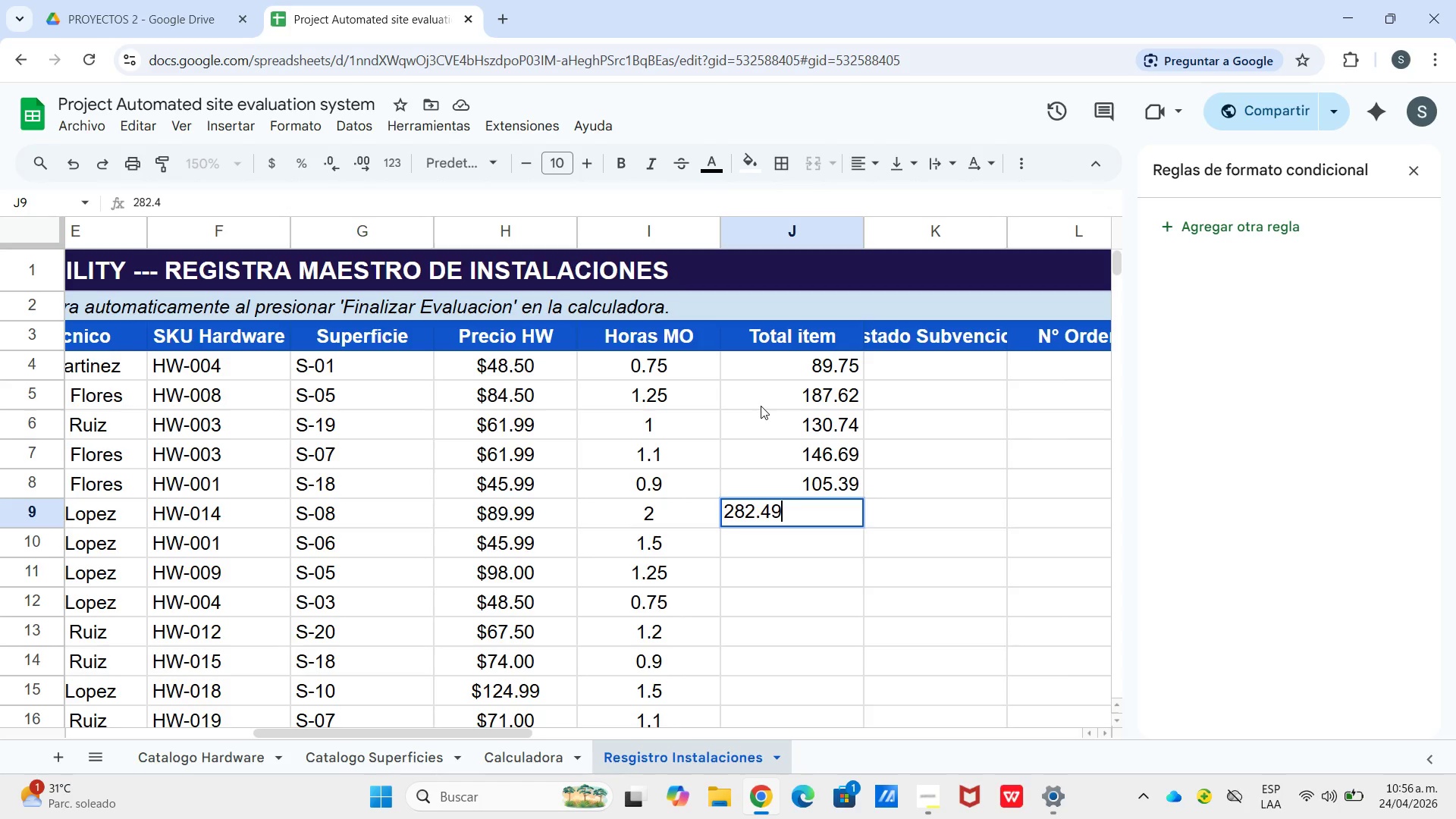 
key(Numpad9)
 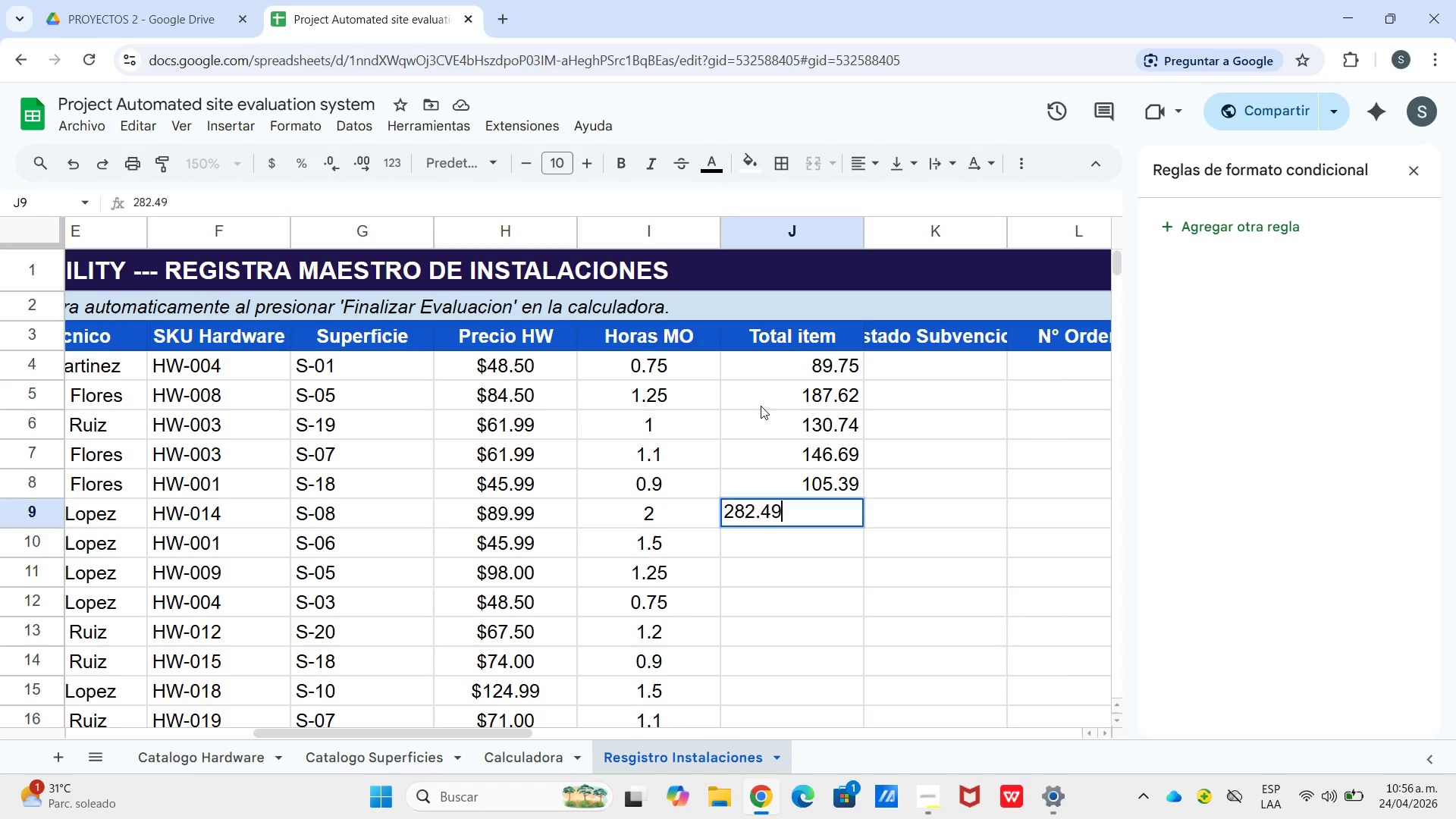 
key(Enter)
 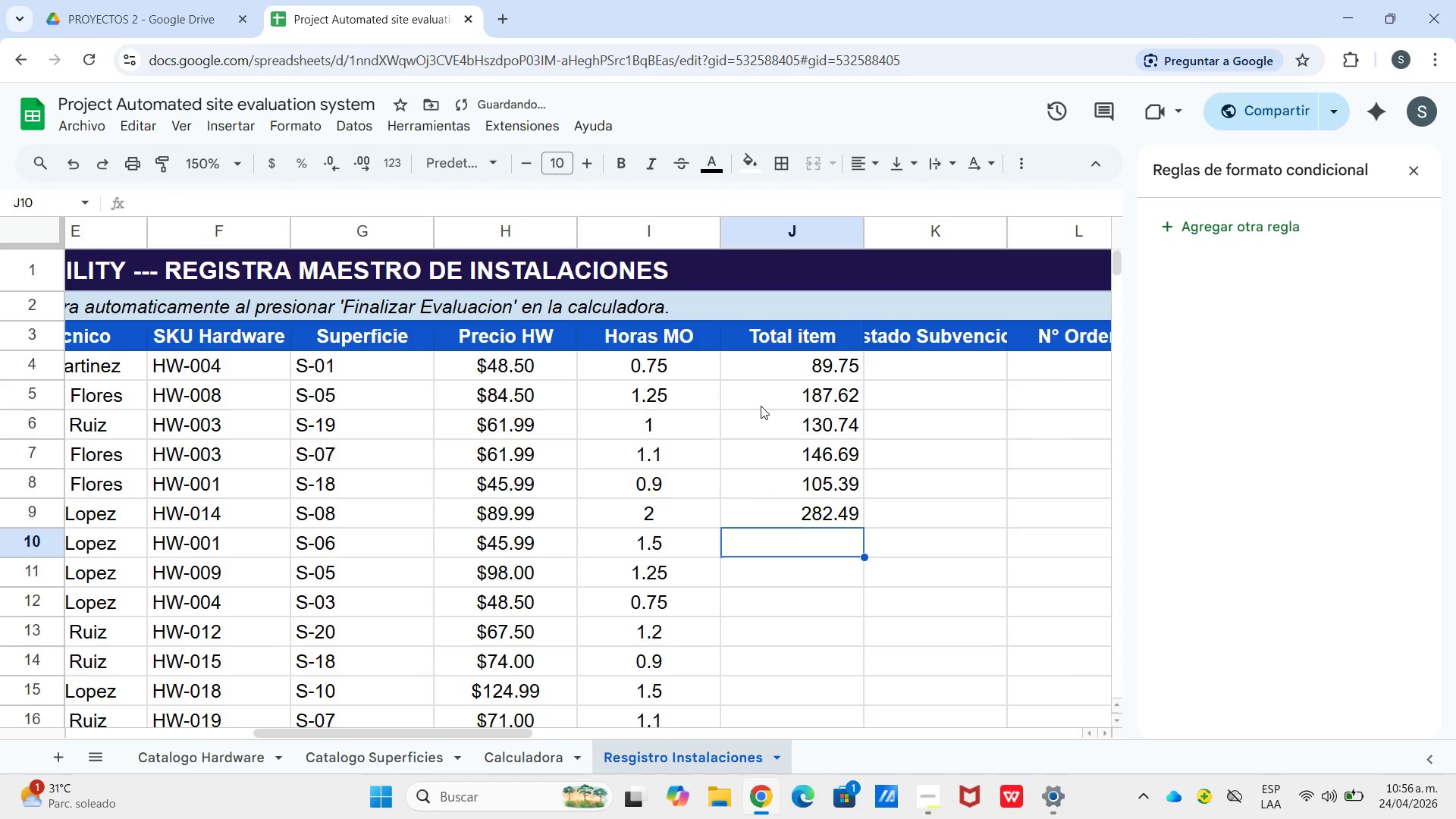 
key(Numpad1)
 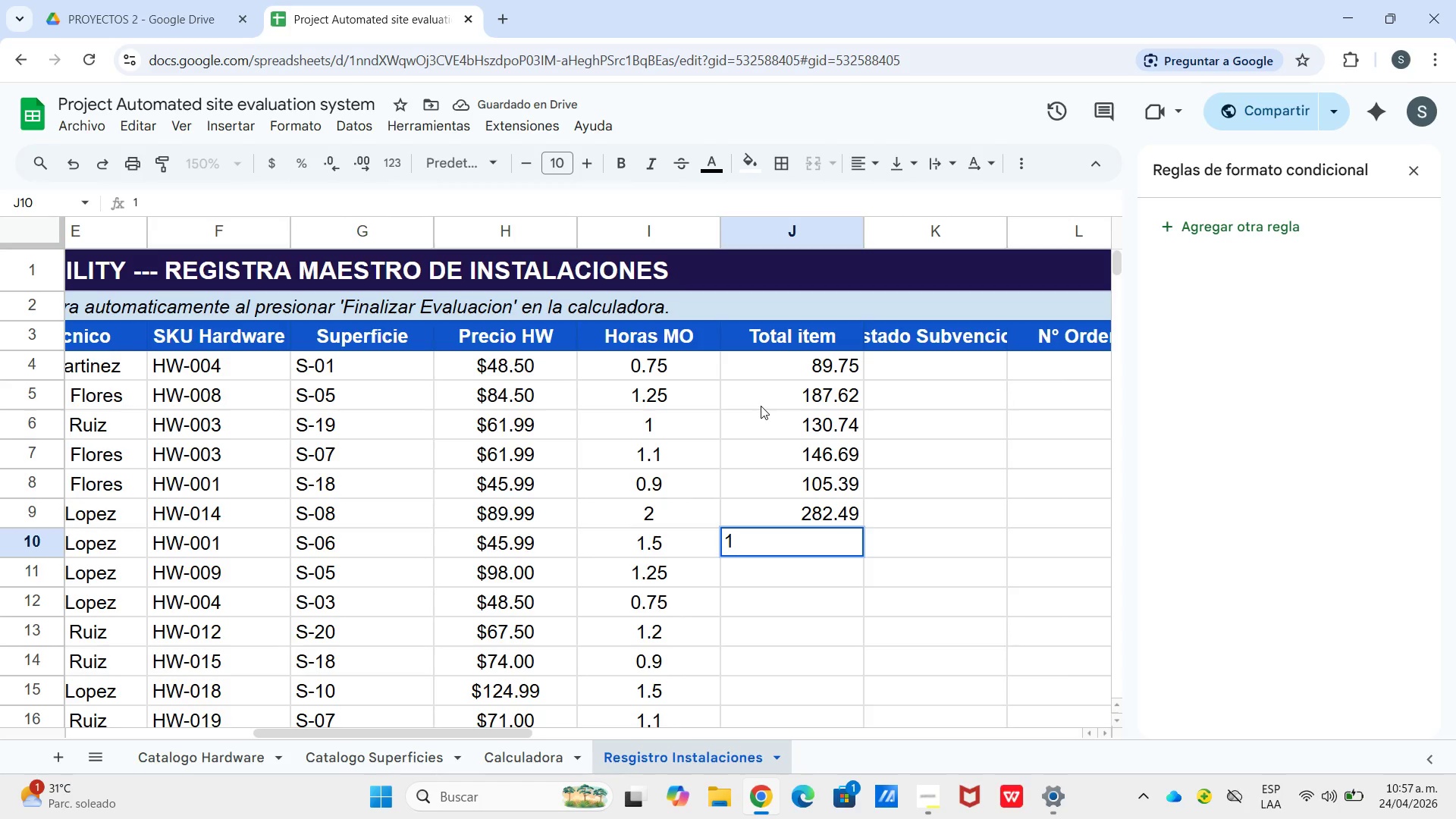 
key(Numpad7)
 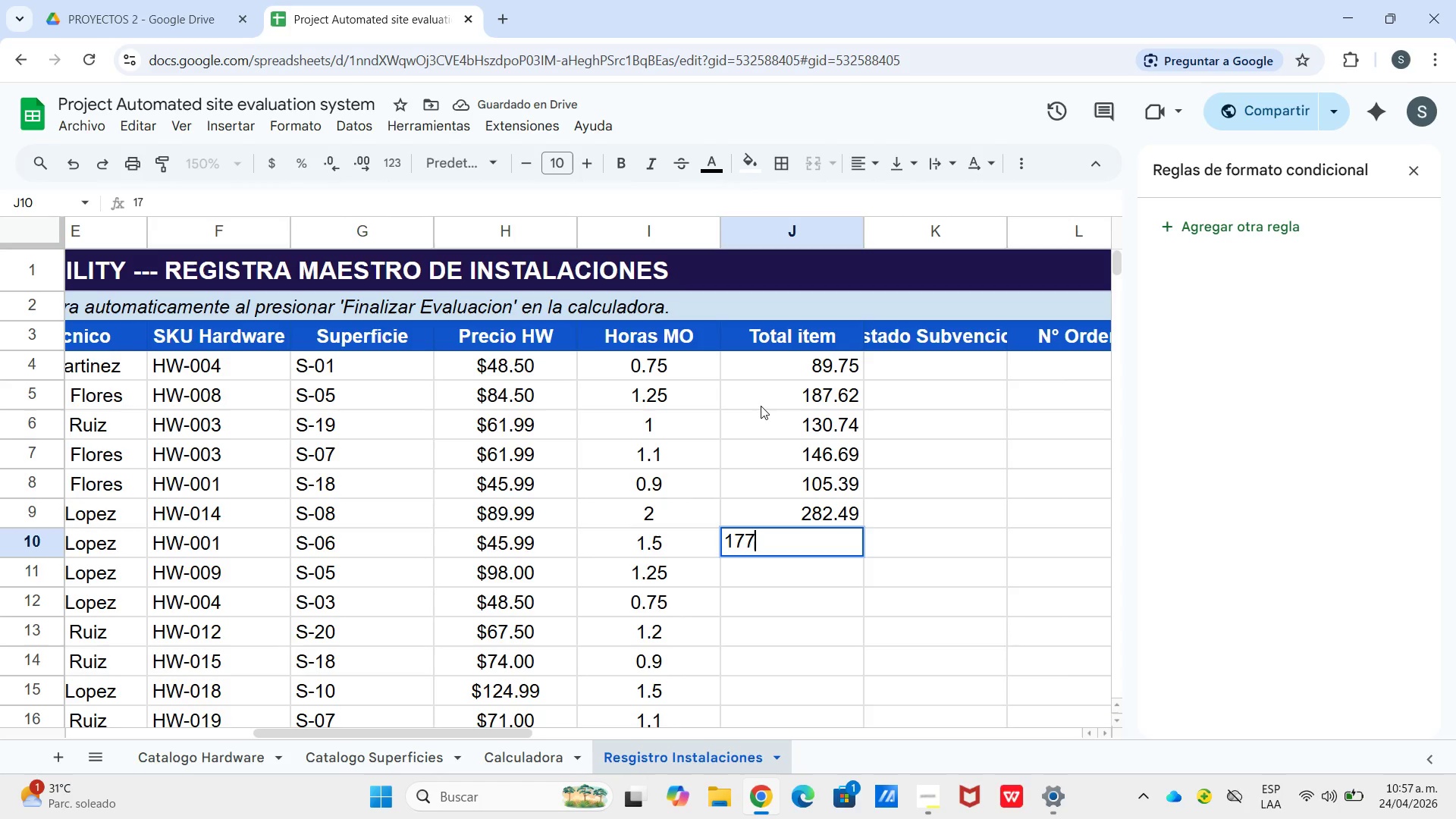 
key(Numpad7)
 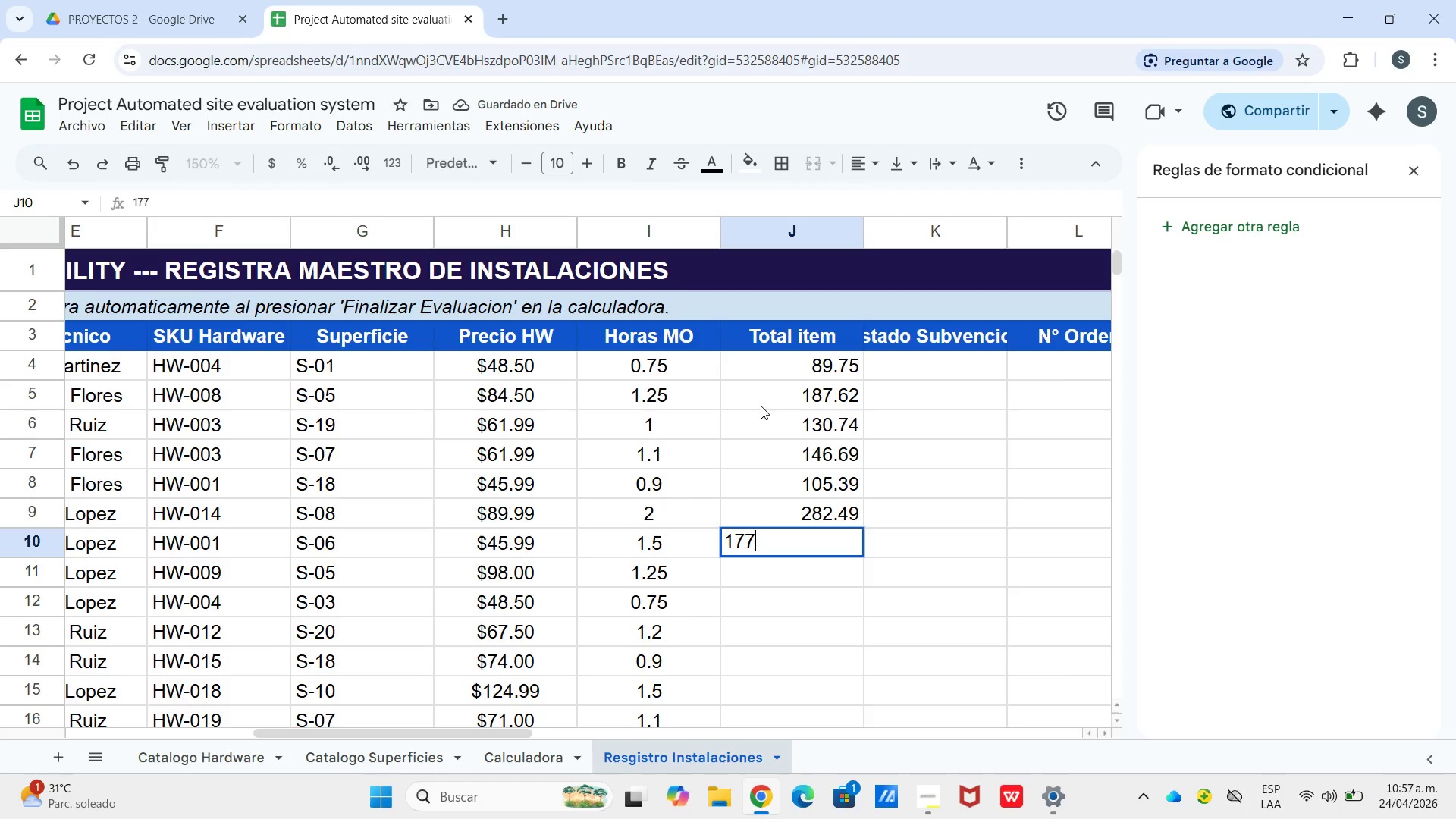 
key(NumpadDecimal)
 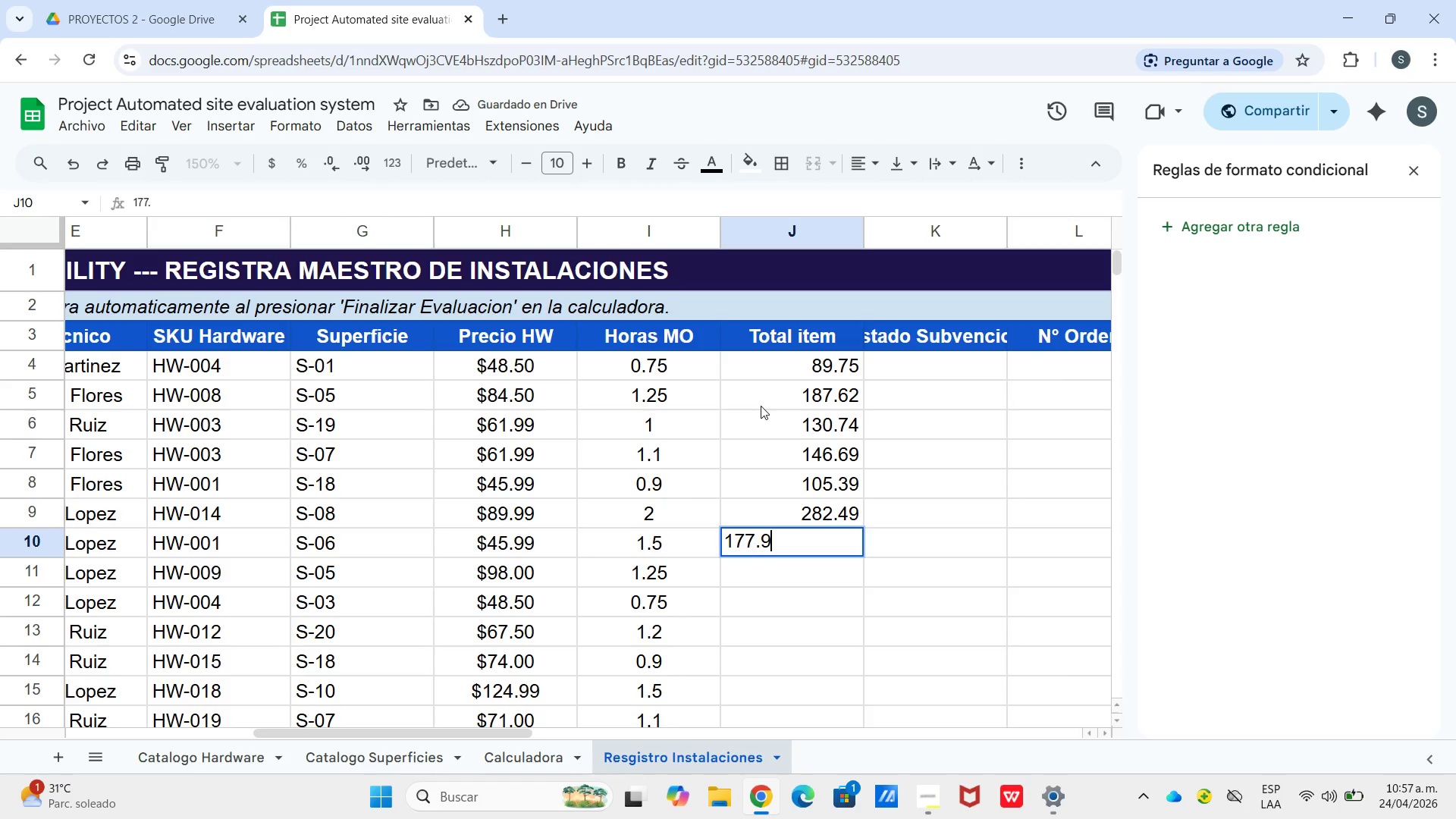 
key(Numpad9)
 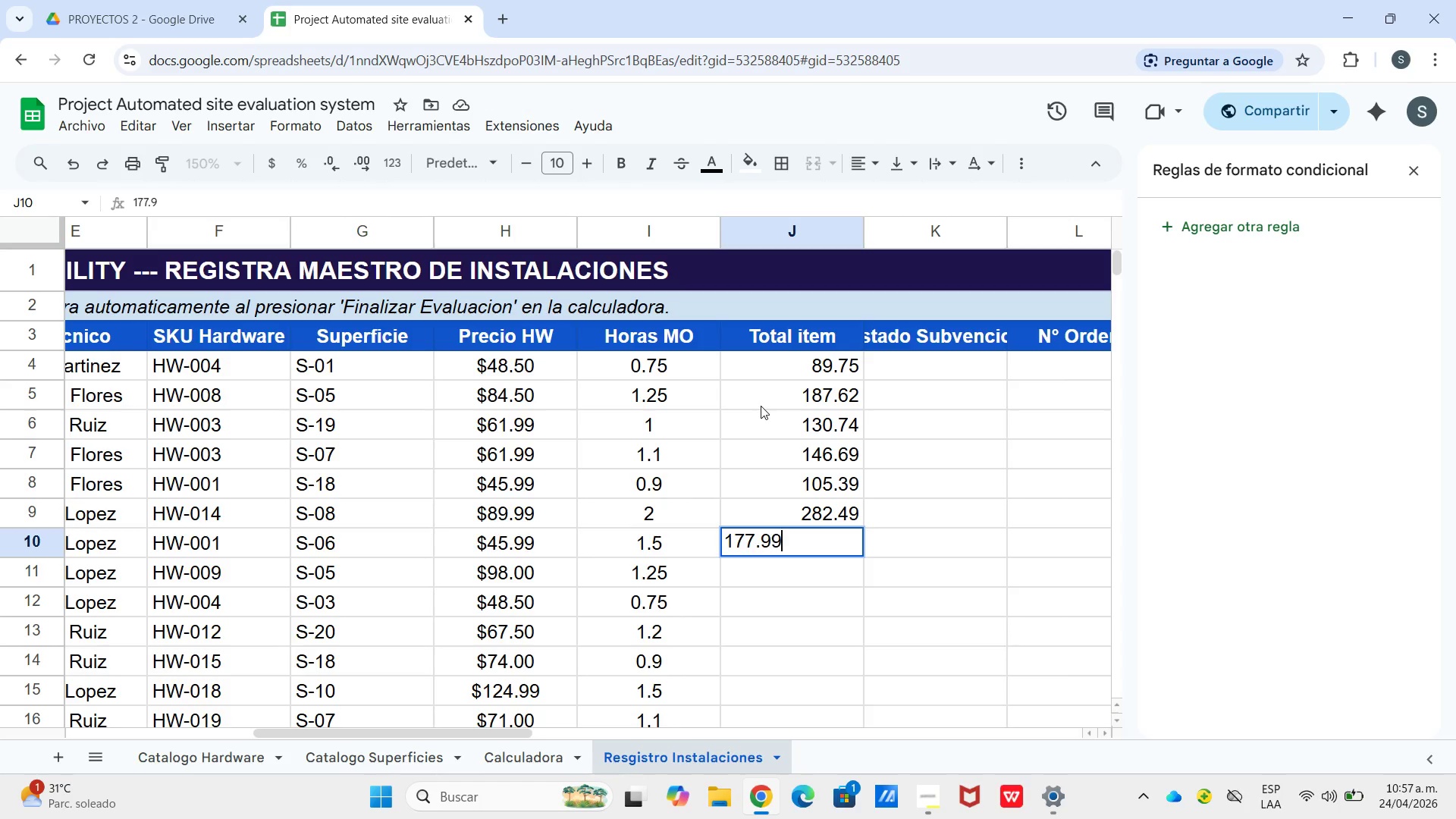 
key(Numpad9)
 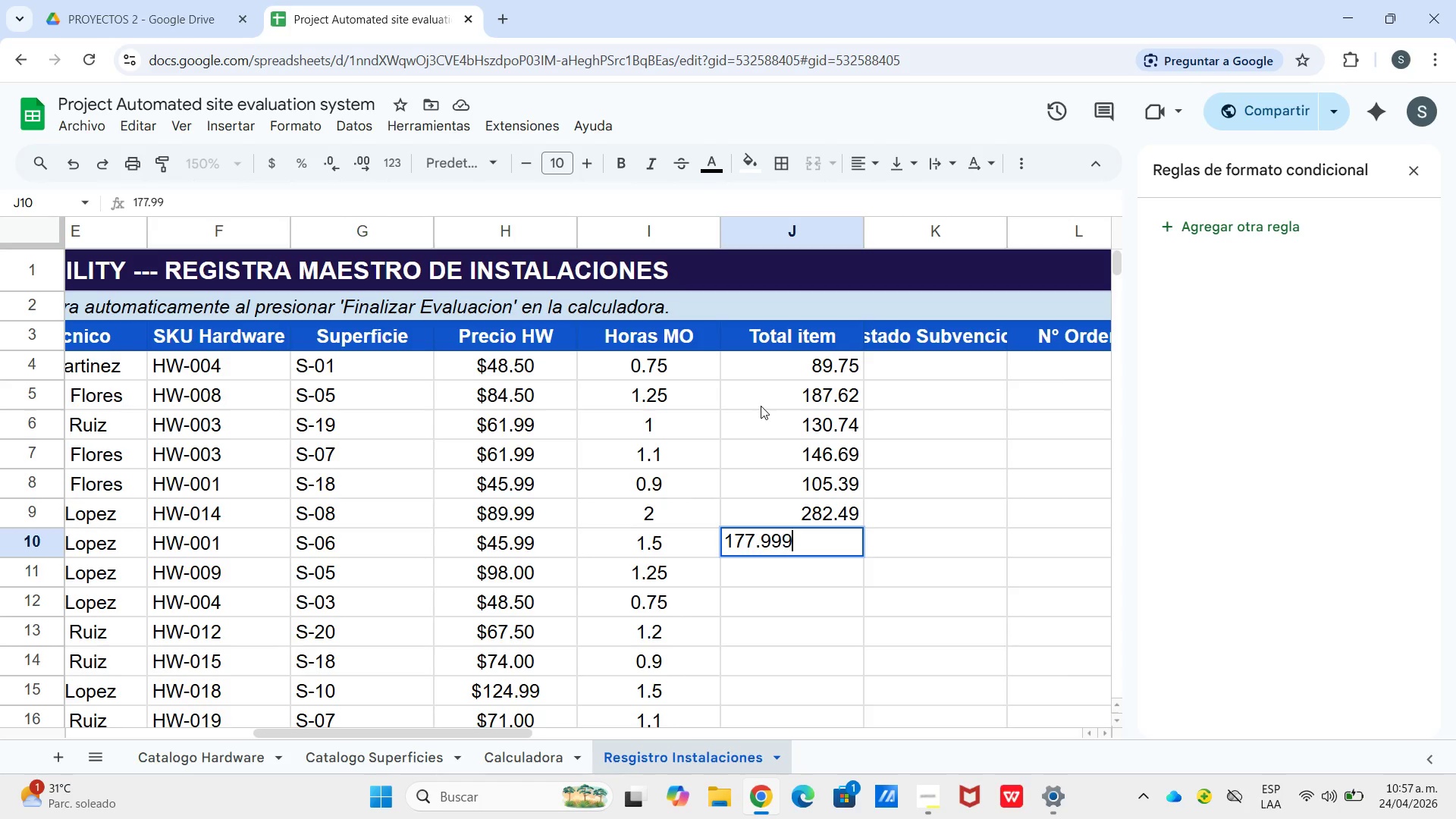 
key(Numpad9)
 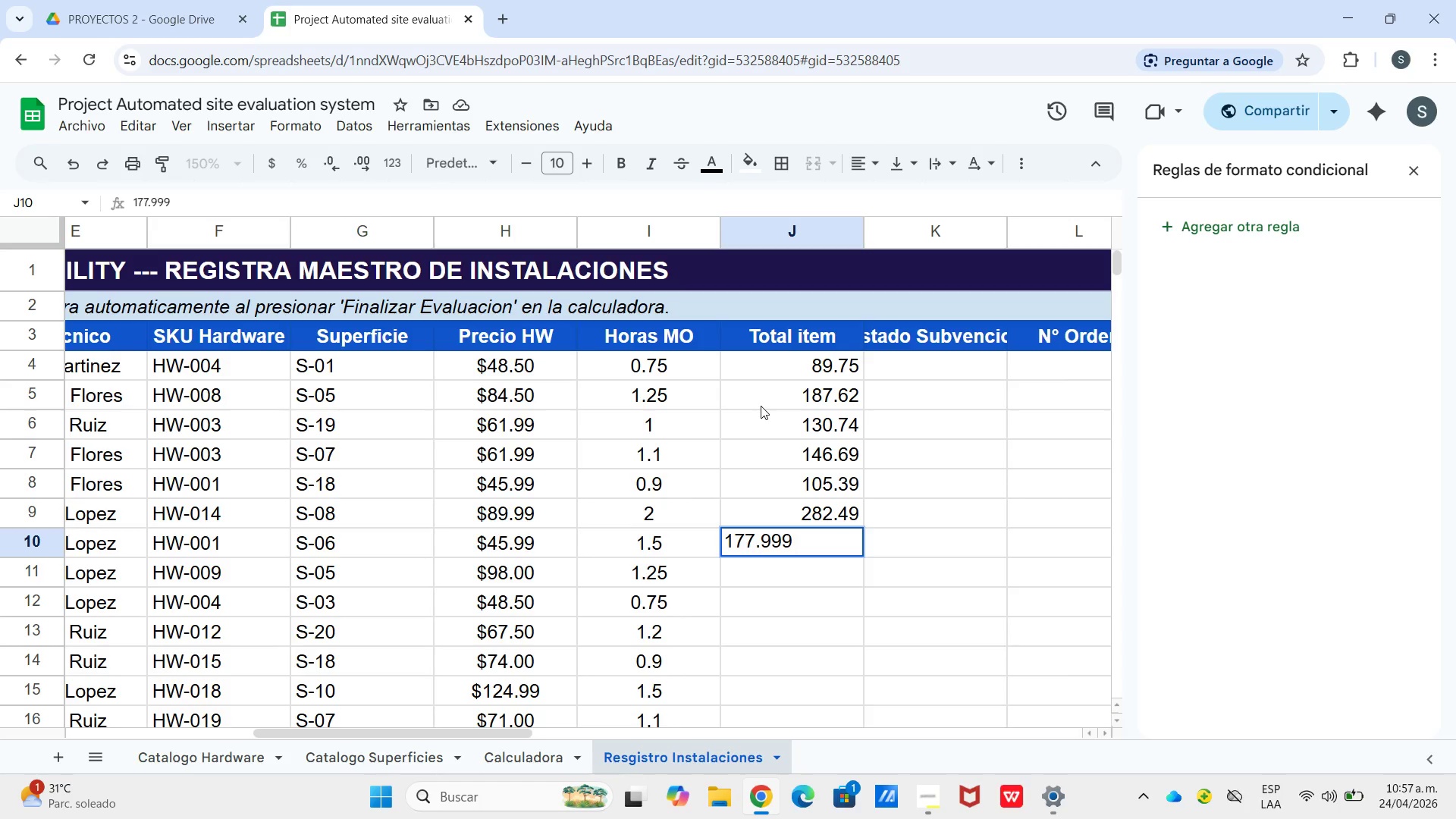 
key(Backspace)
 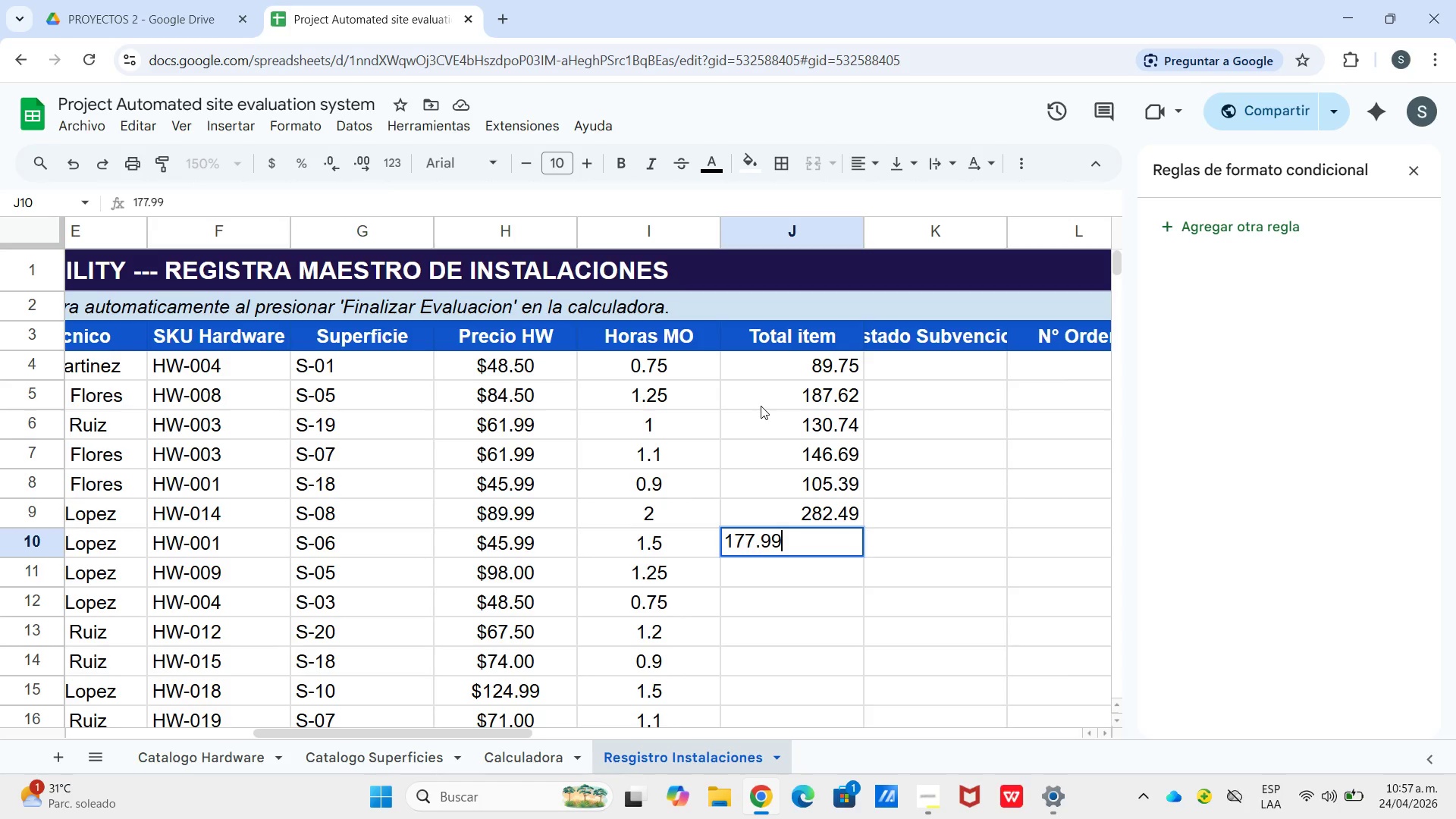 
key(Enter)
 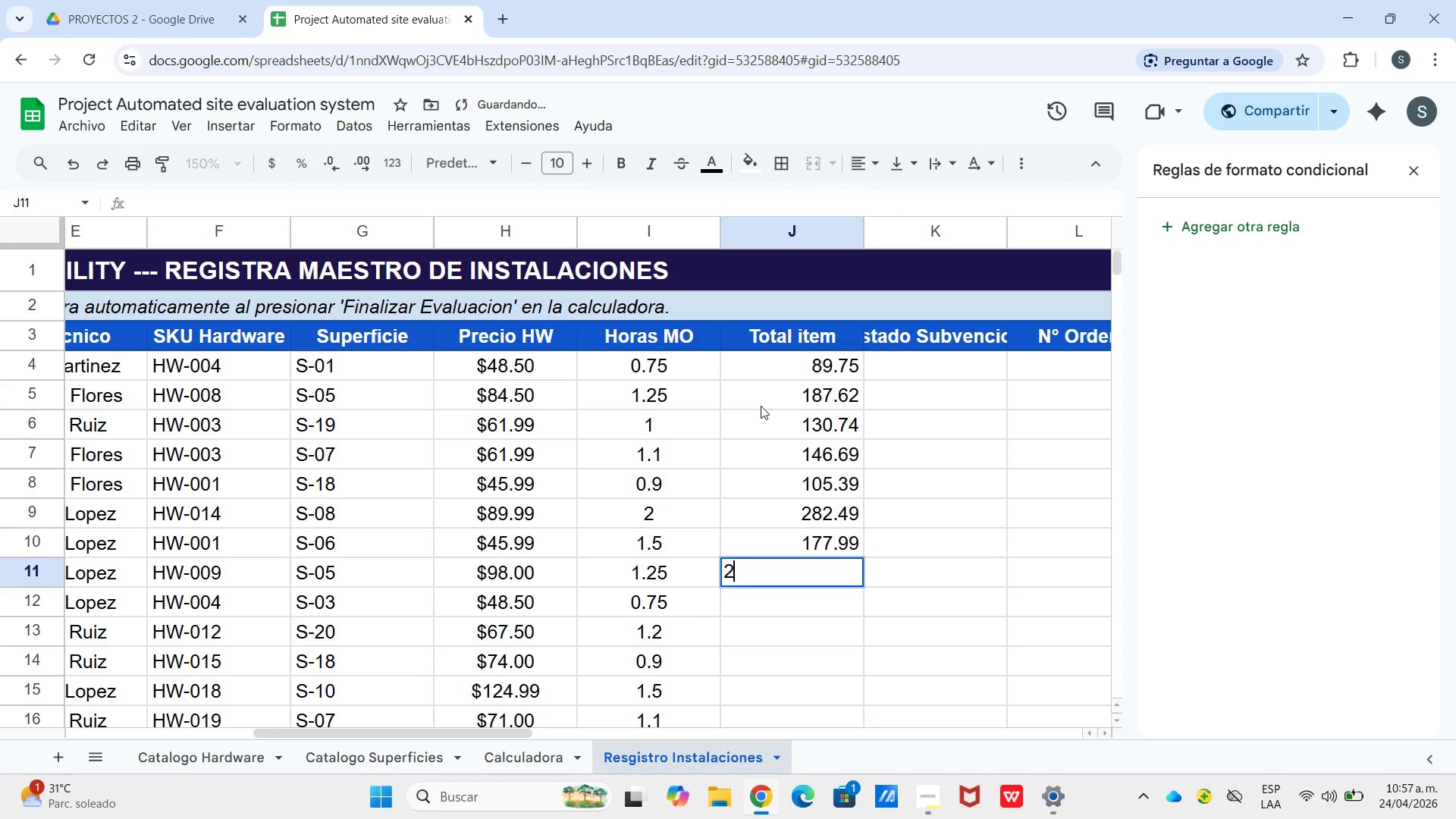 
key(Numpad2)
 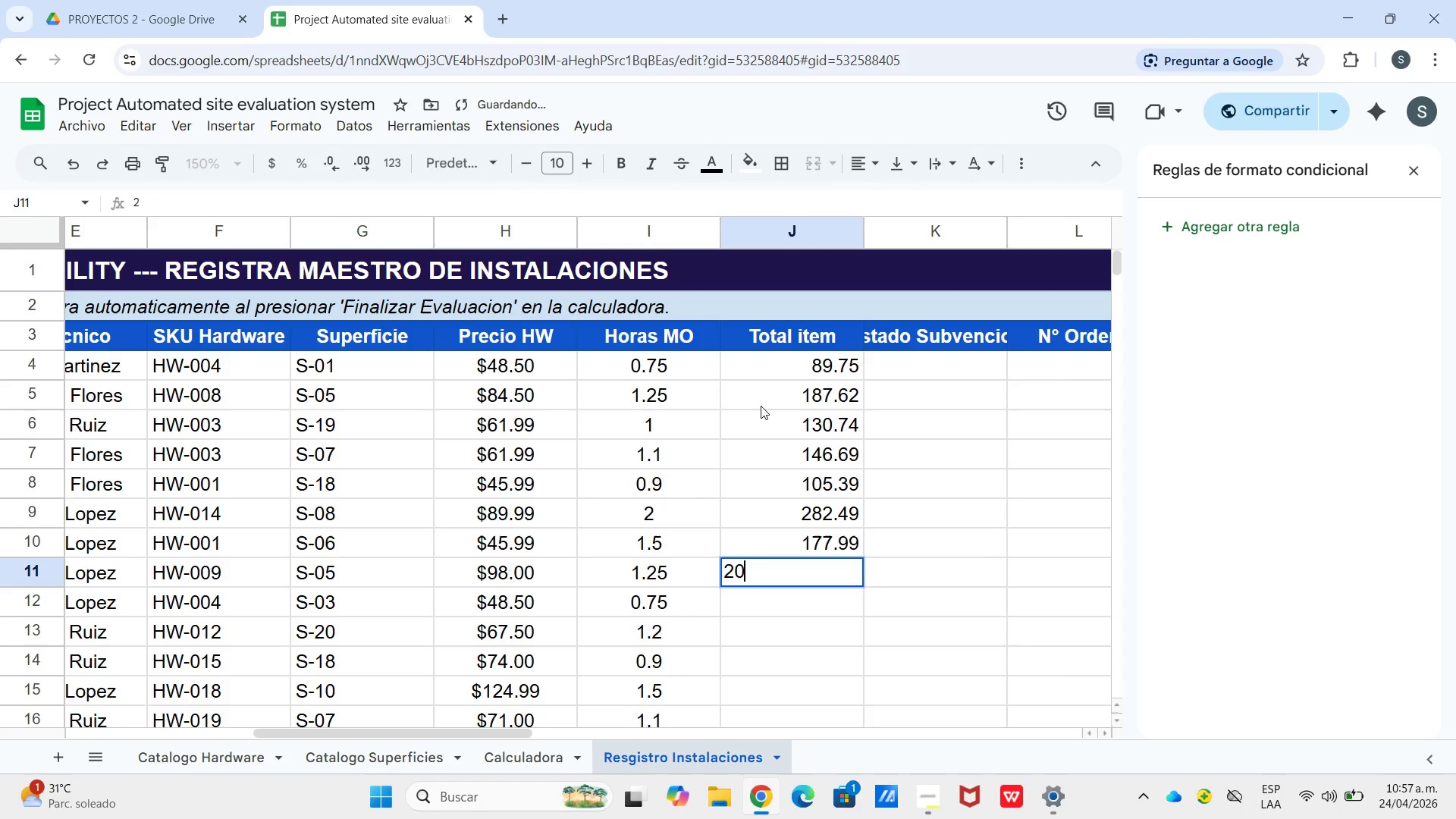 
key(Numpad0)
 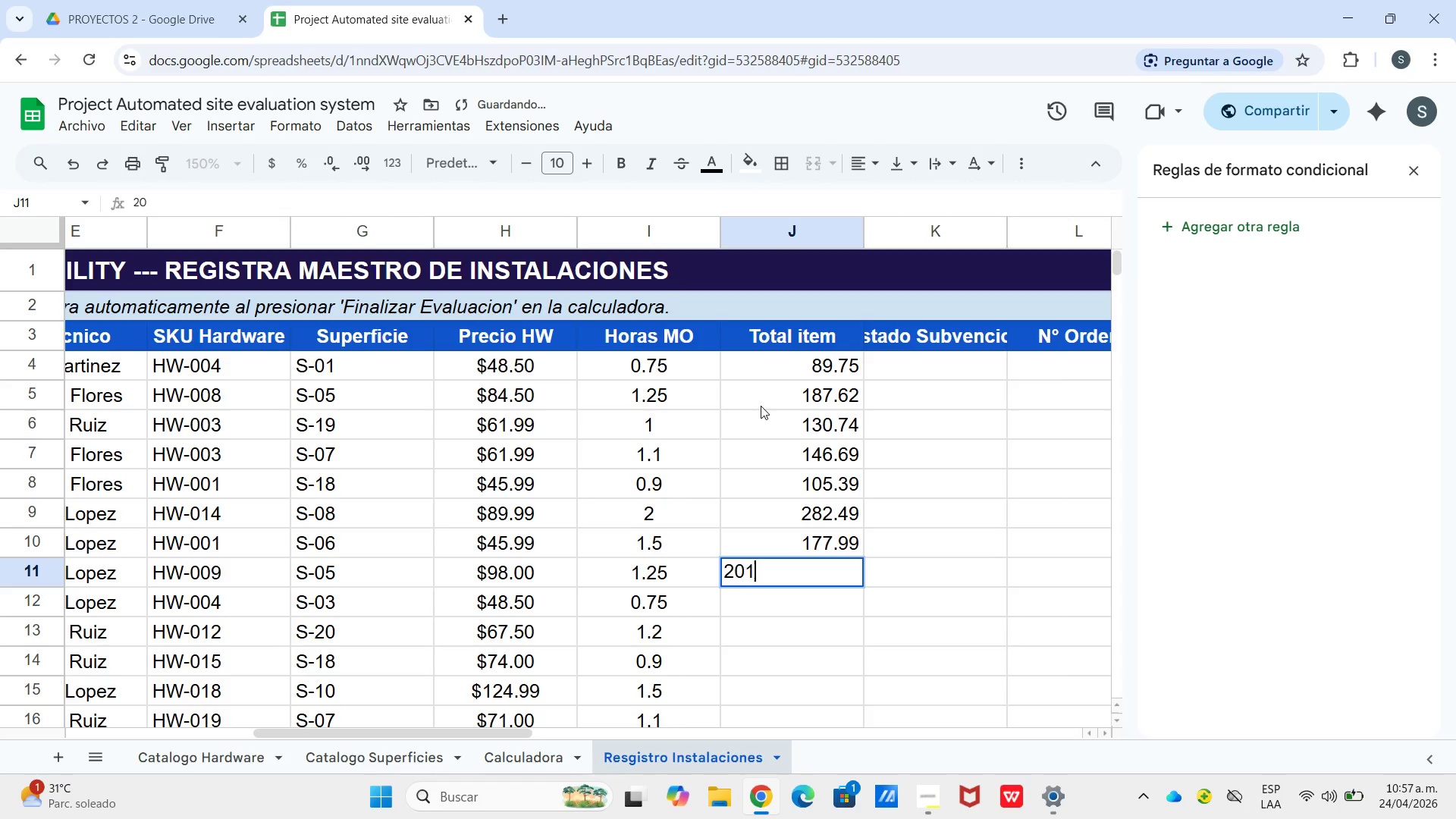 
key(Numpad1)
 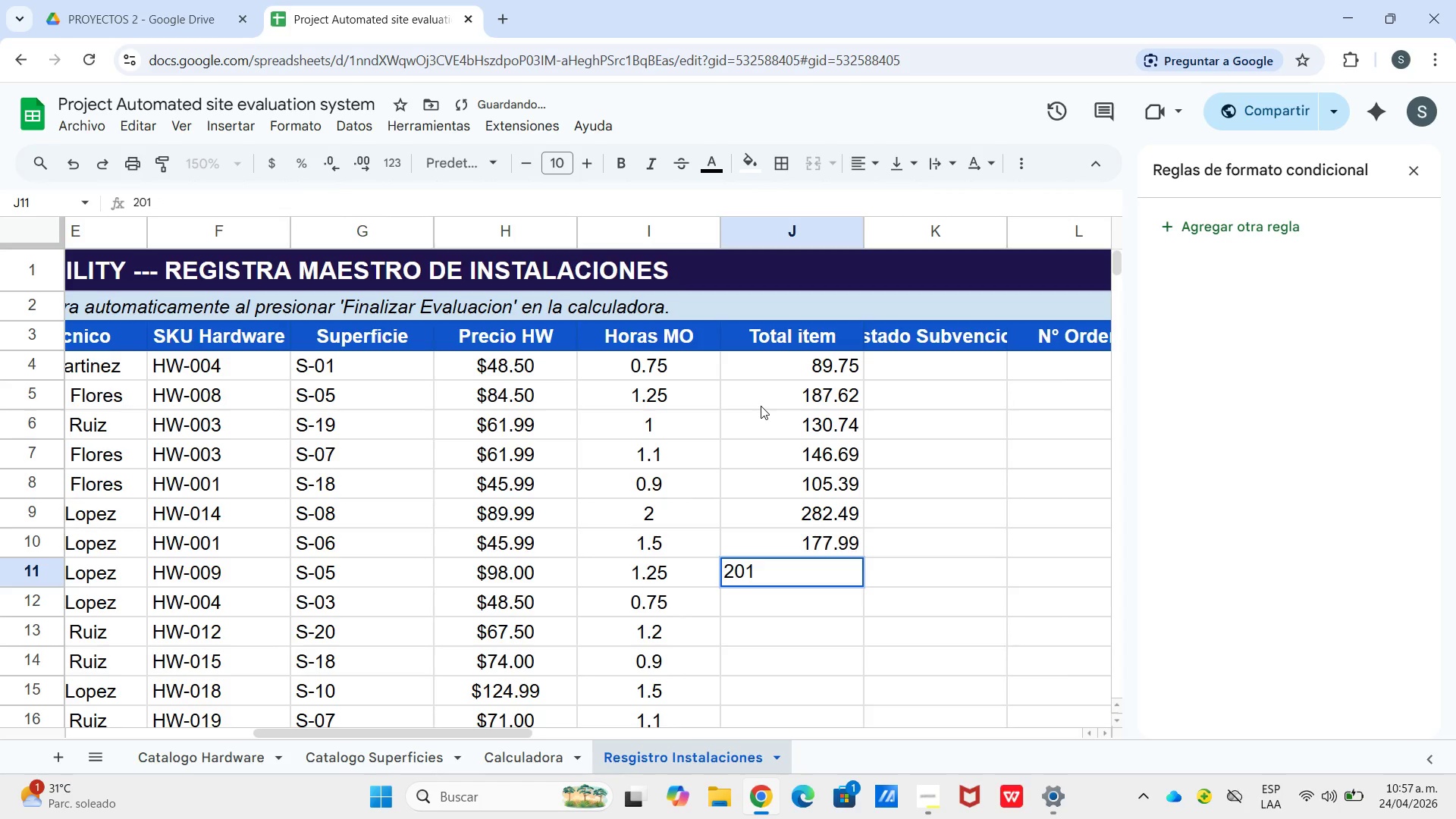 
key(NumpadDecimal)
 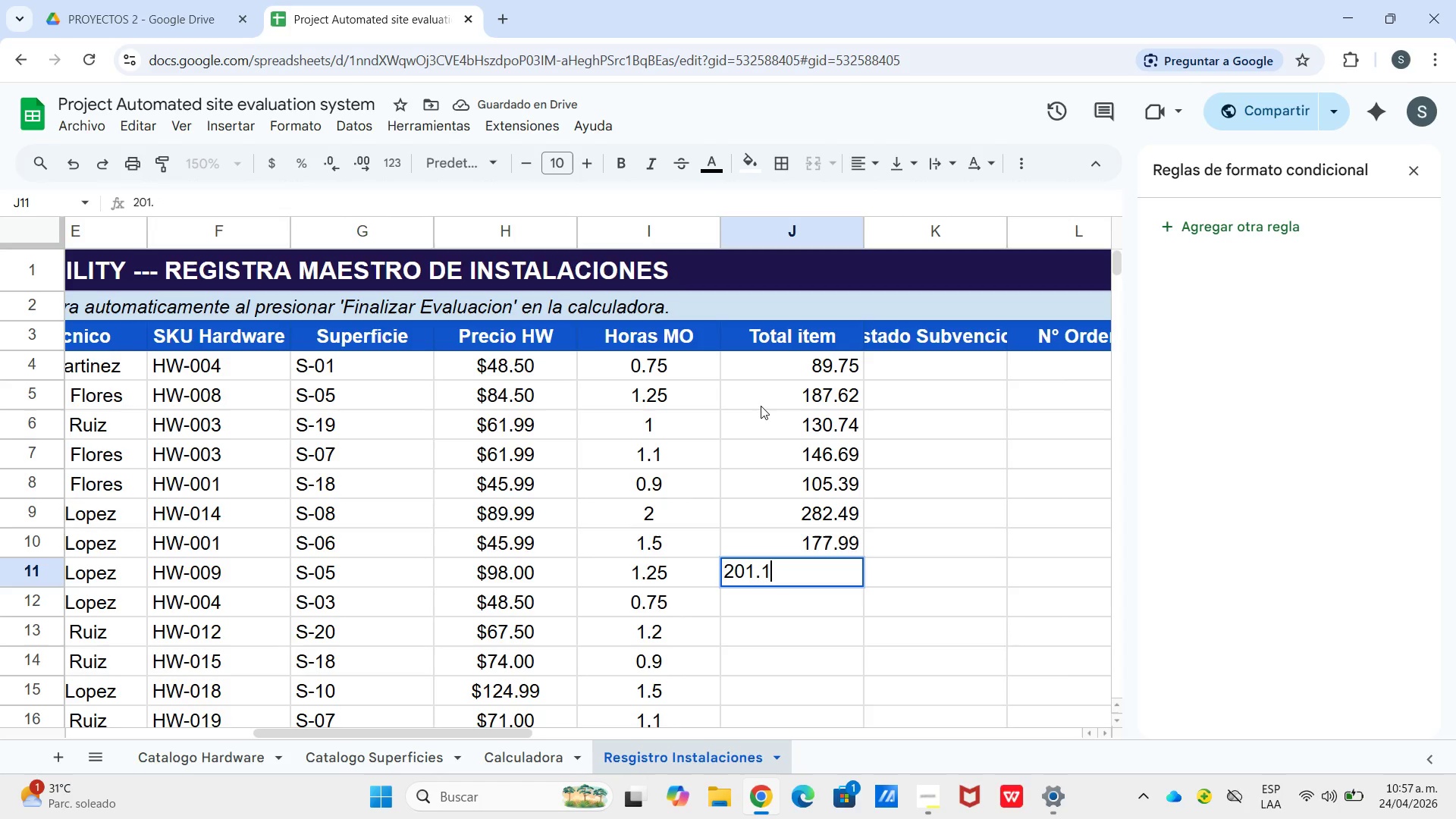 
key(Numpad1)
 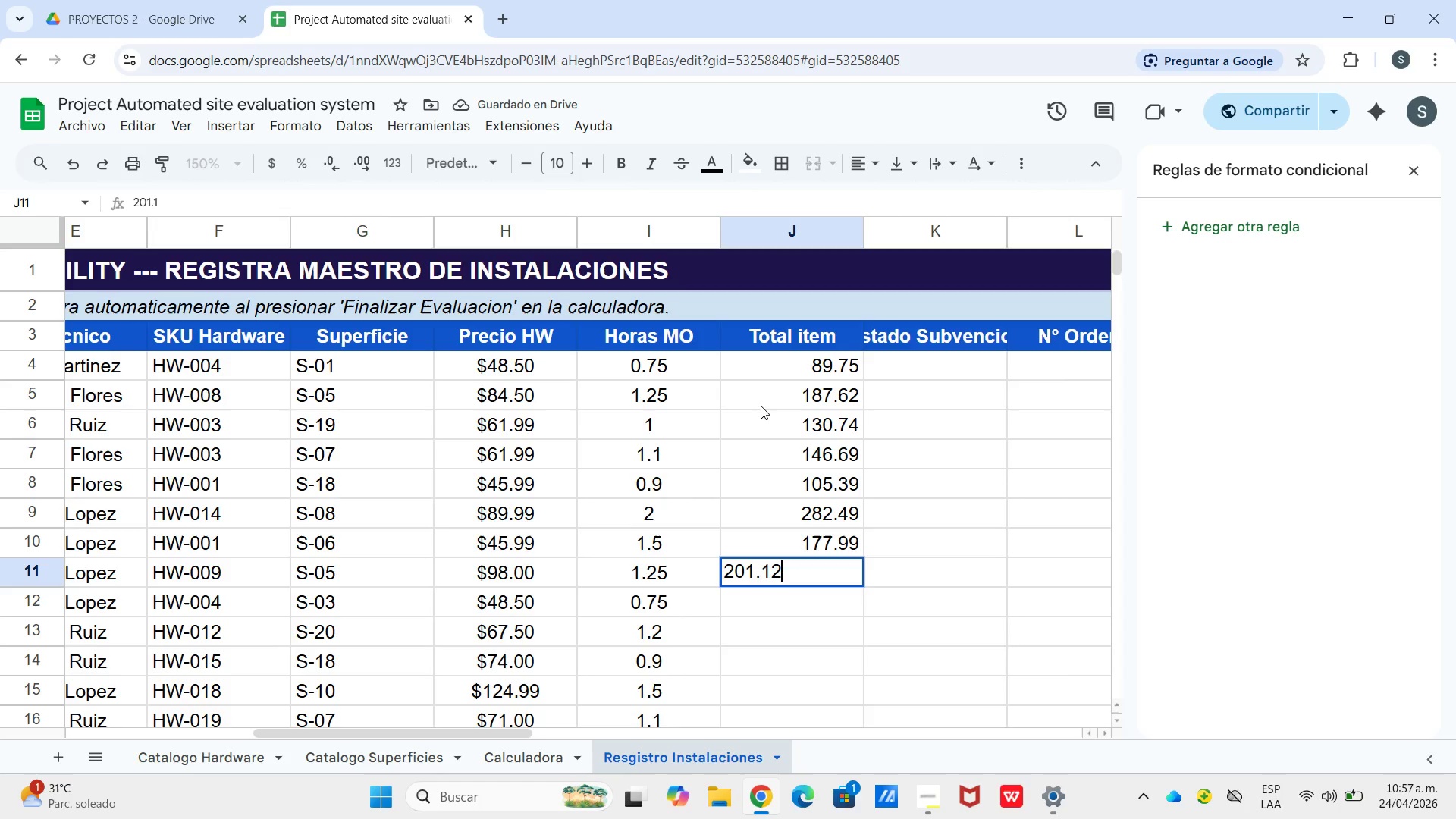 
key(Numpad2)
 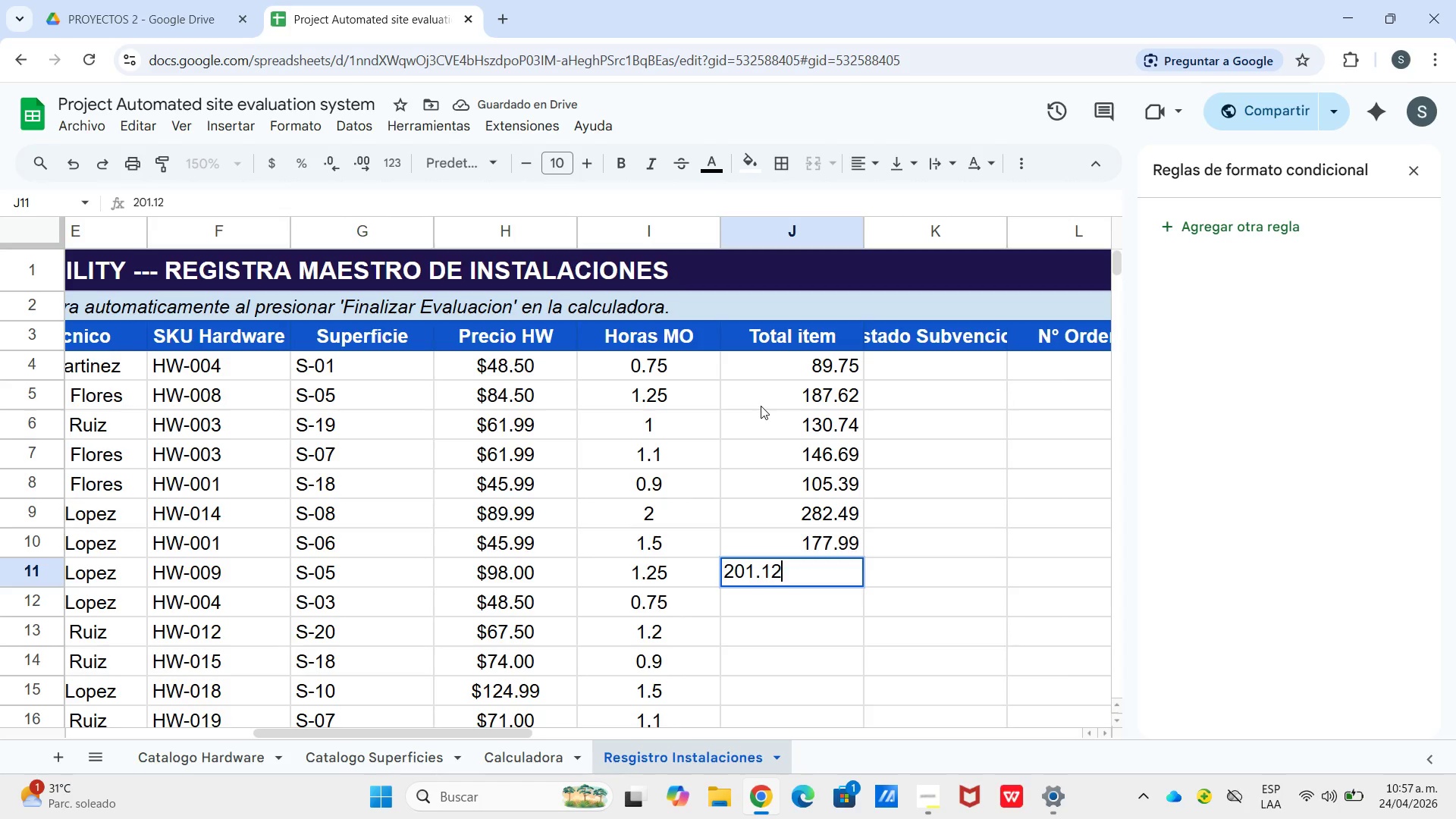 
key(Enter)
 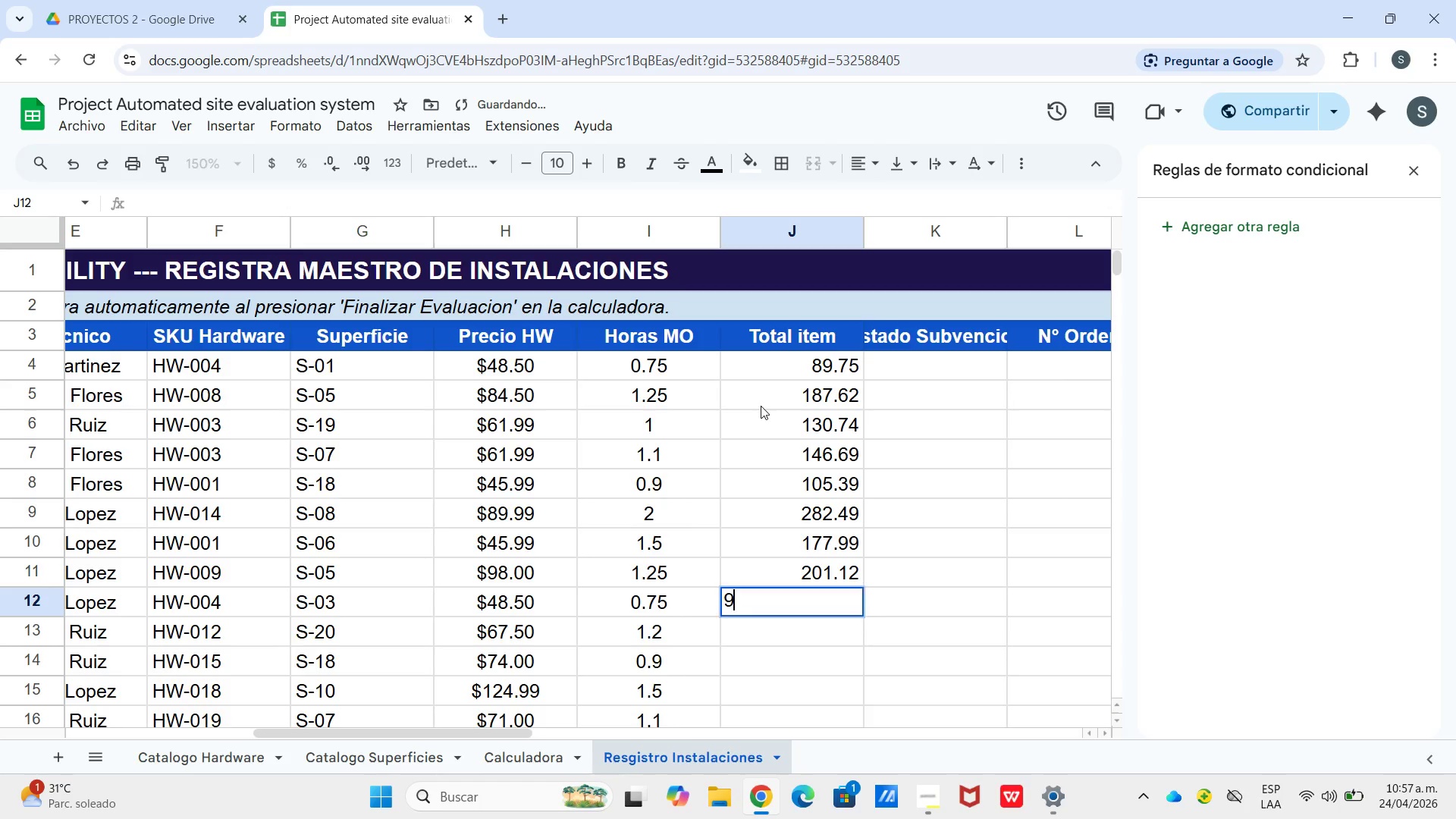 
key(Numpad9)
 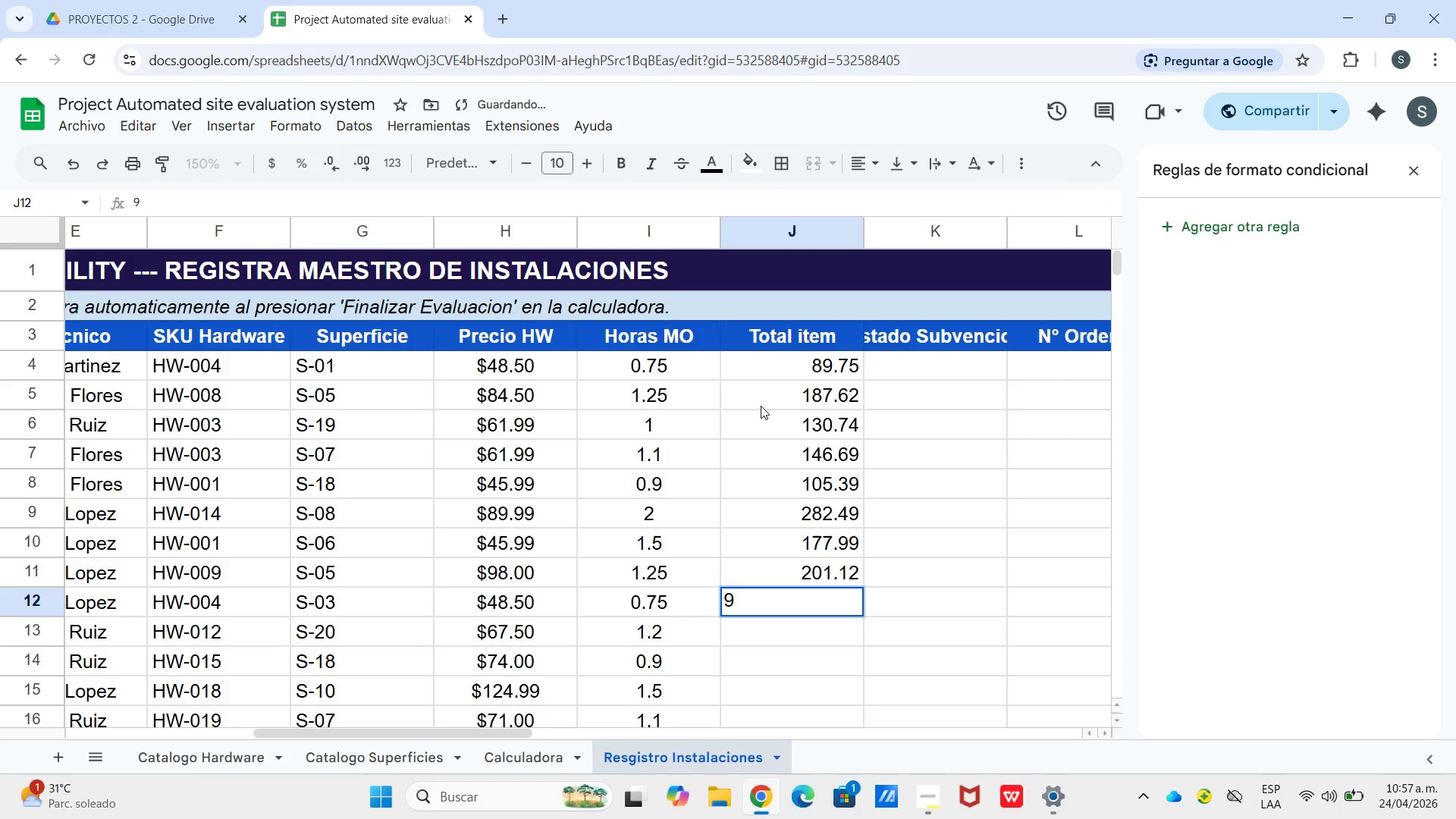 
key(Numpad3)
 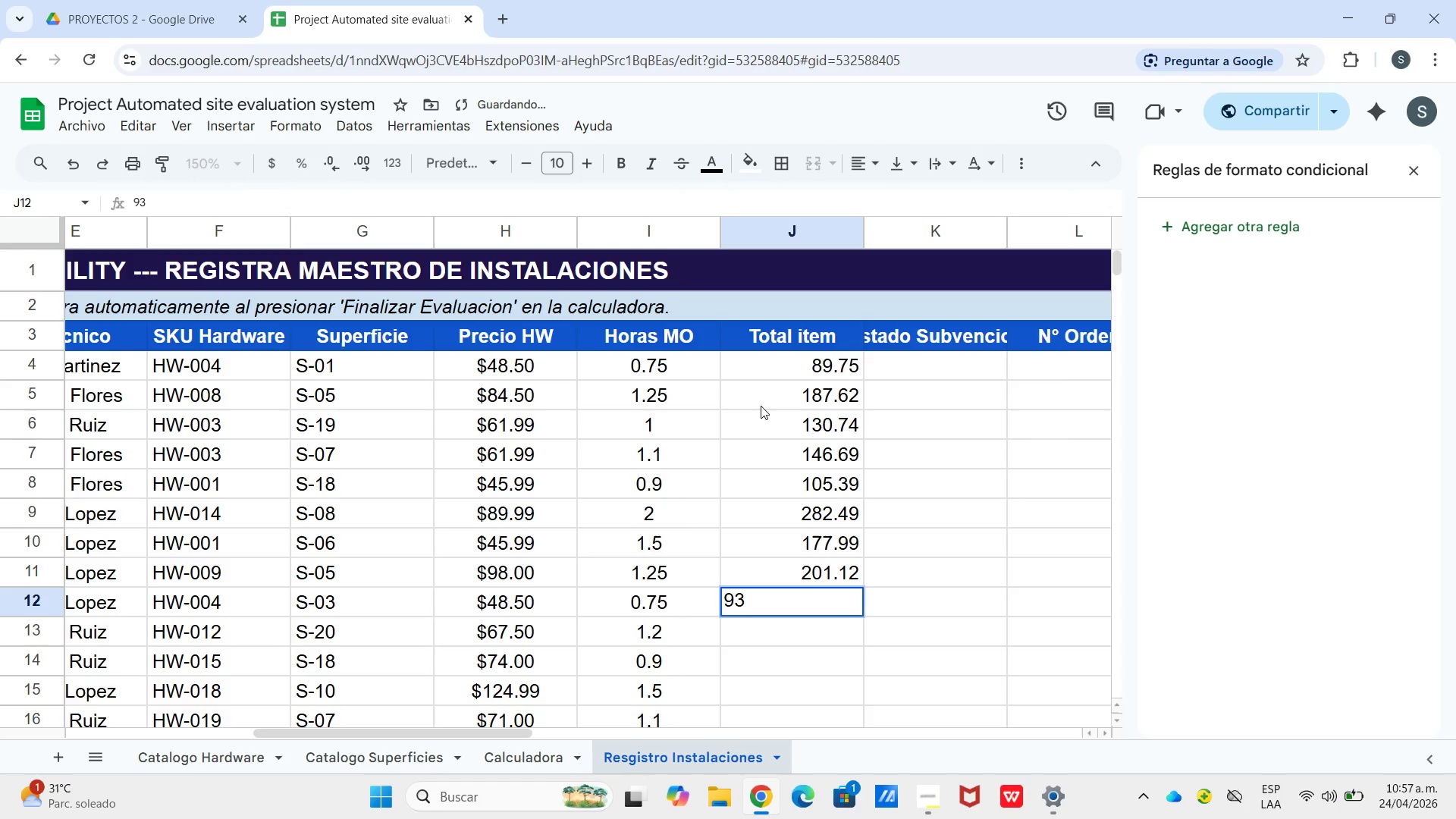 
key(NumpadDecimal)
 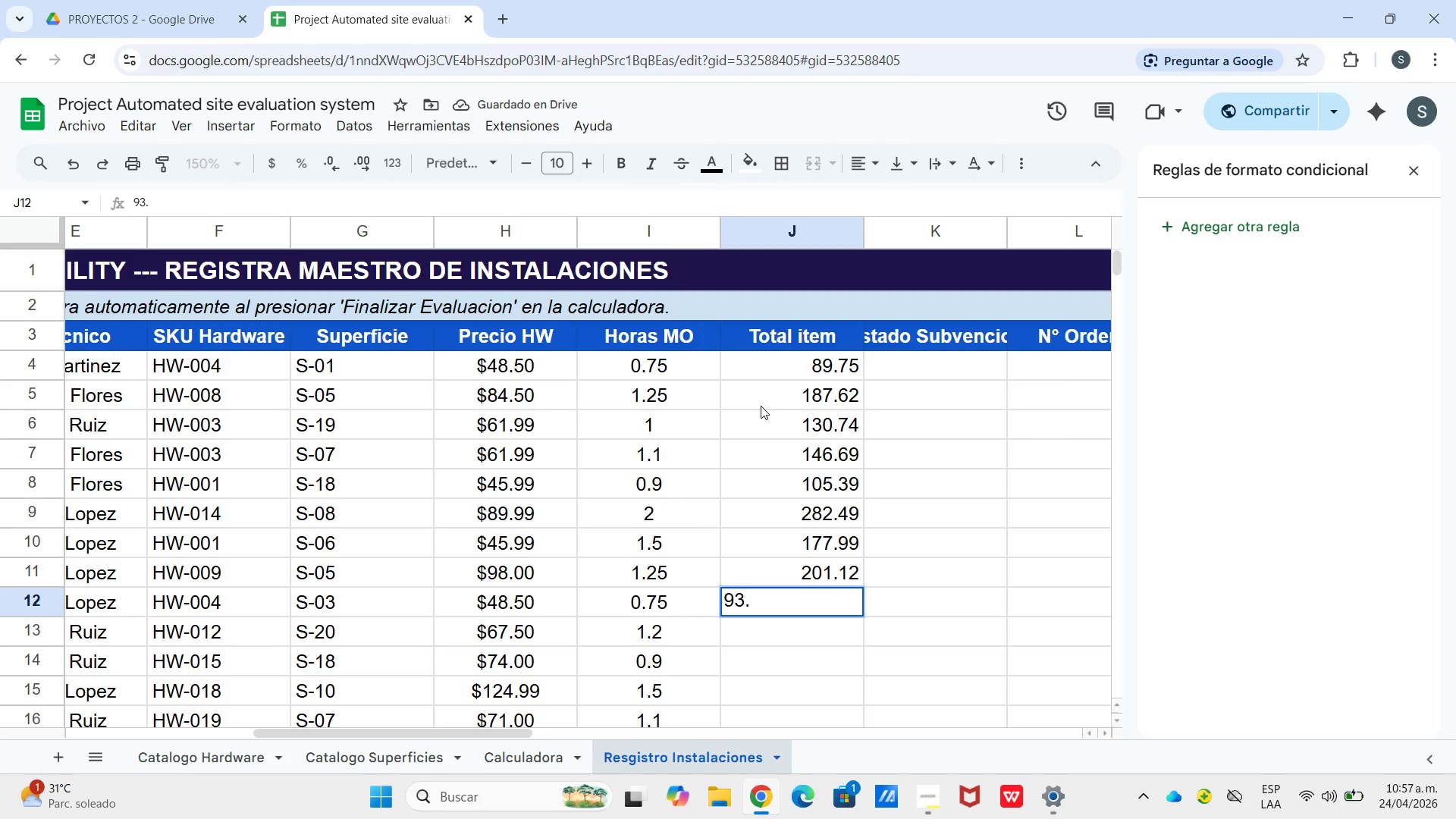 
key(Numpad8)
 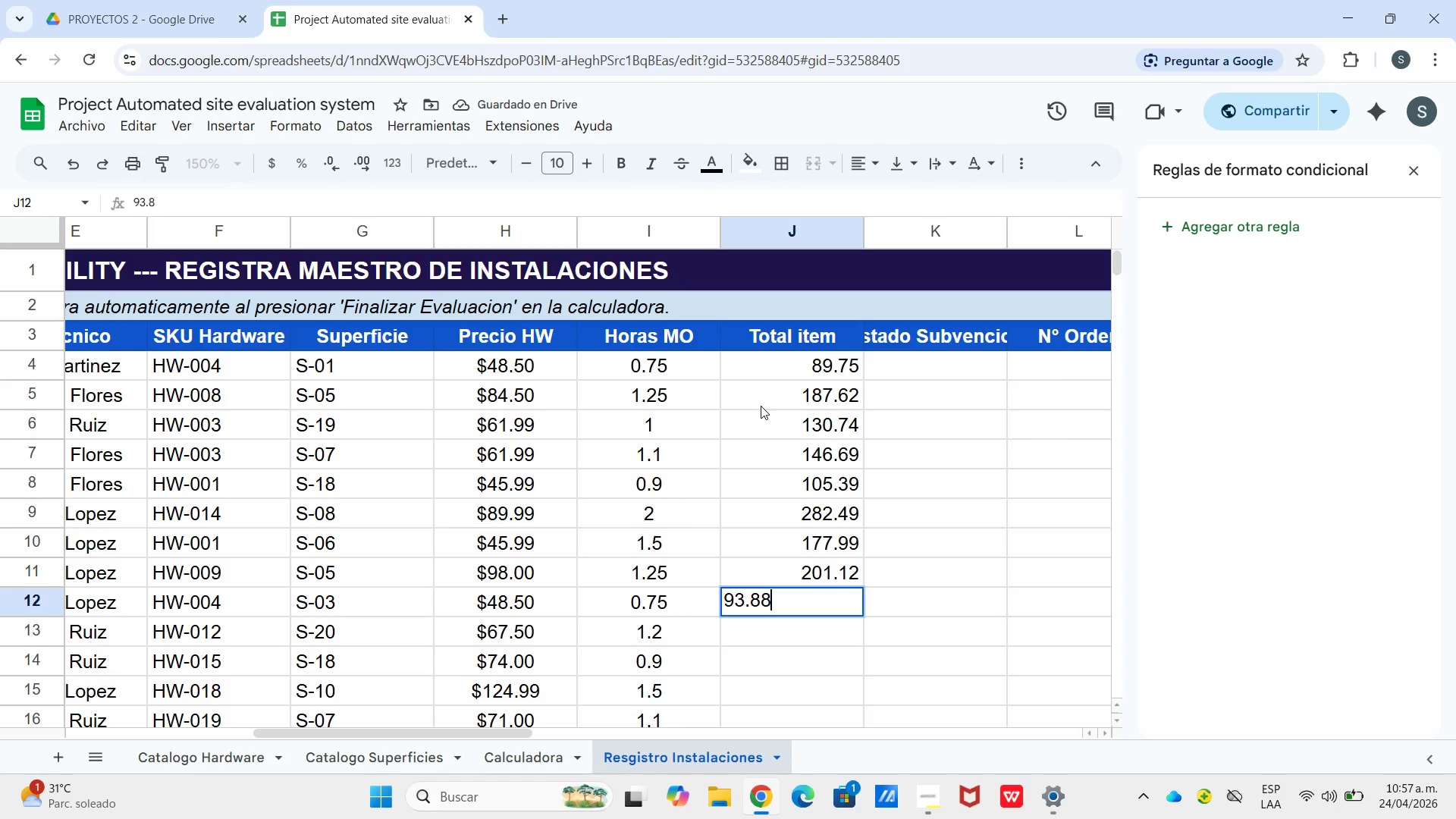 
key(Numpad8)
 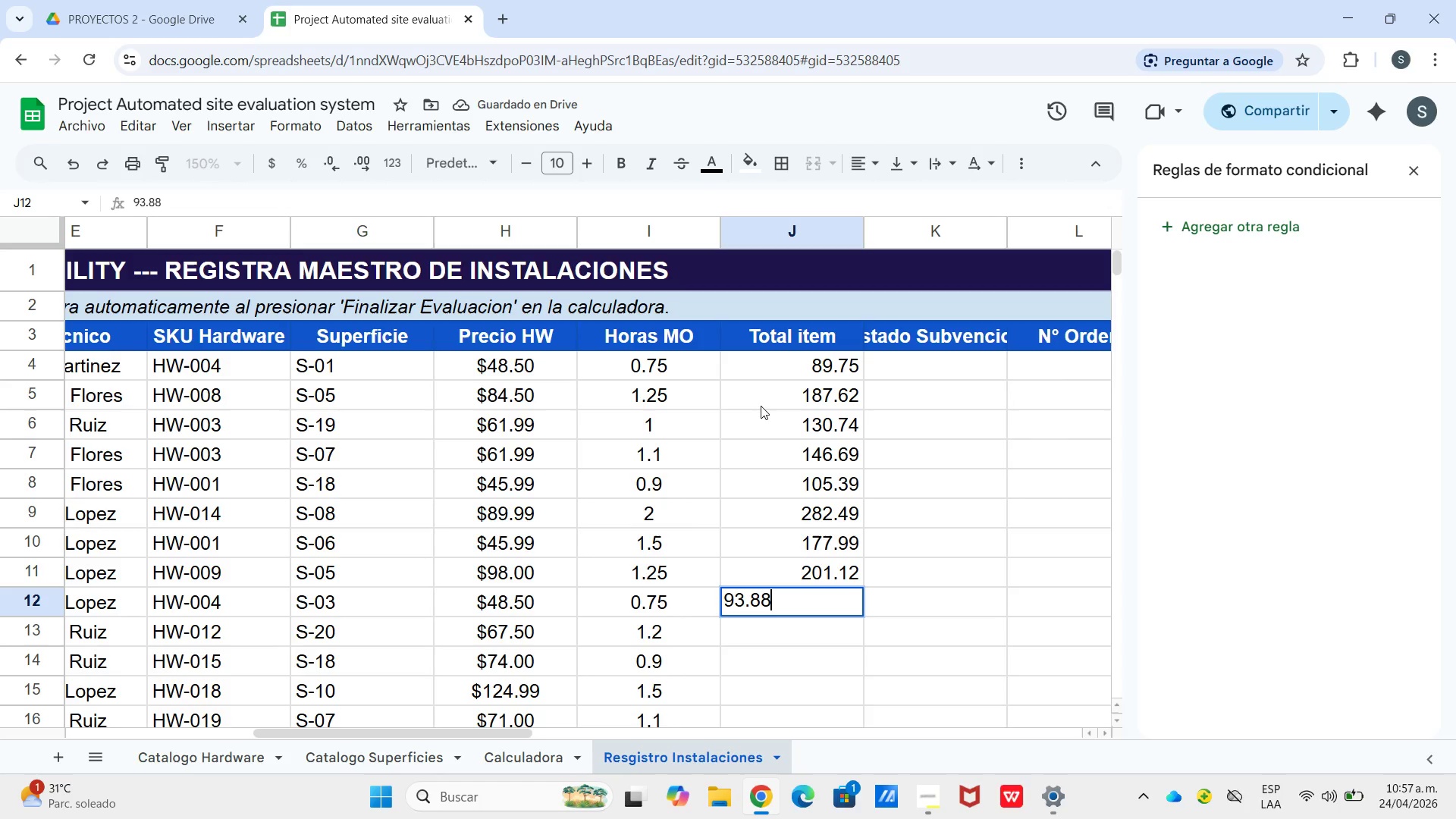 
key(Enter)
 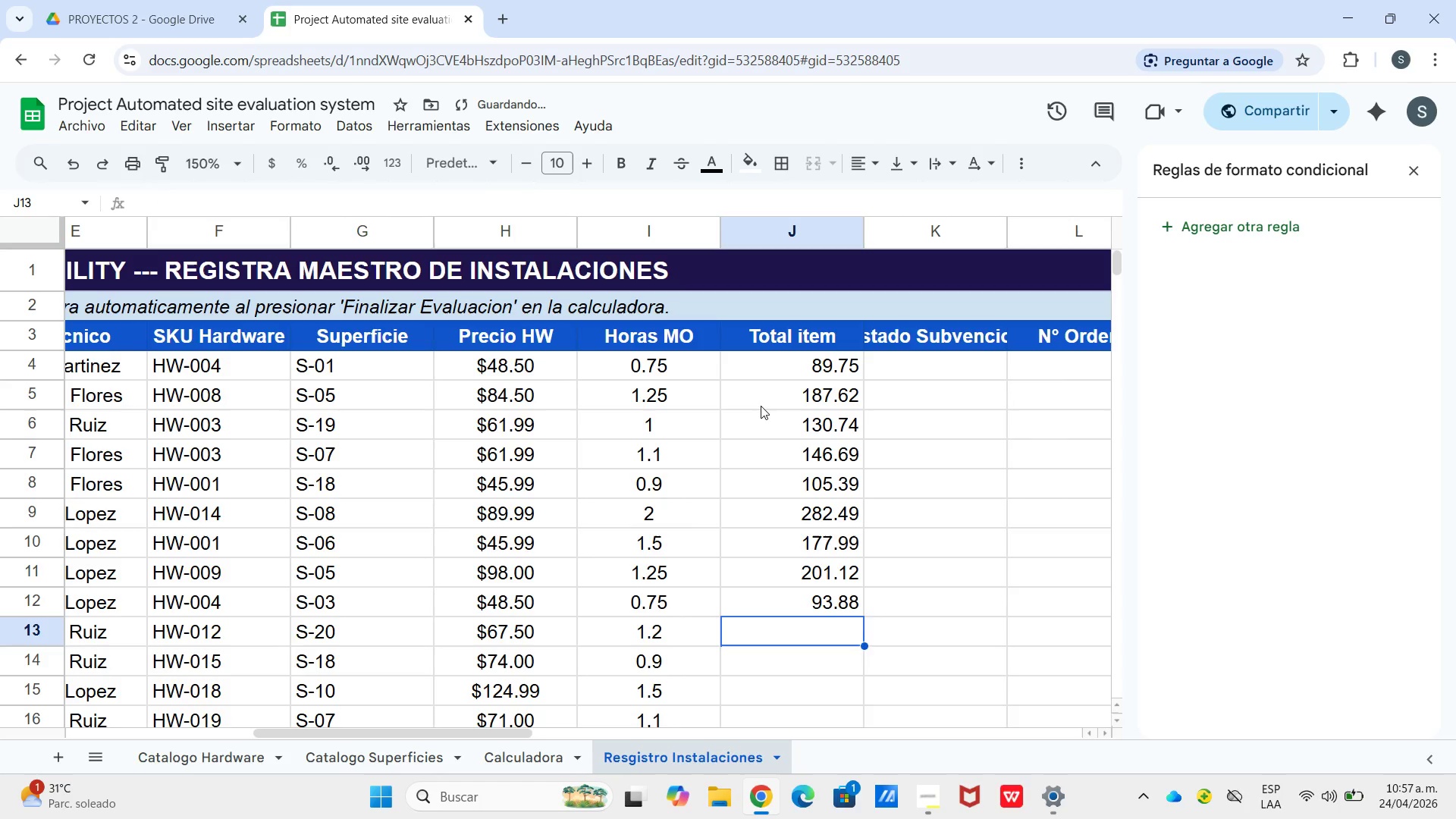 
key(Numpad1)
 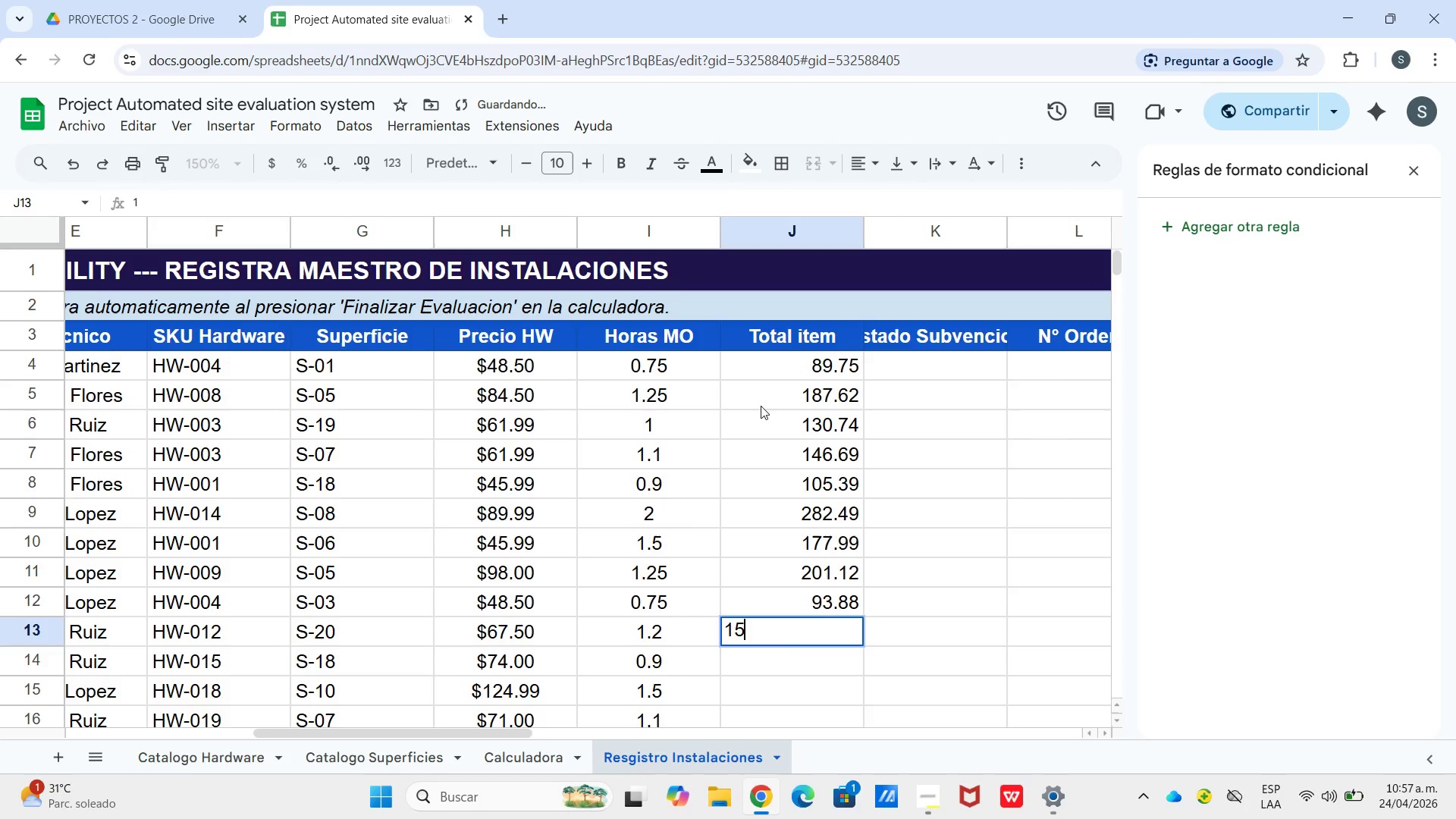 
key(Numpad5)
 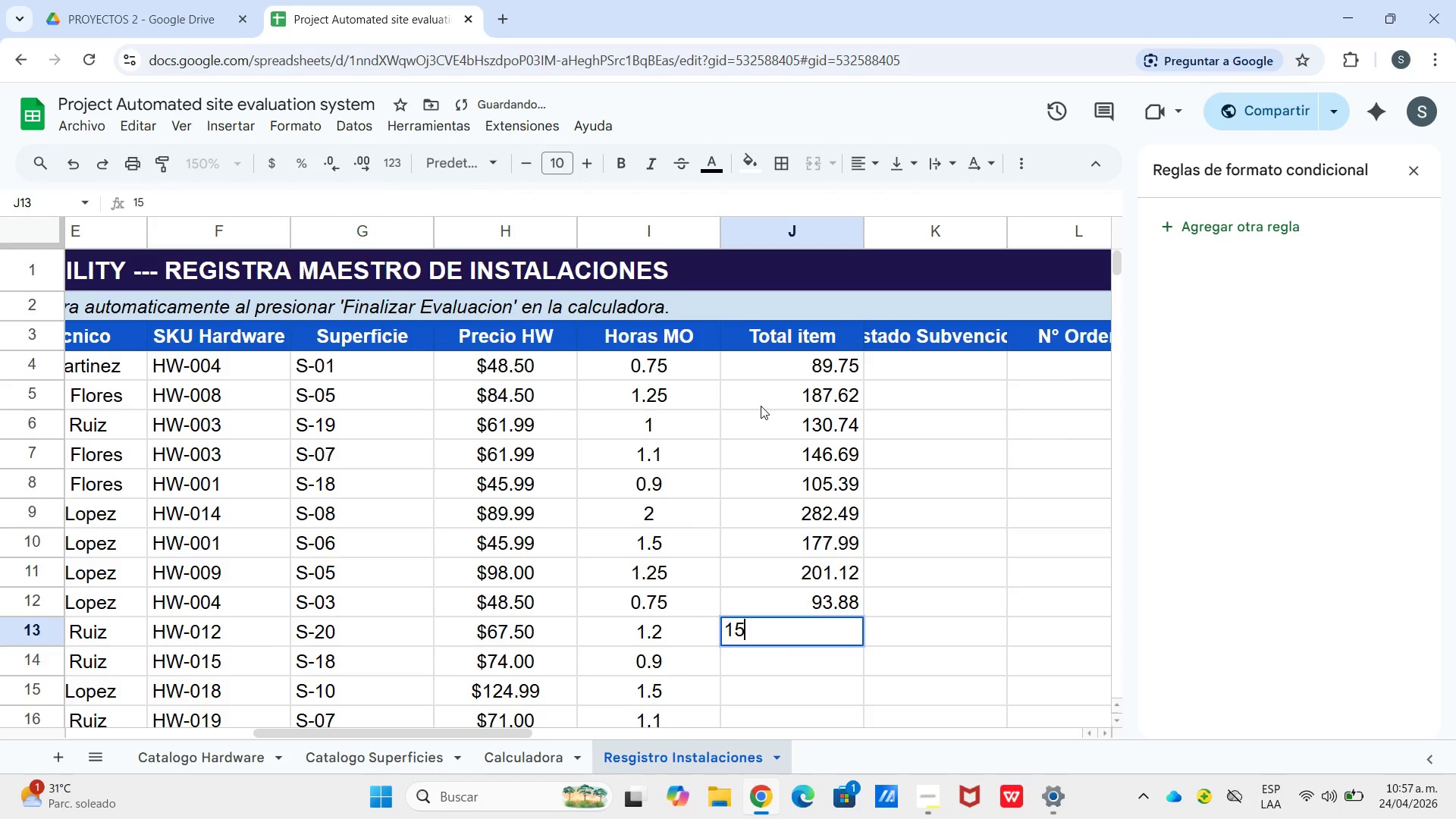 
key(Numpad9)
 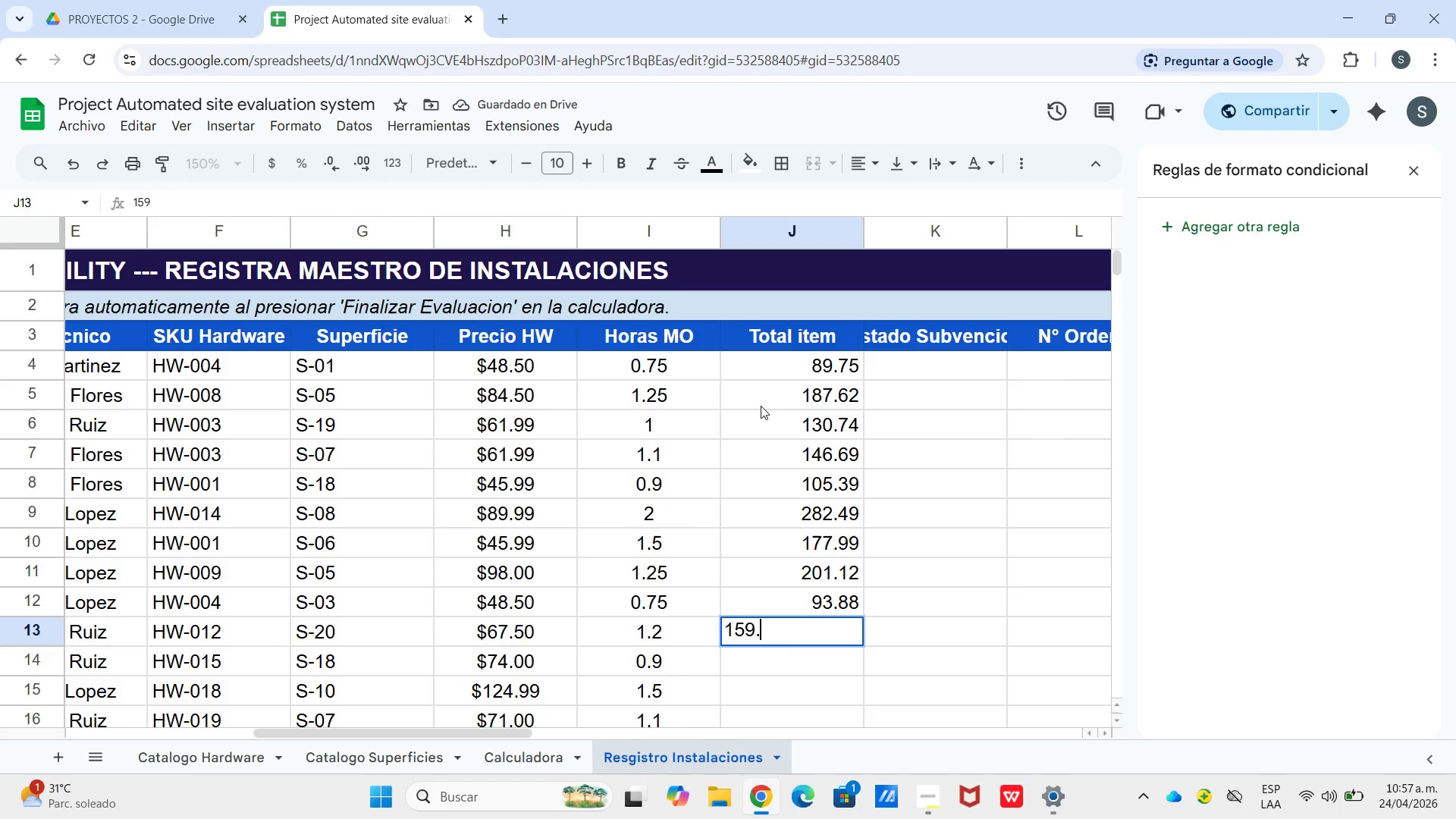 
key(NumpadDecimal)
 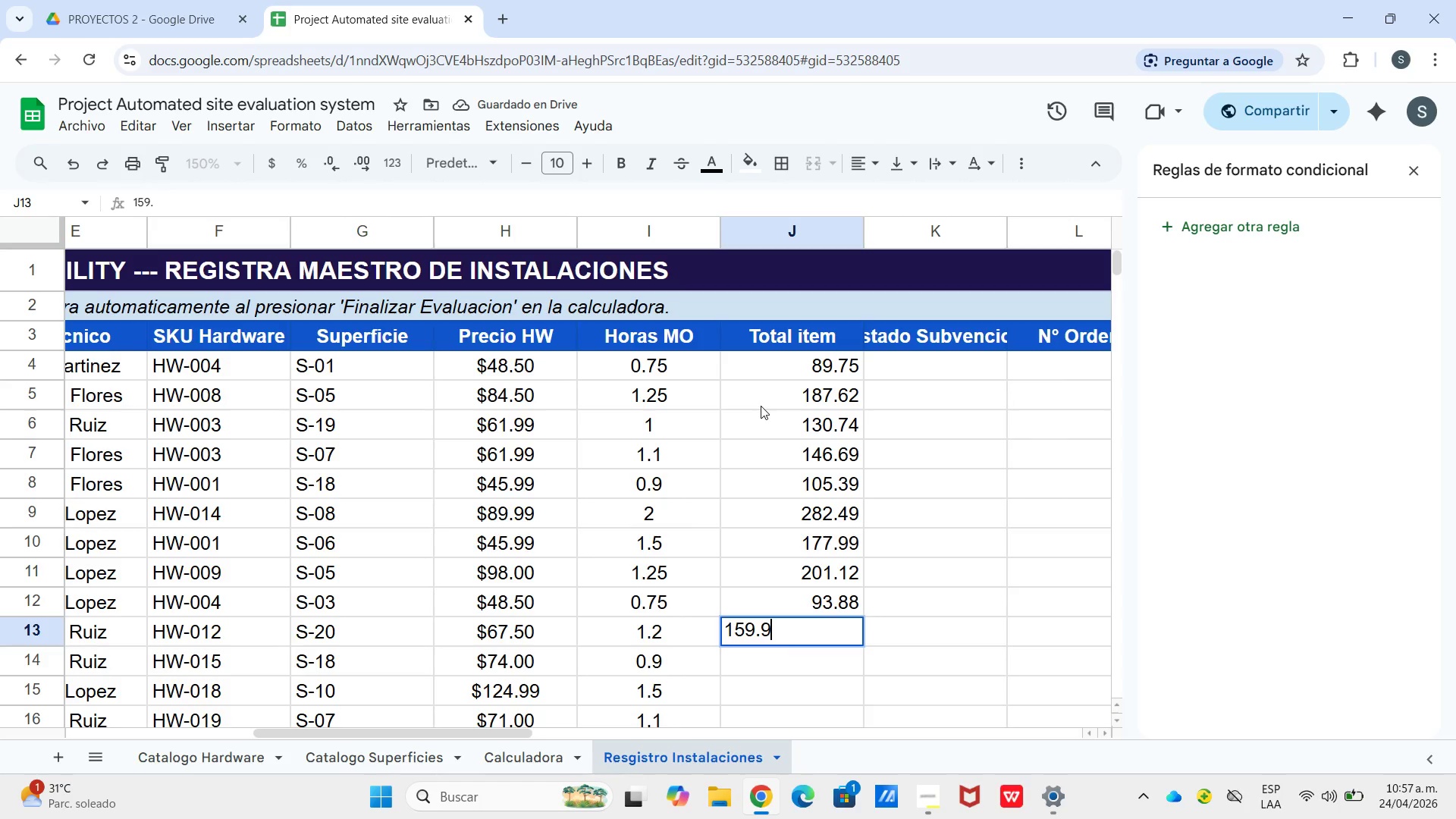 
key(Numpad9)
 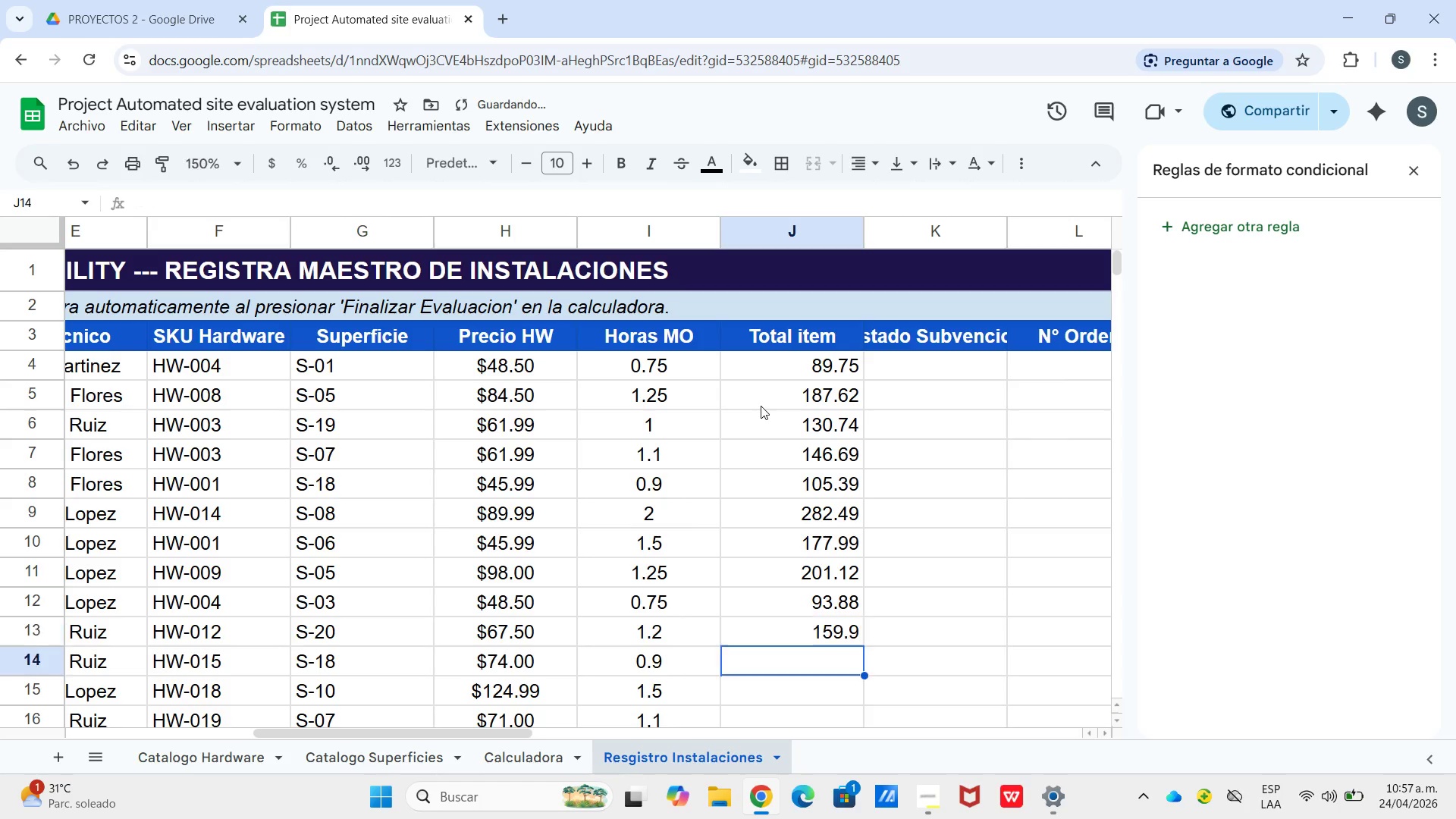 
key(Enter)
 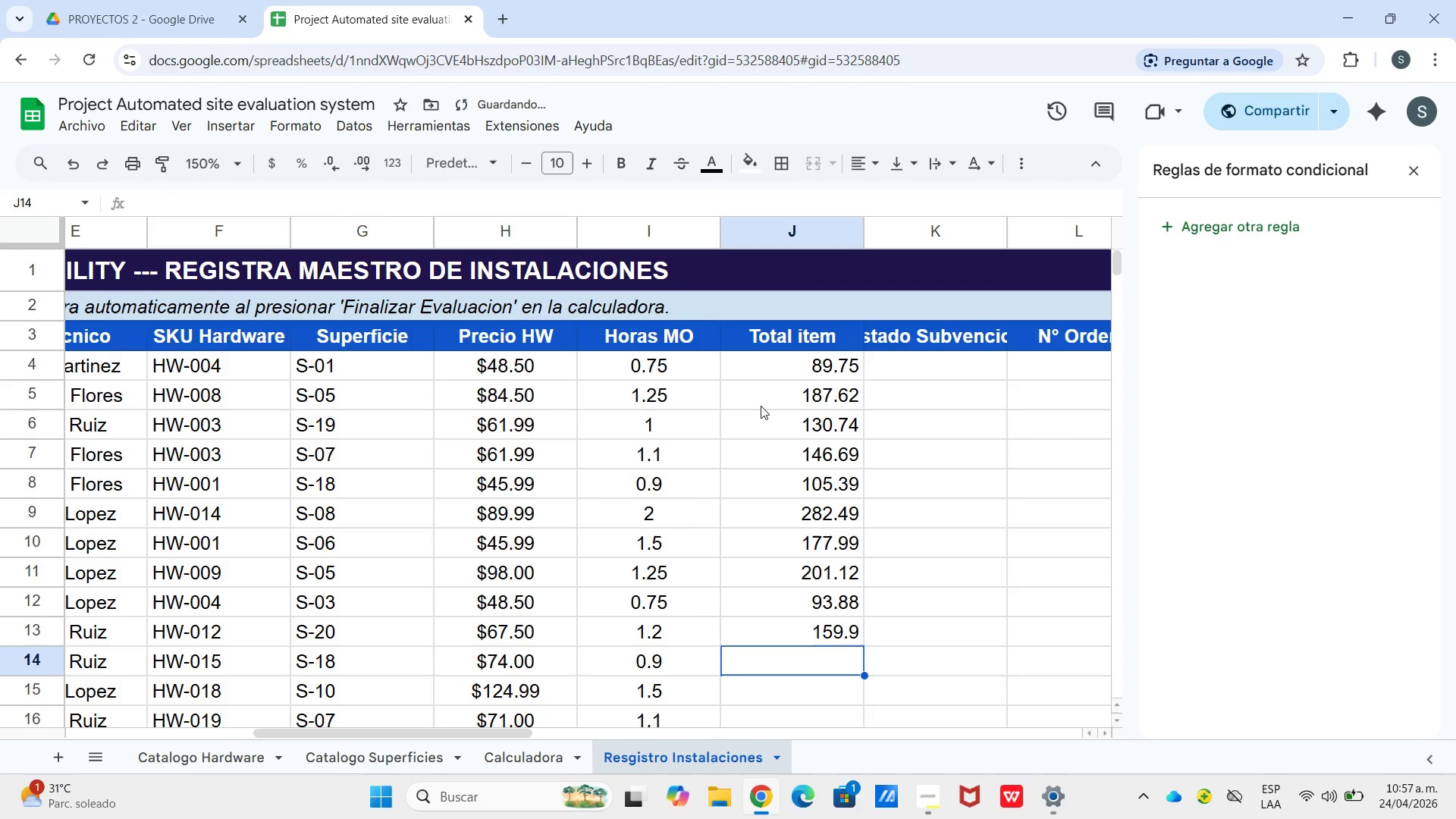 
key(Numpad1)
 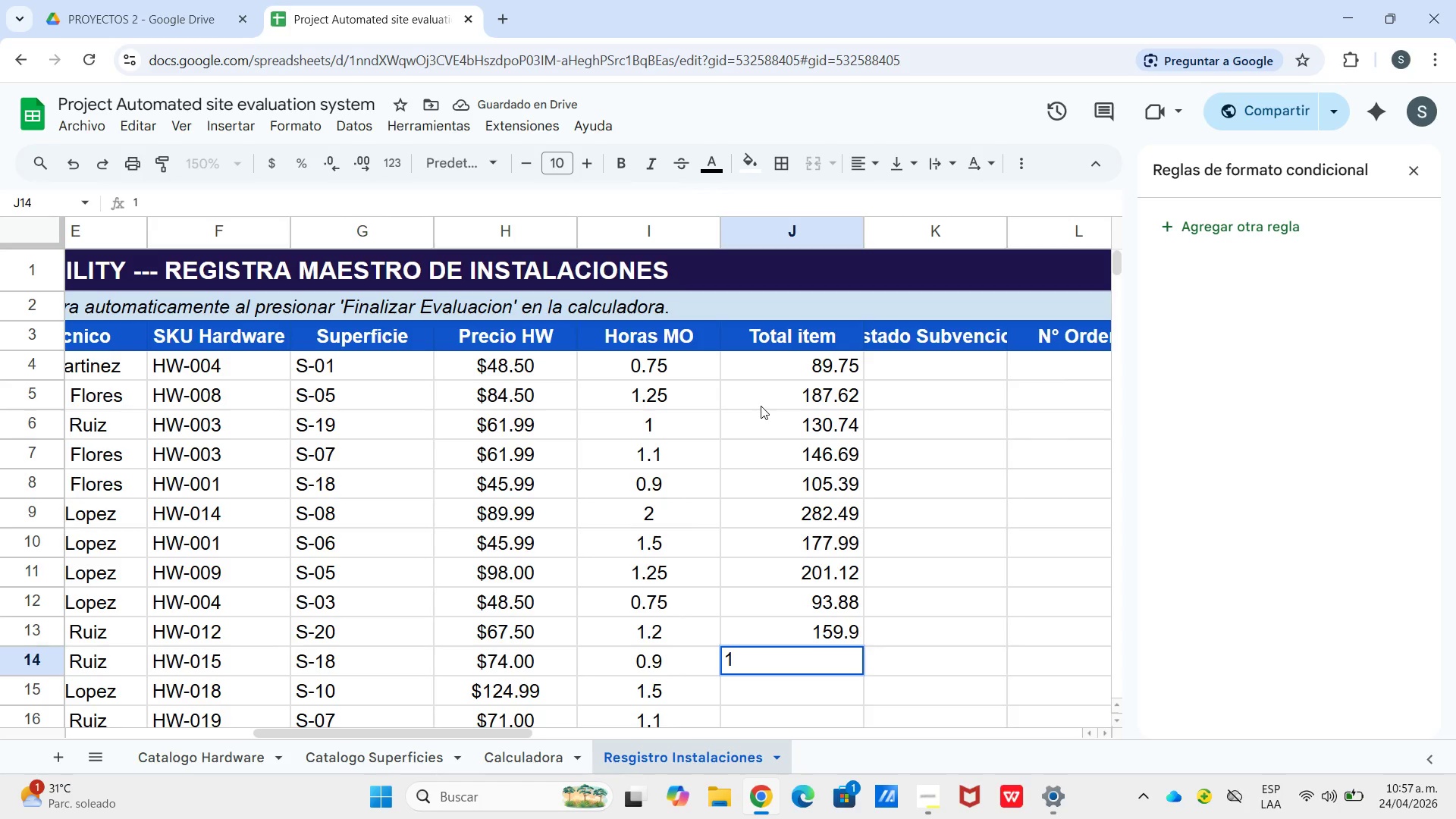 
key(Numpad3)
 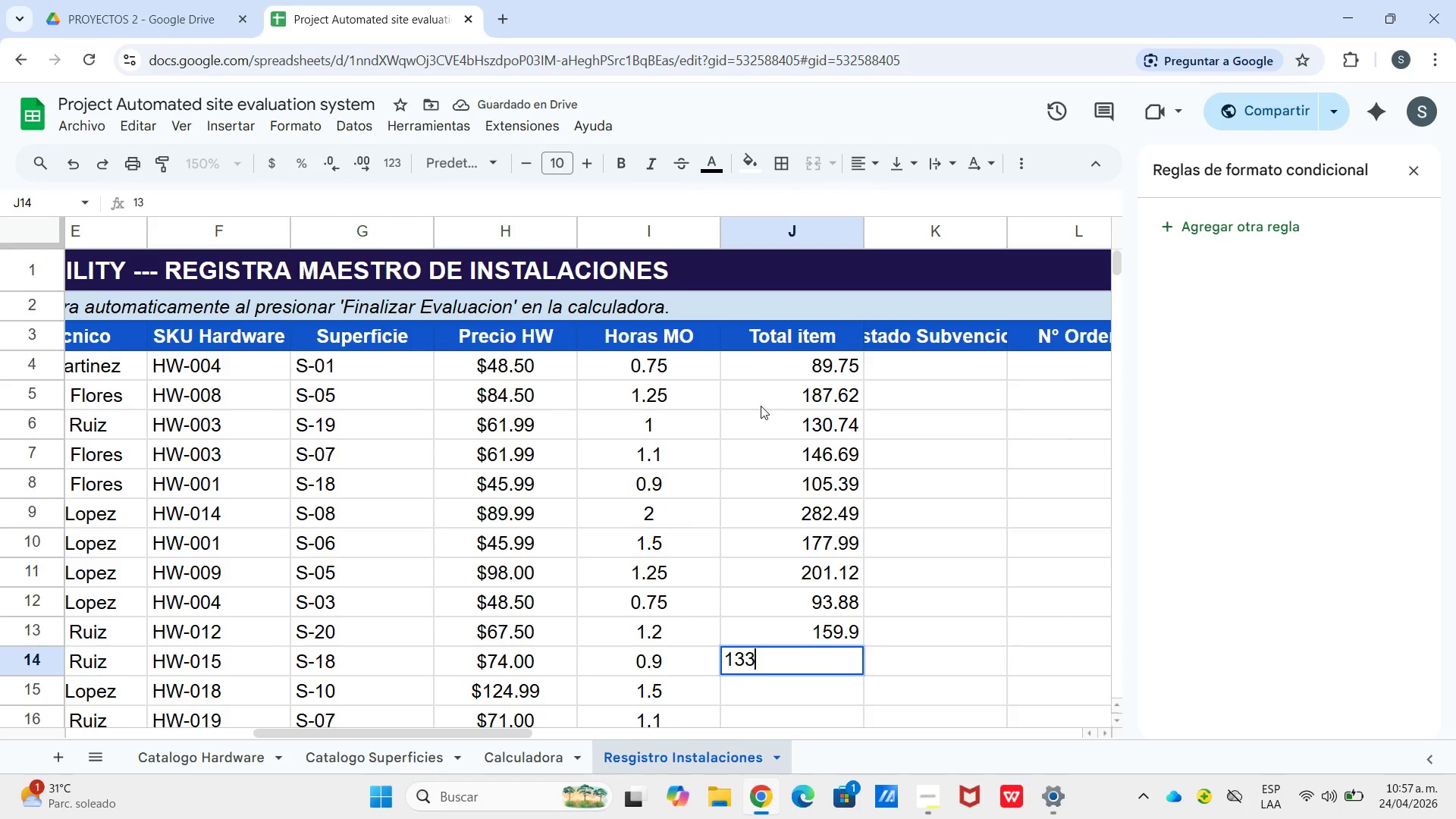 
key(Numpad3)
 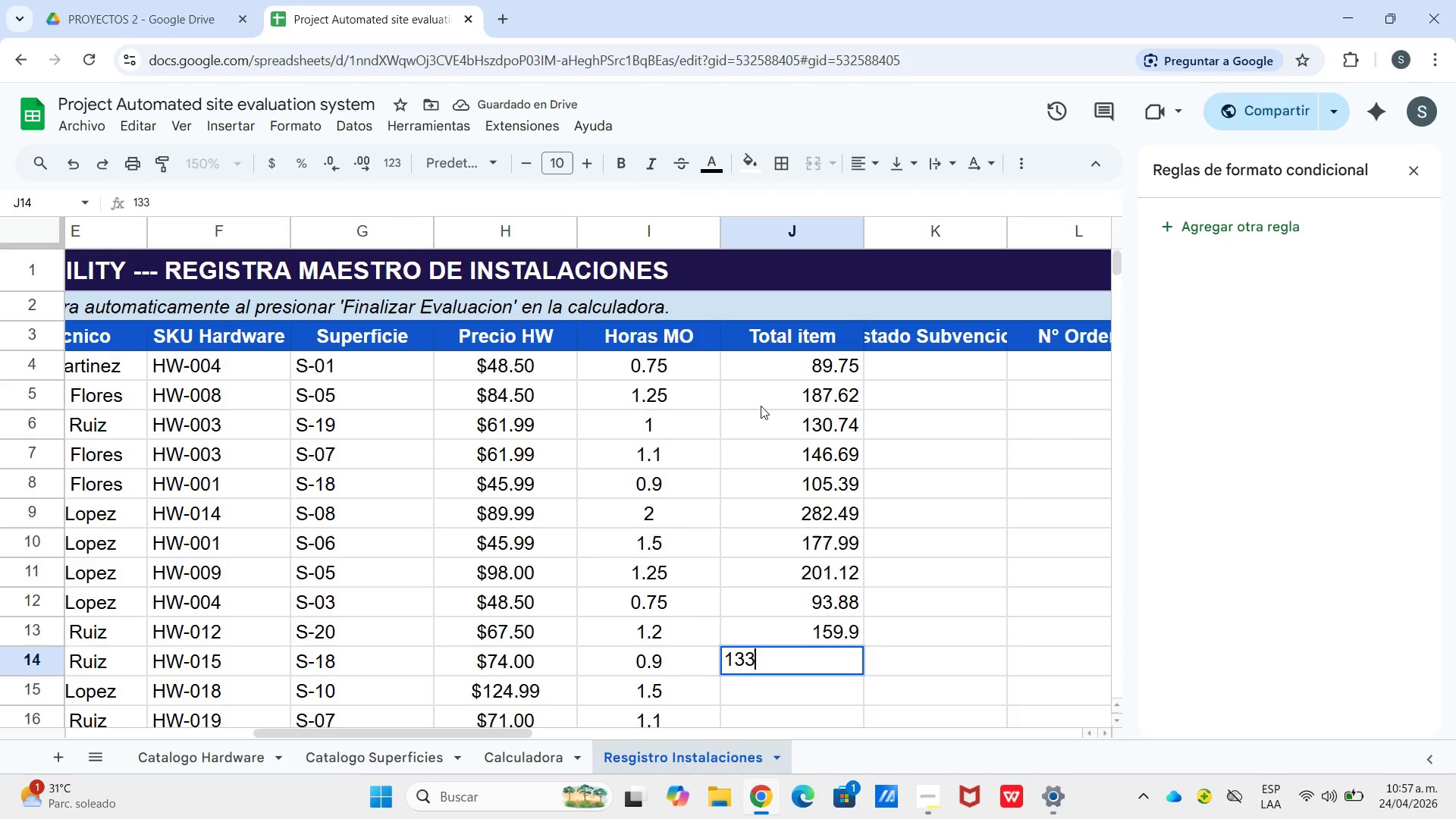 
key(NumpadDecimal)
 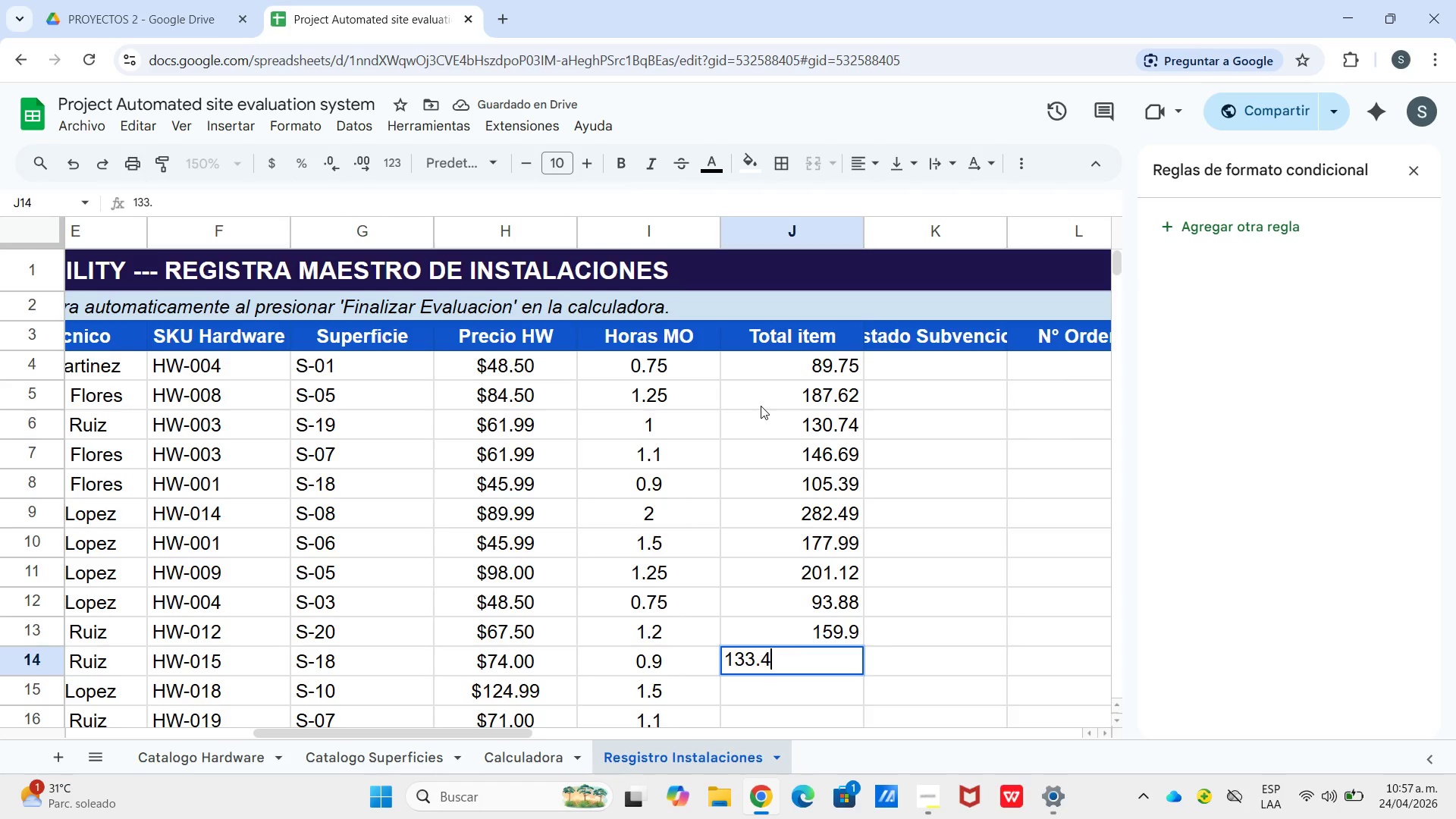 
key(Numpad4)
 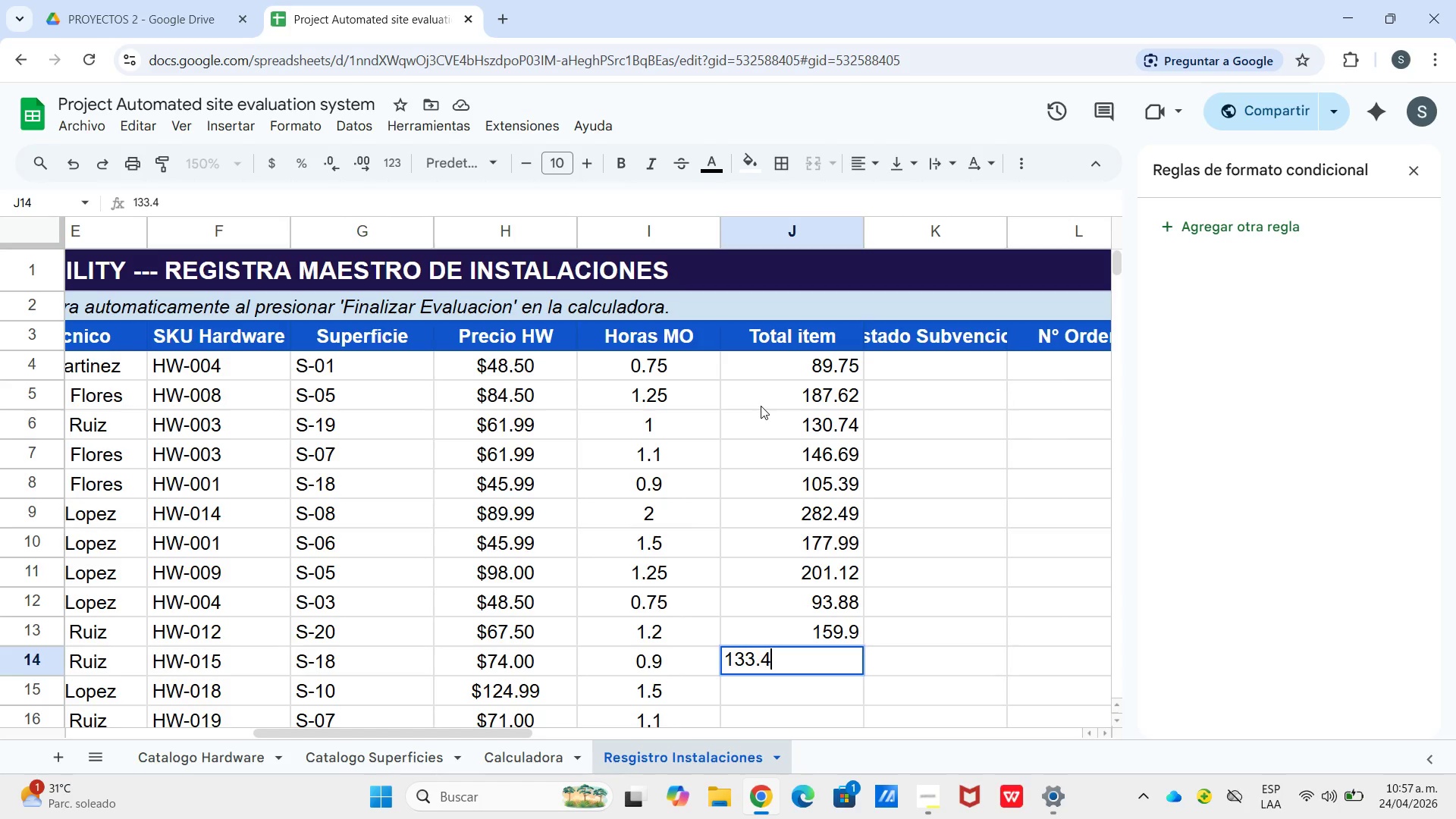 
key(Enter)
 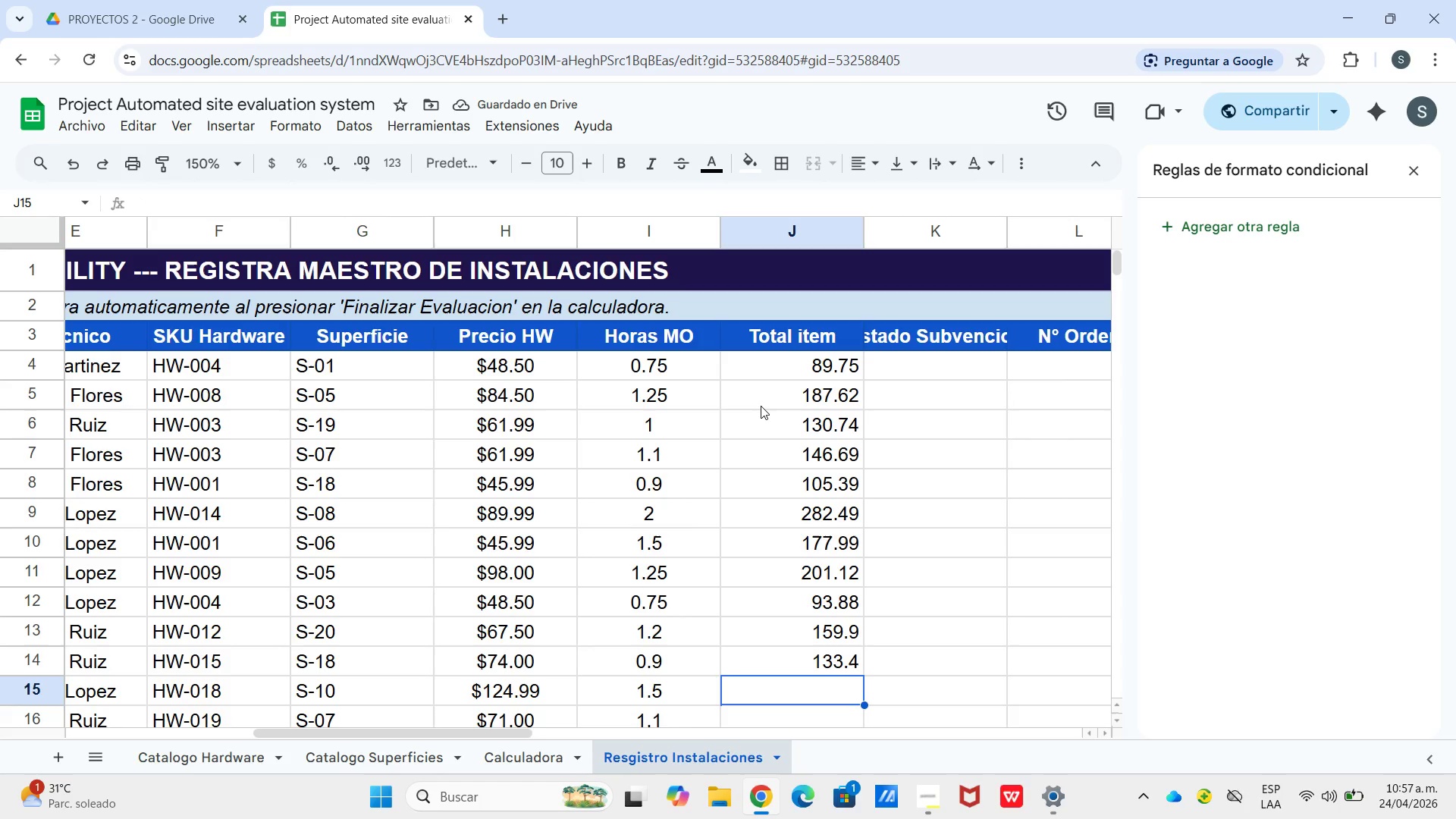 
wait(9.26)
 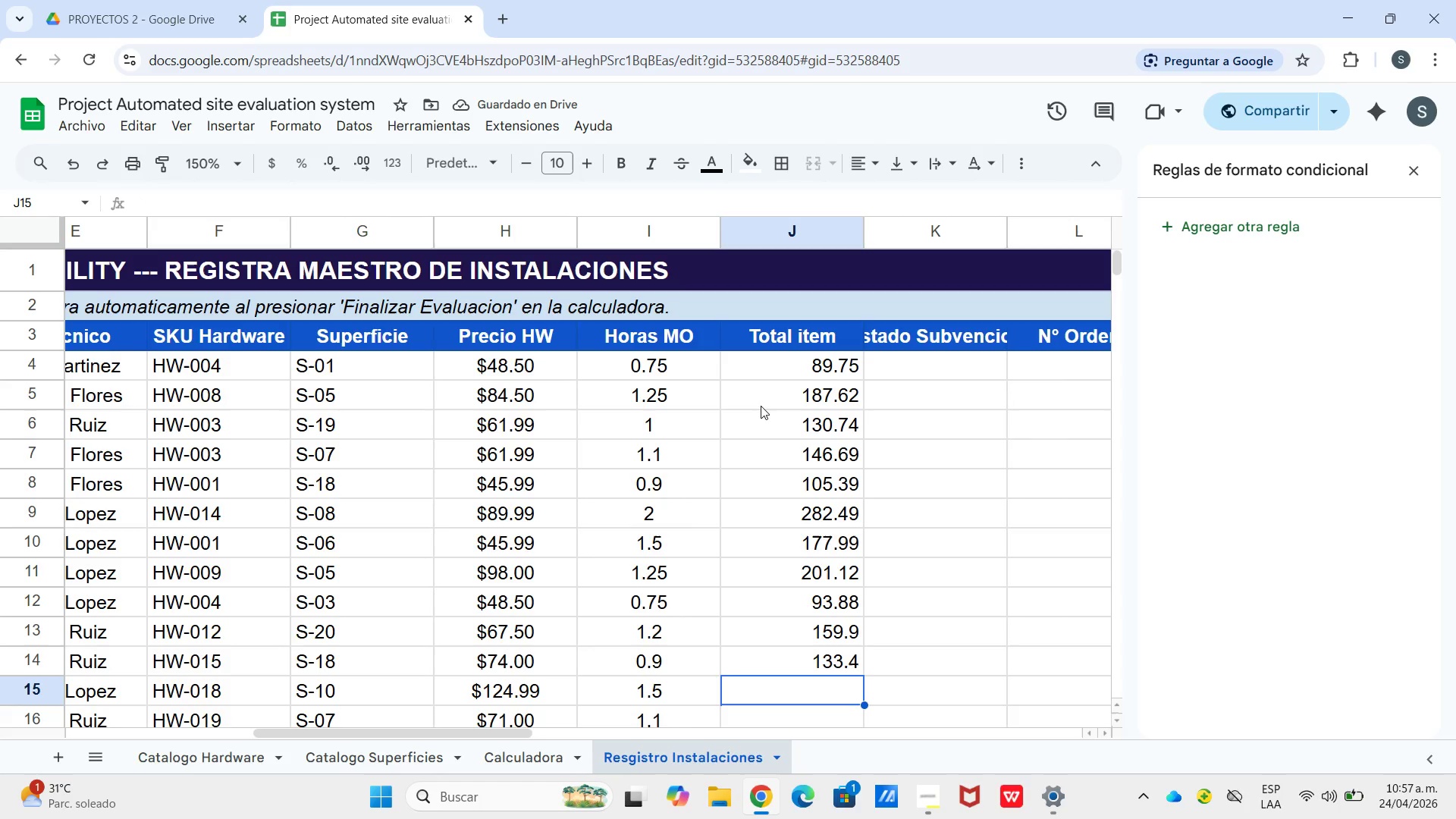 
key(Numpad2)
 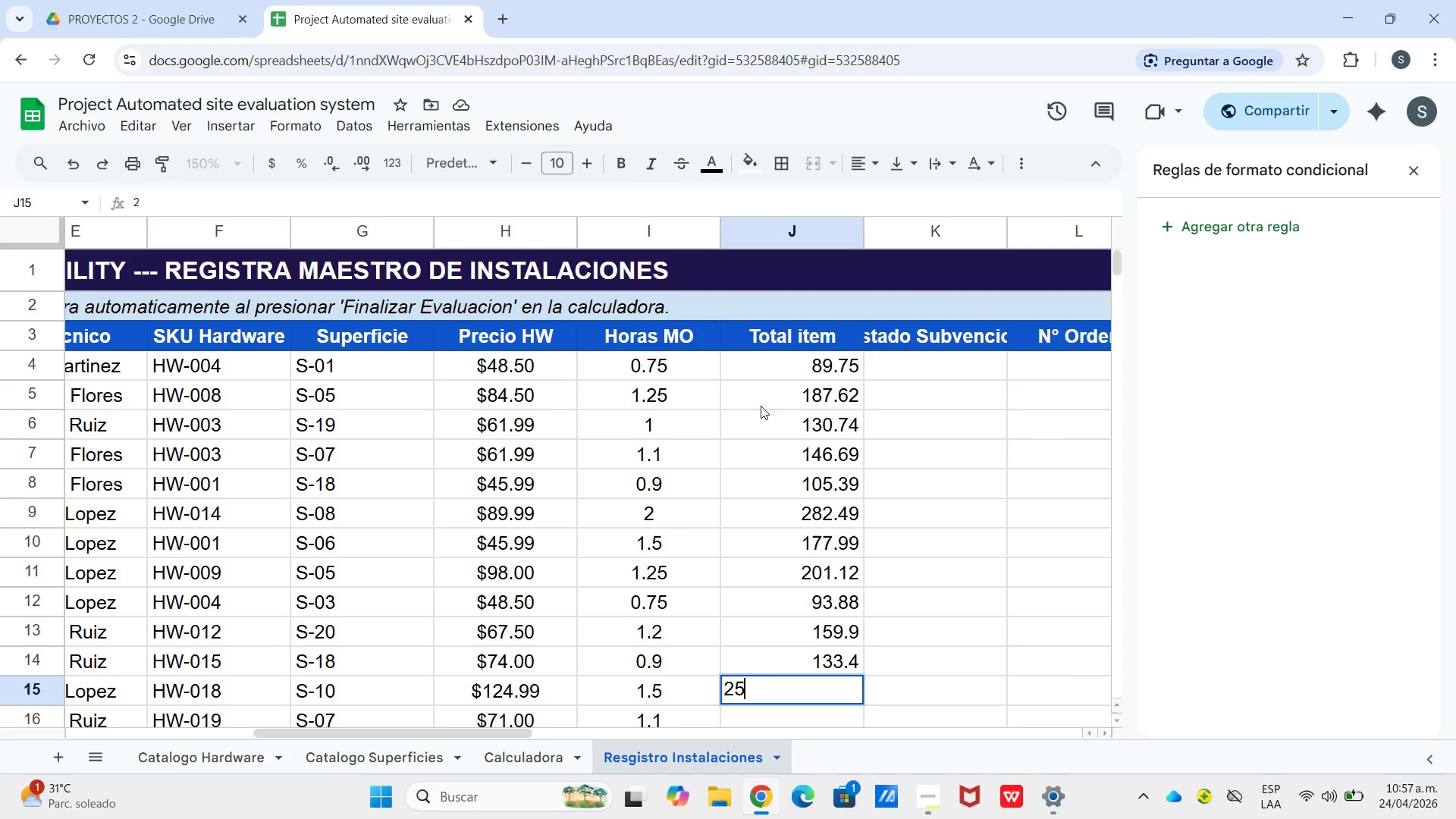 
key(Numpad5)
 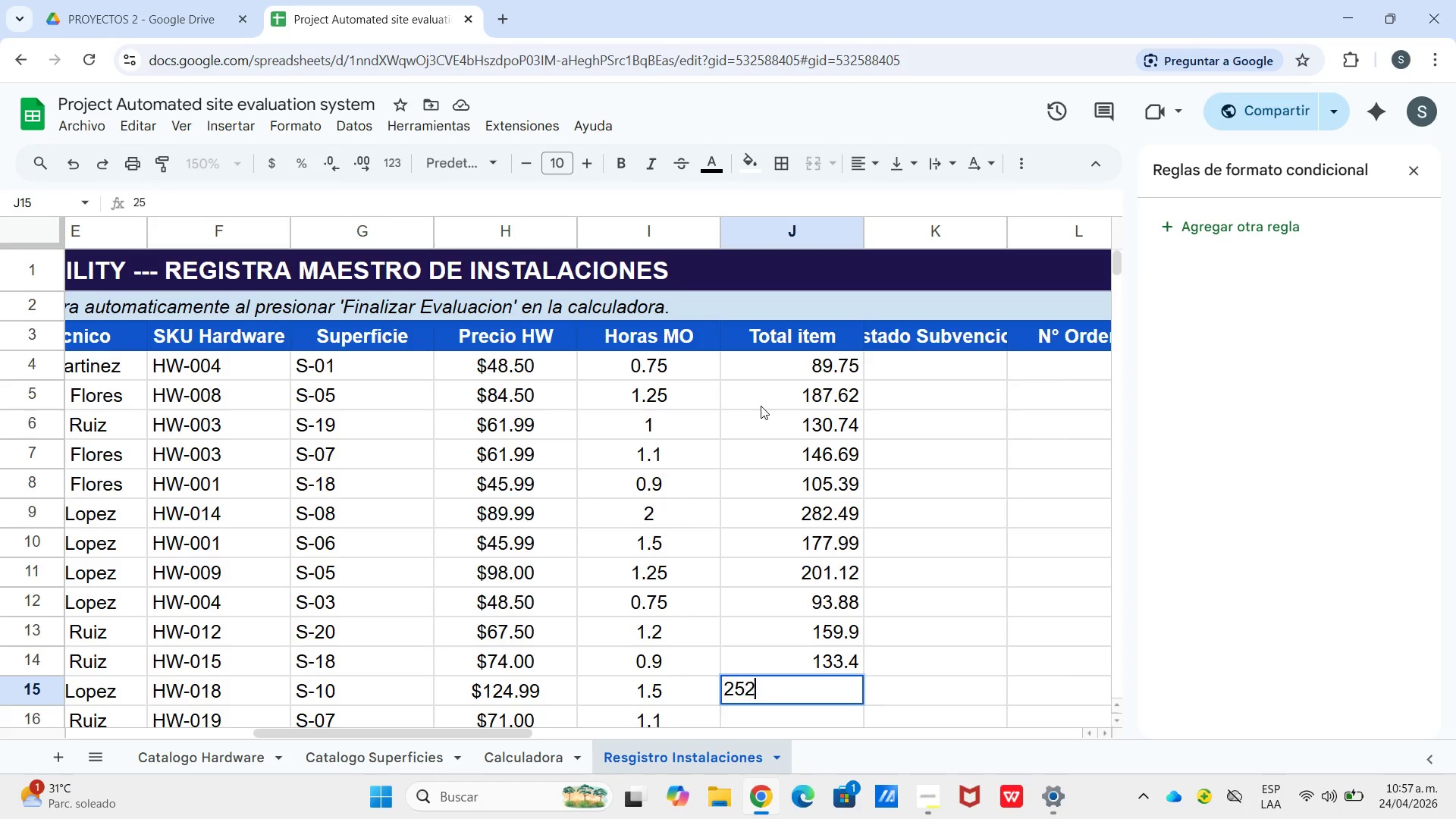 
key(Numpad2)
 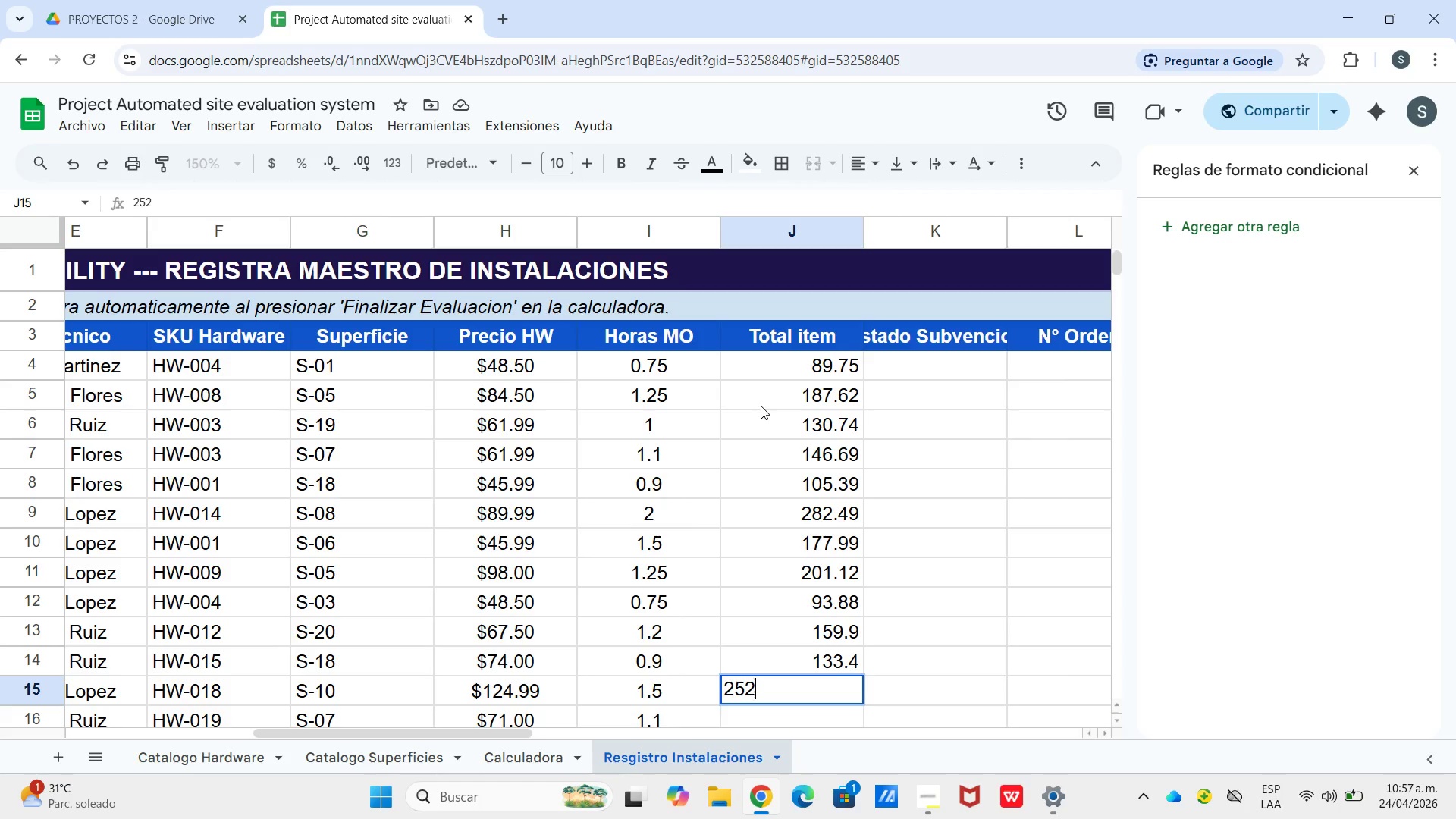 
key(NumpadDecimal)
 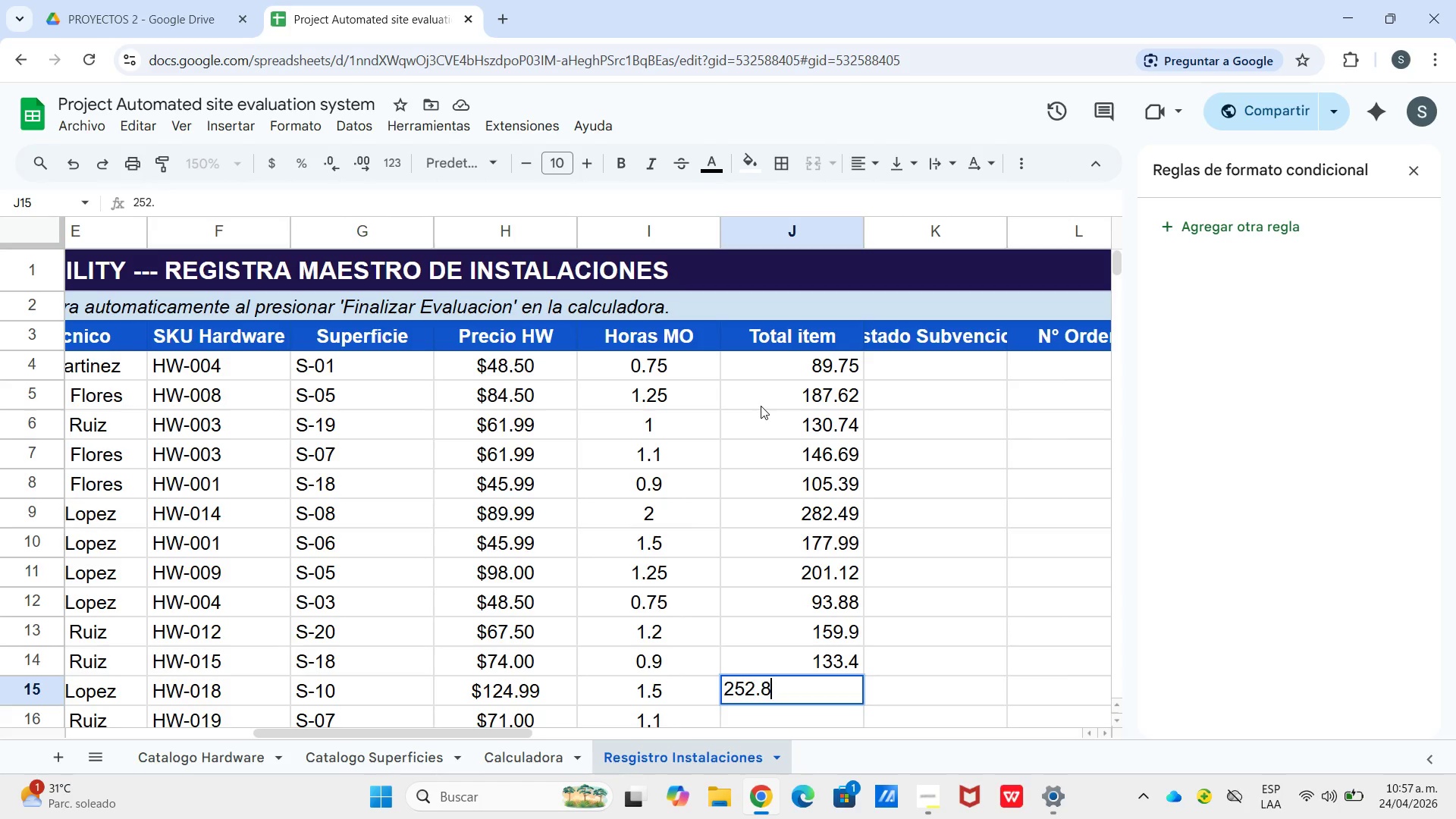 
key(Numpad8)
 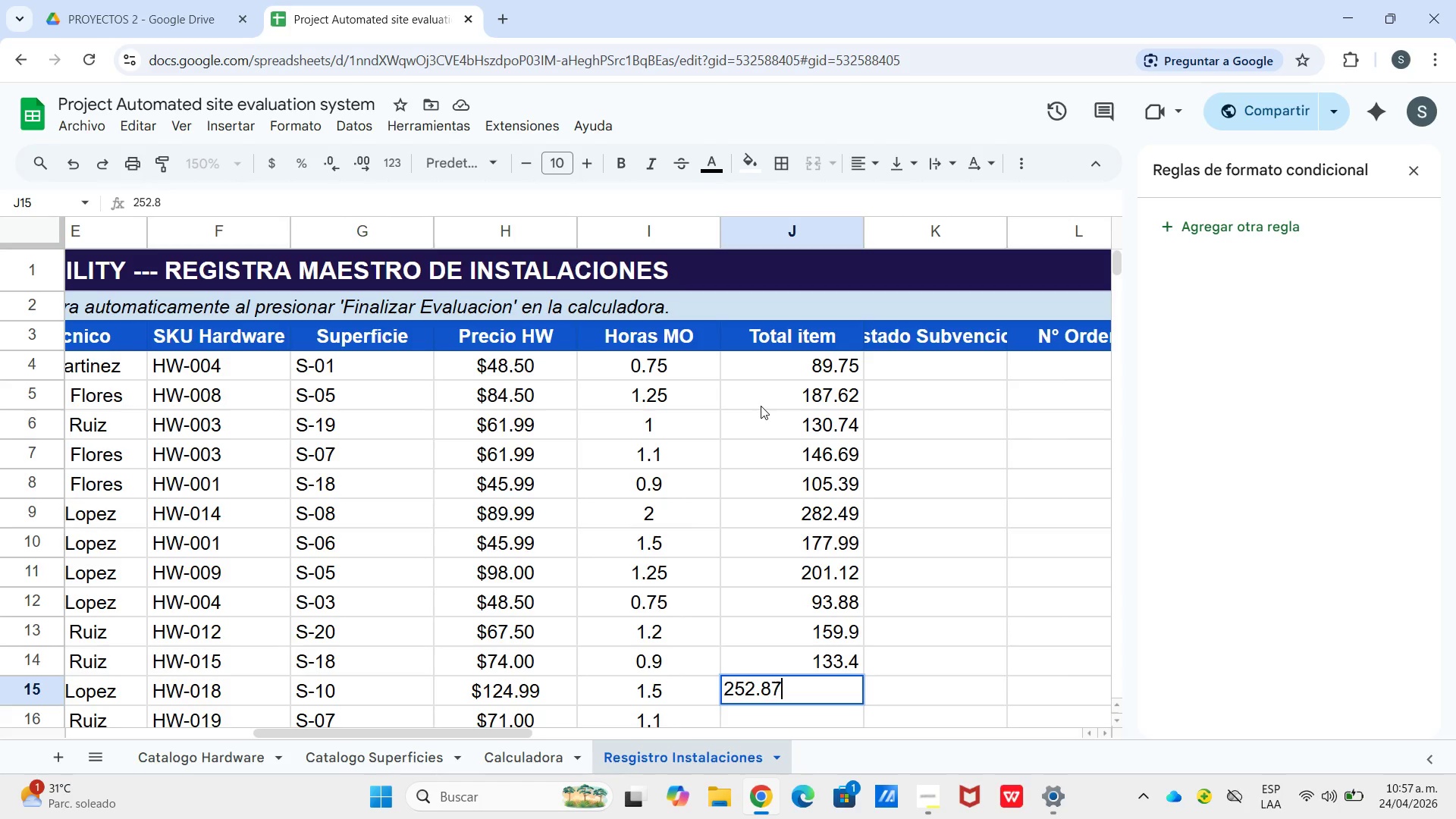 
key(Numpad7)
 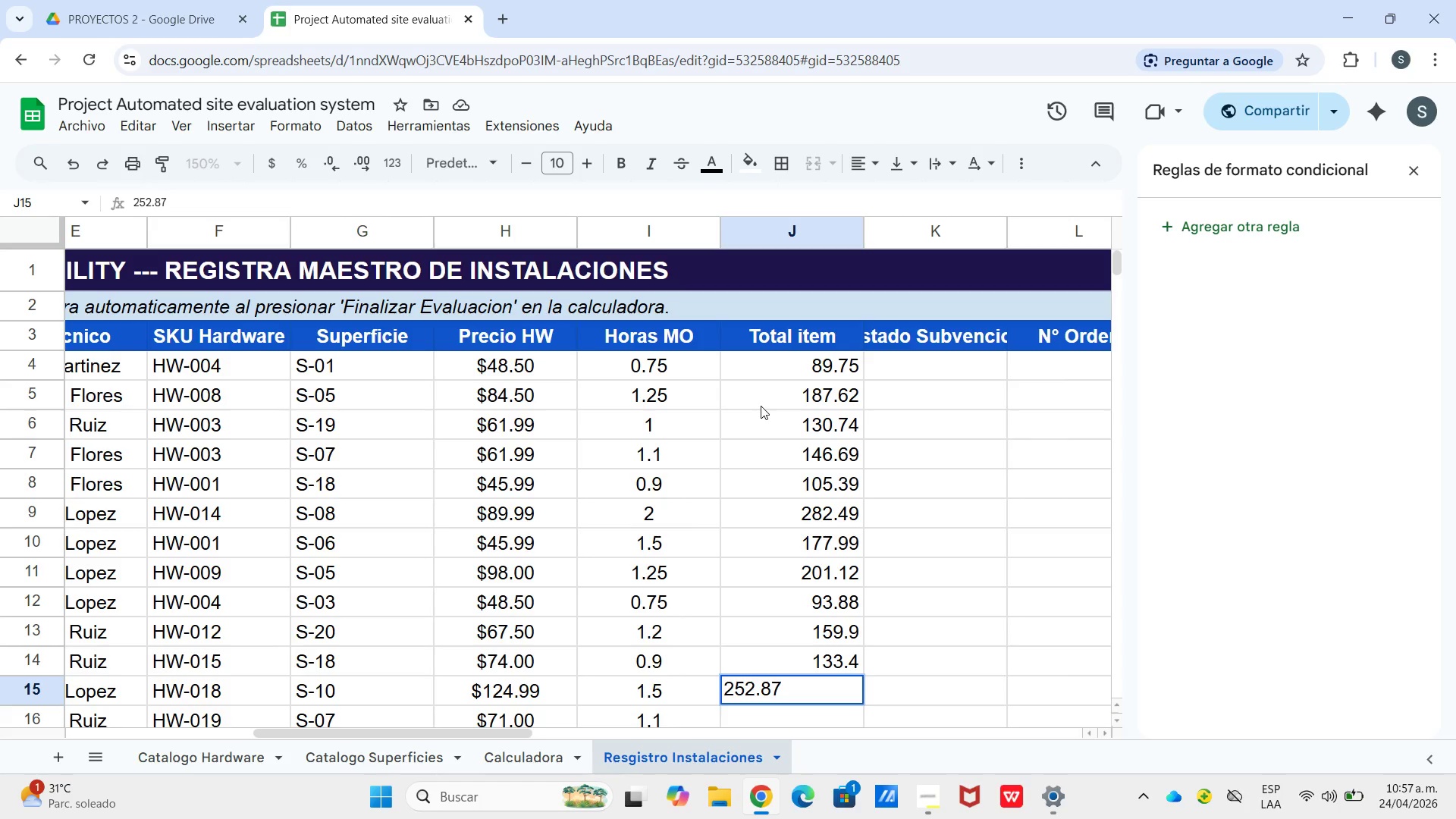 
key(Numpad1)
 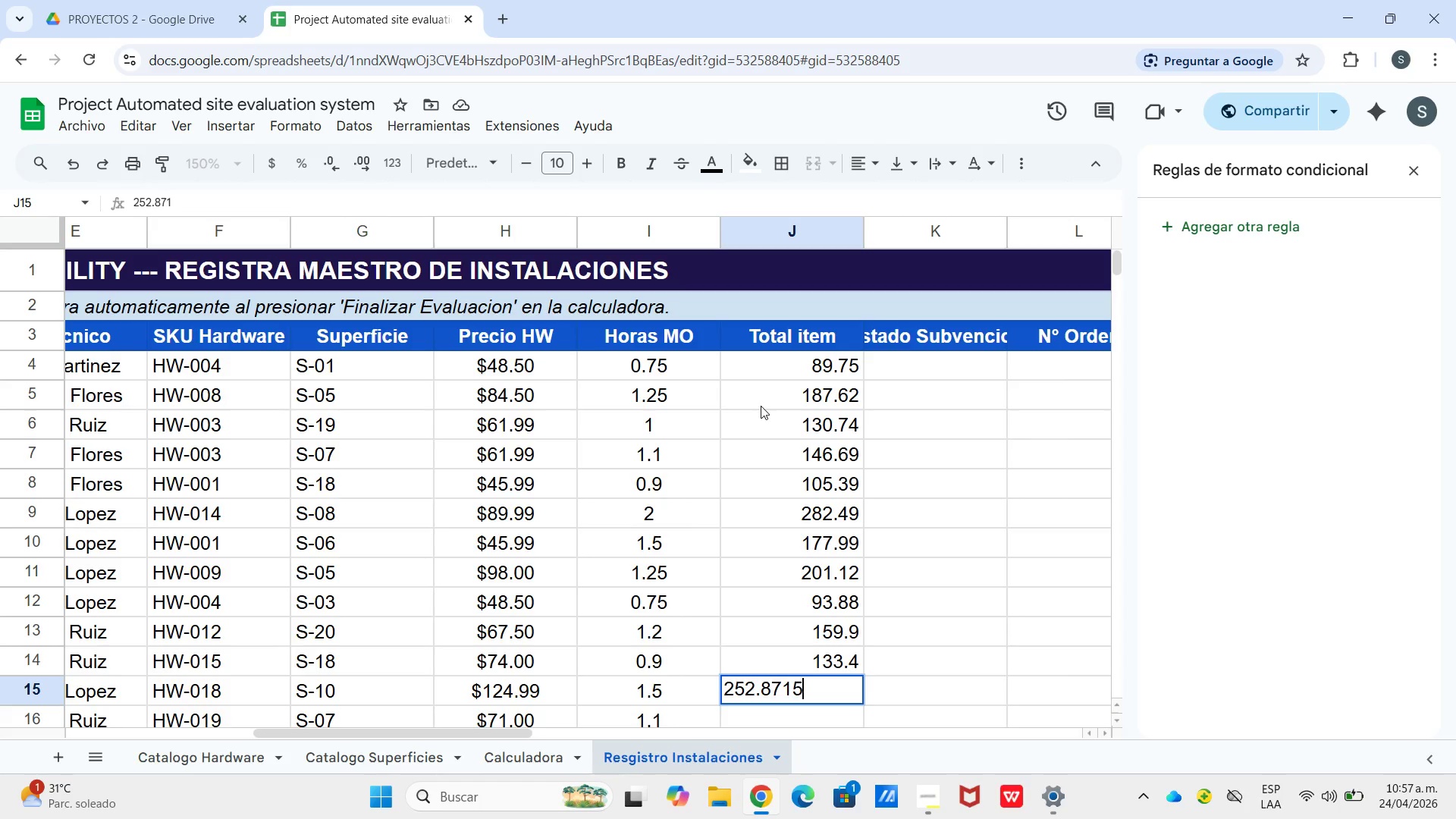 
key(Numpad5)
 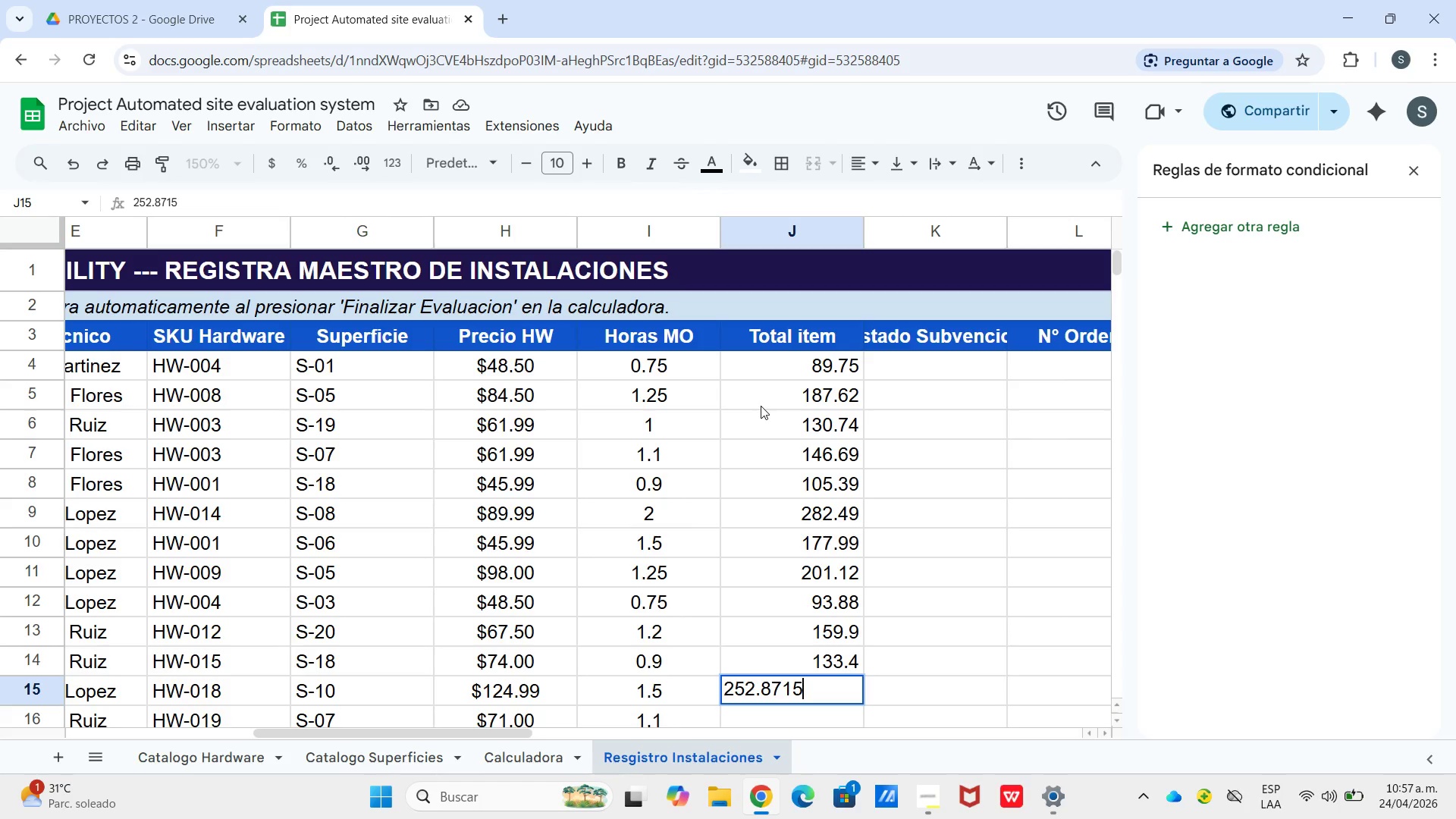 
key(Backspace)
 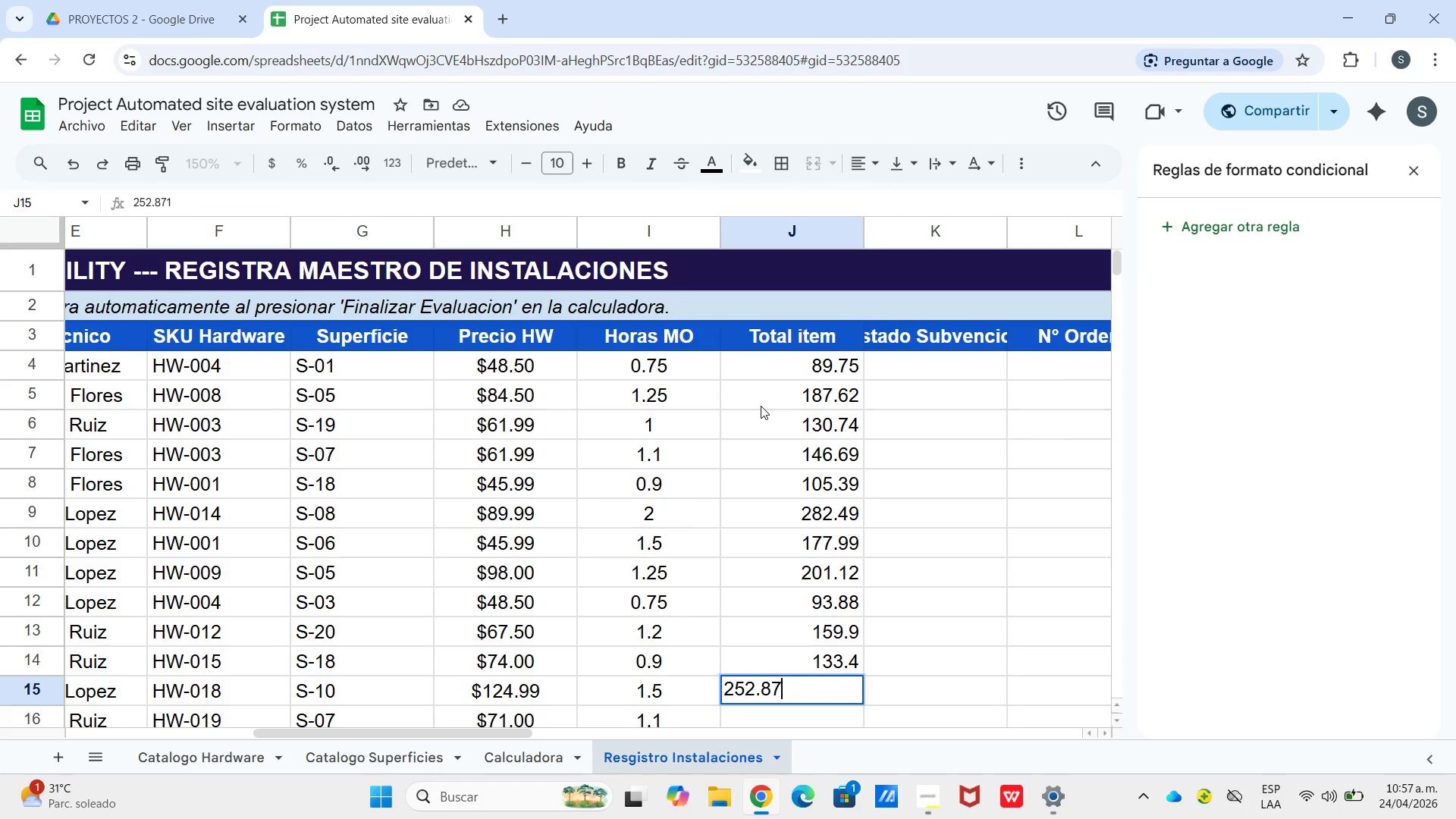 
key(Backspace)
 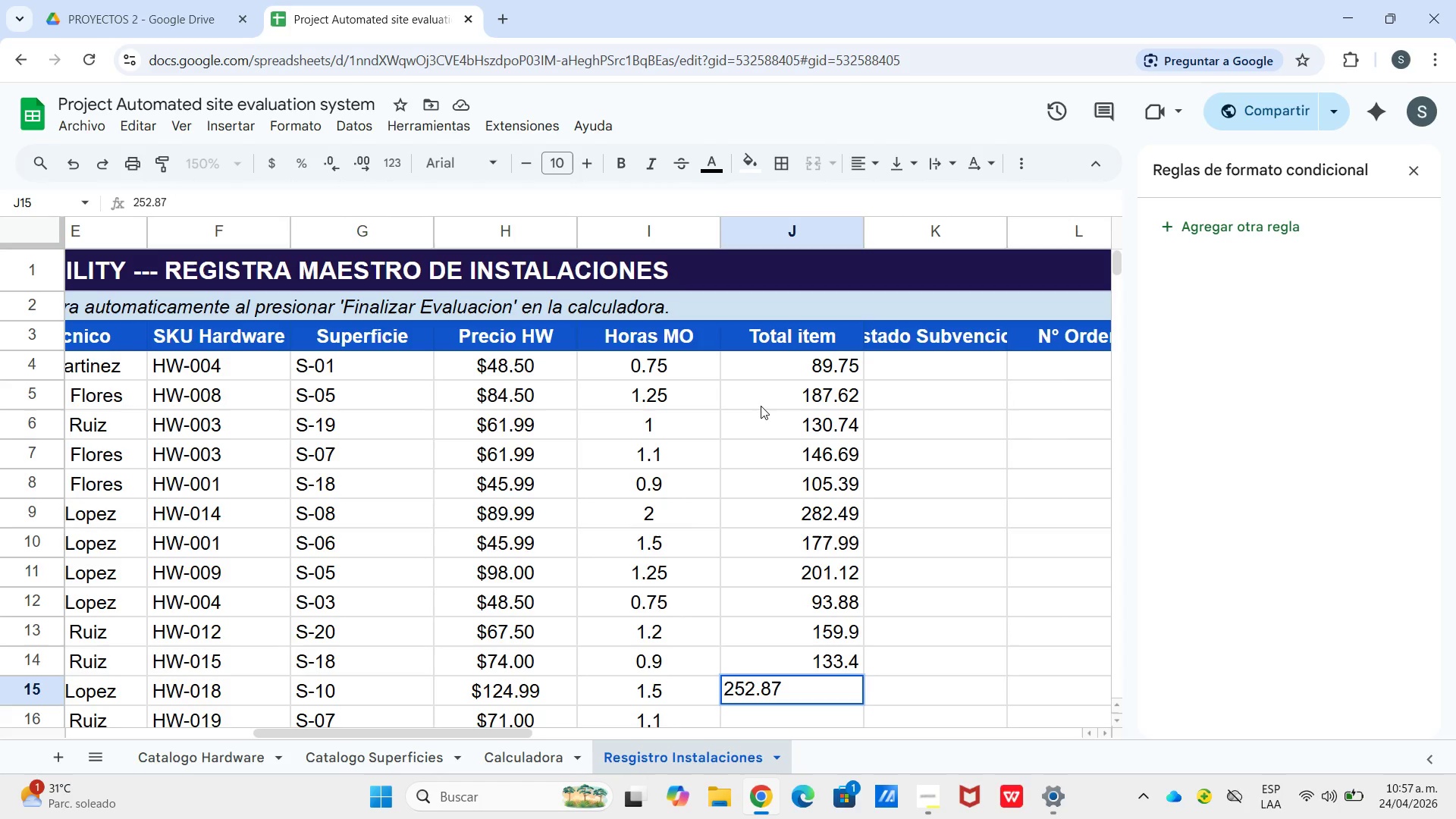 
key(Enter)
 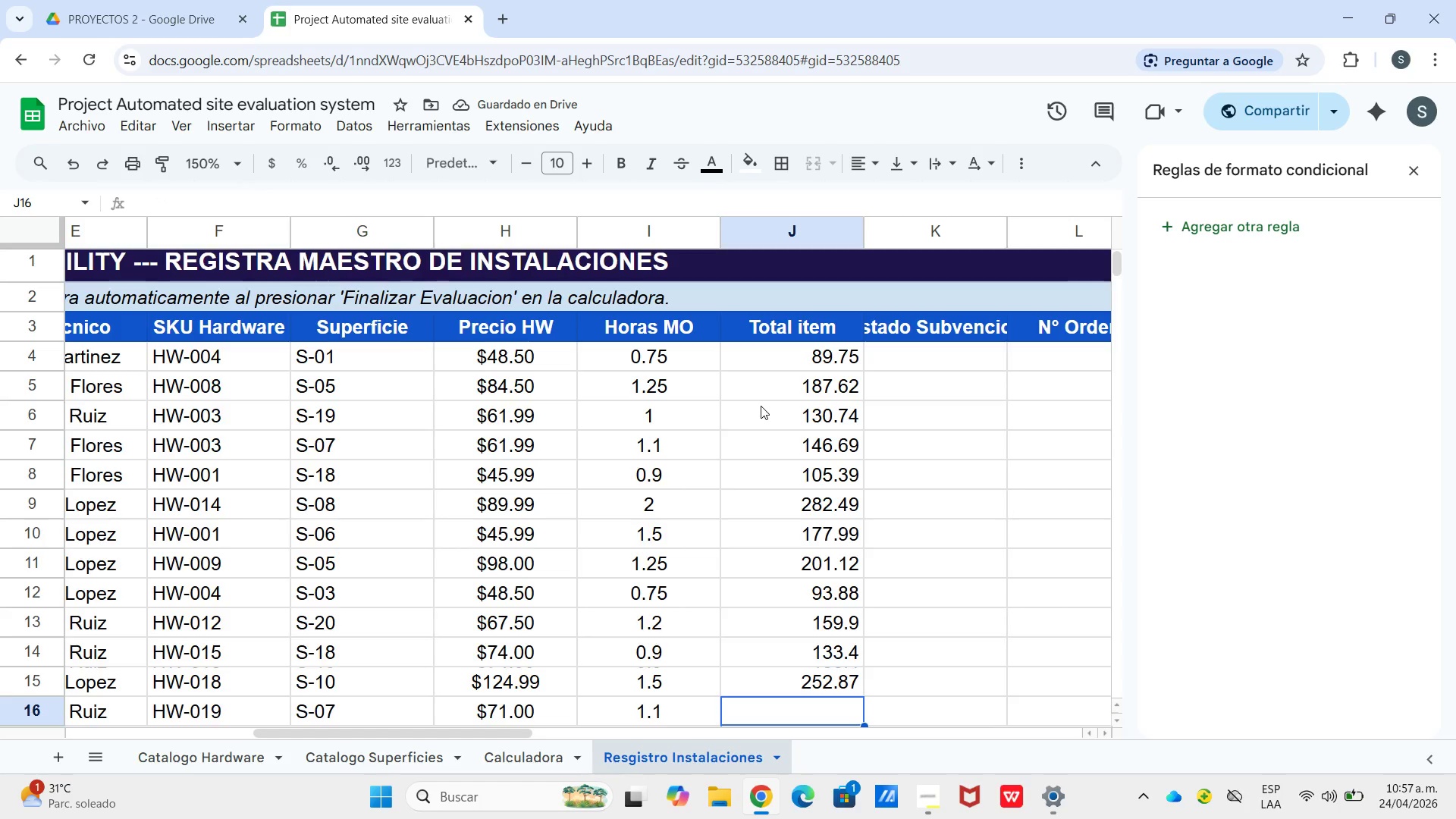 
key(Numpad1)
 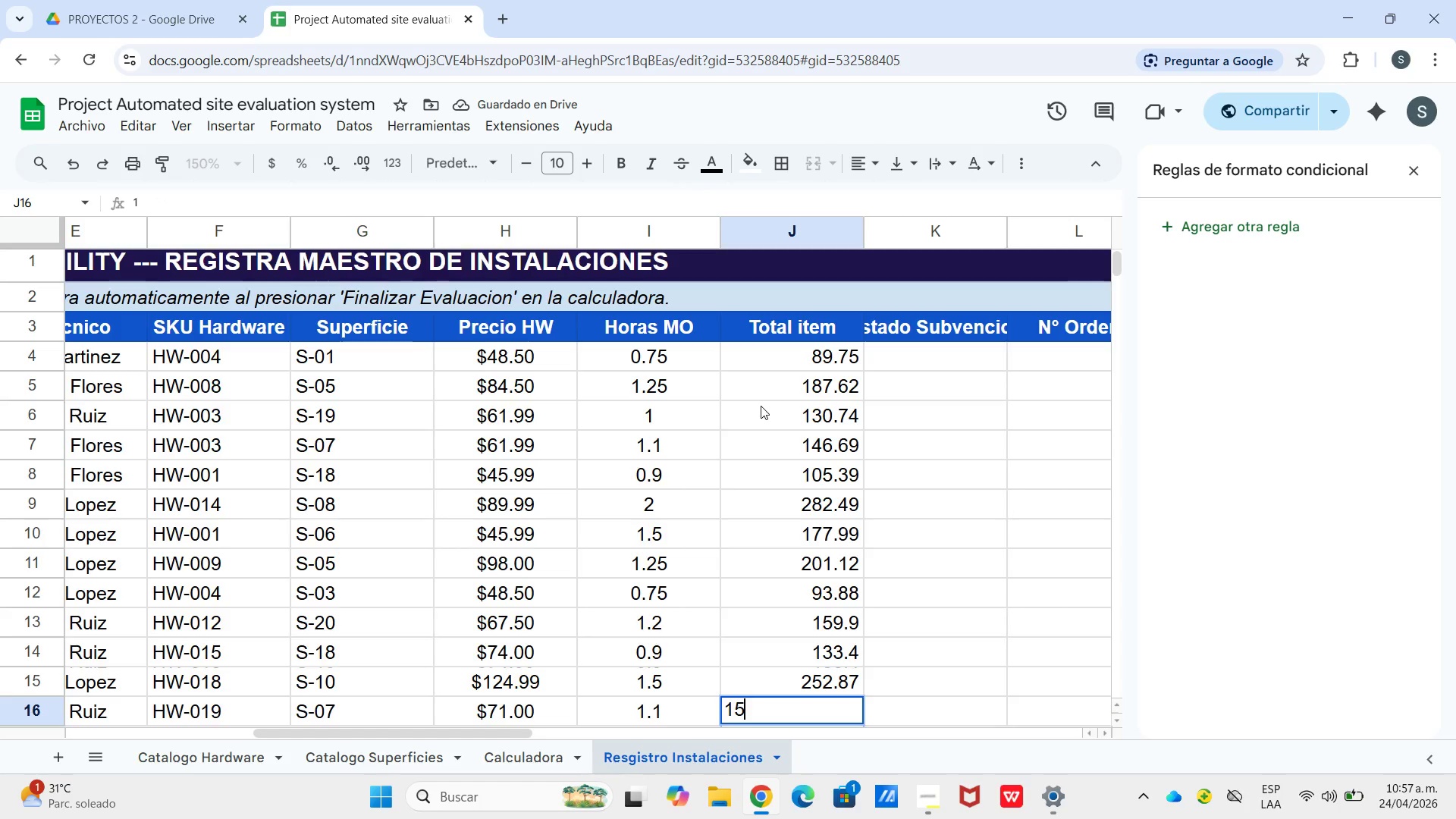 
key(Numpad5)
 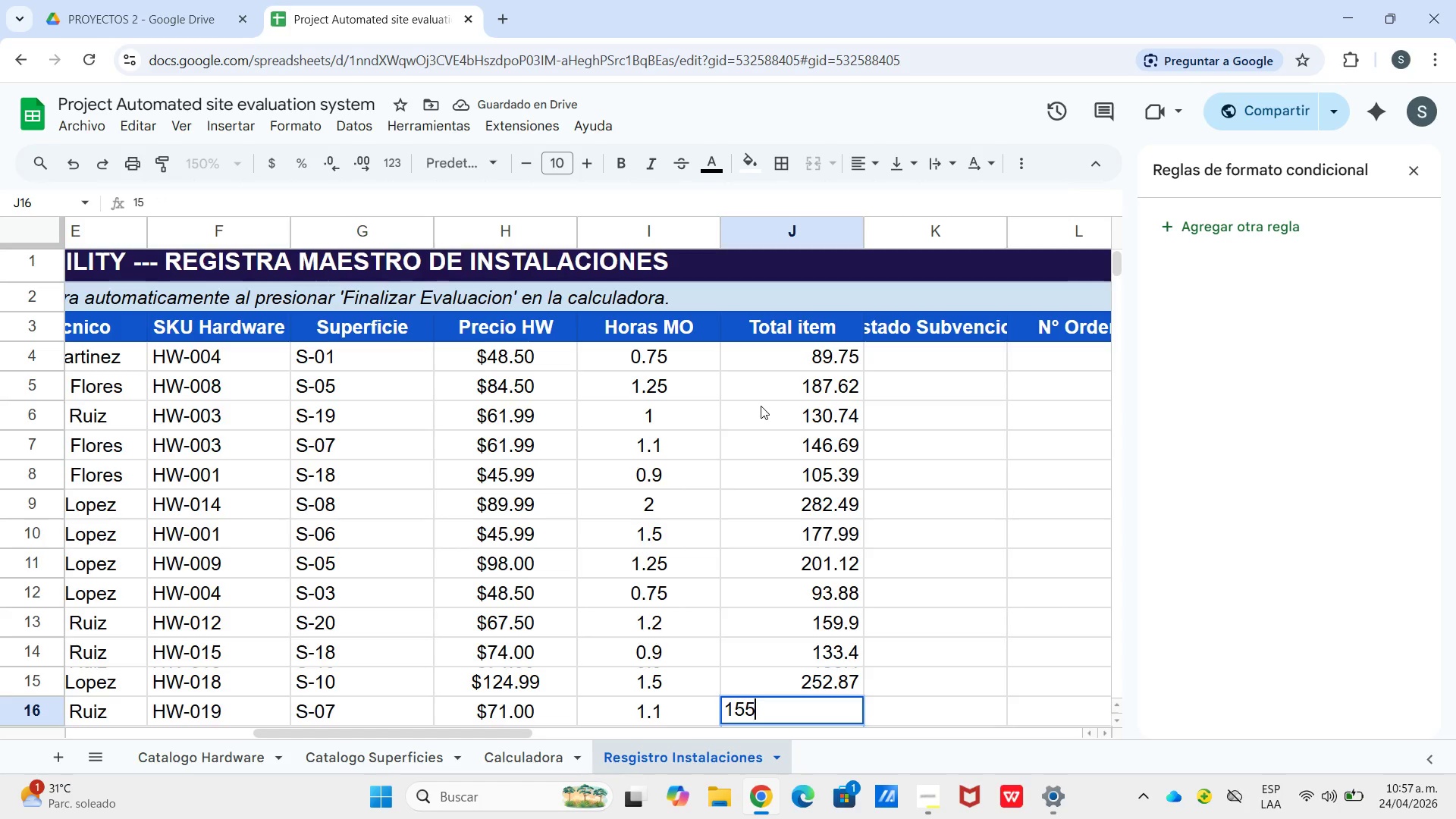 
key(Numpad5)
 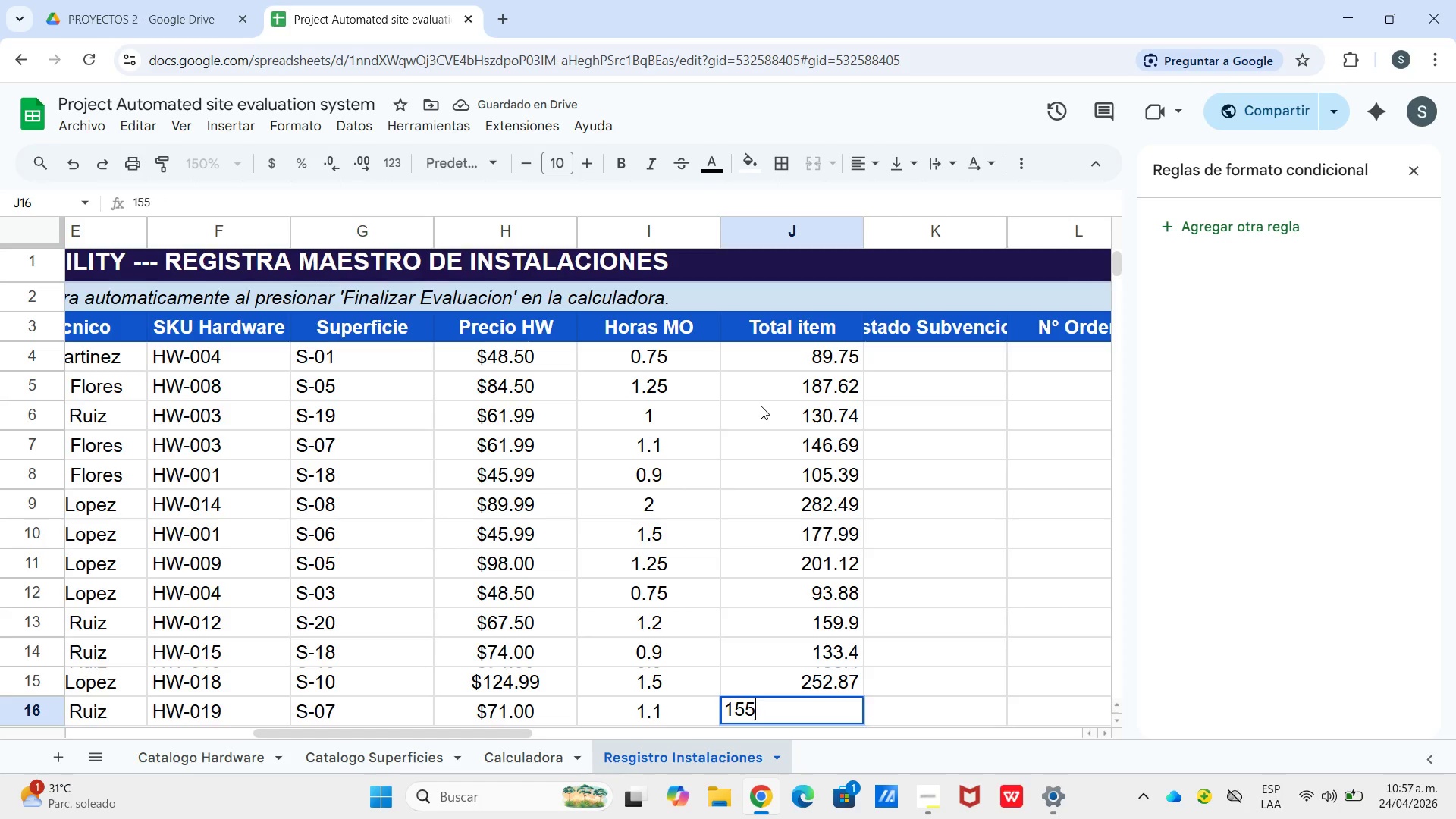 
key(NumpadDecimal)
 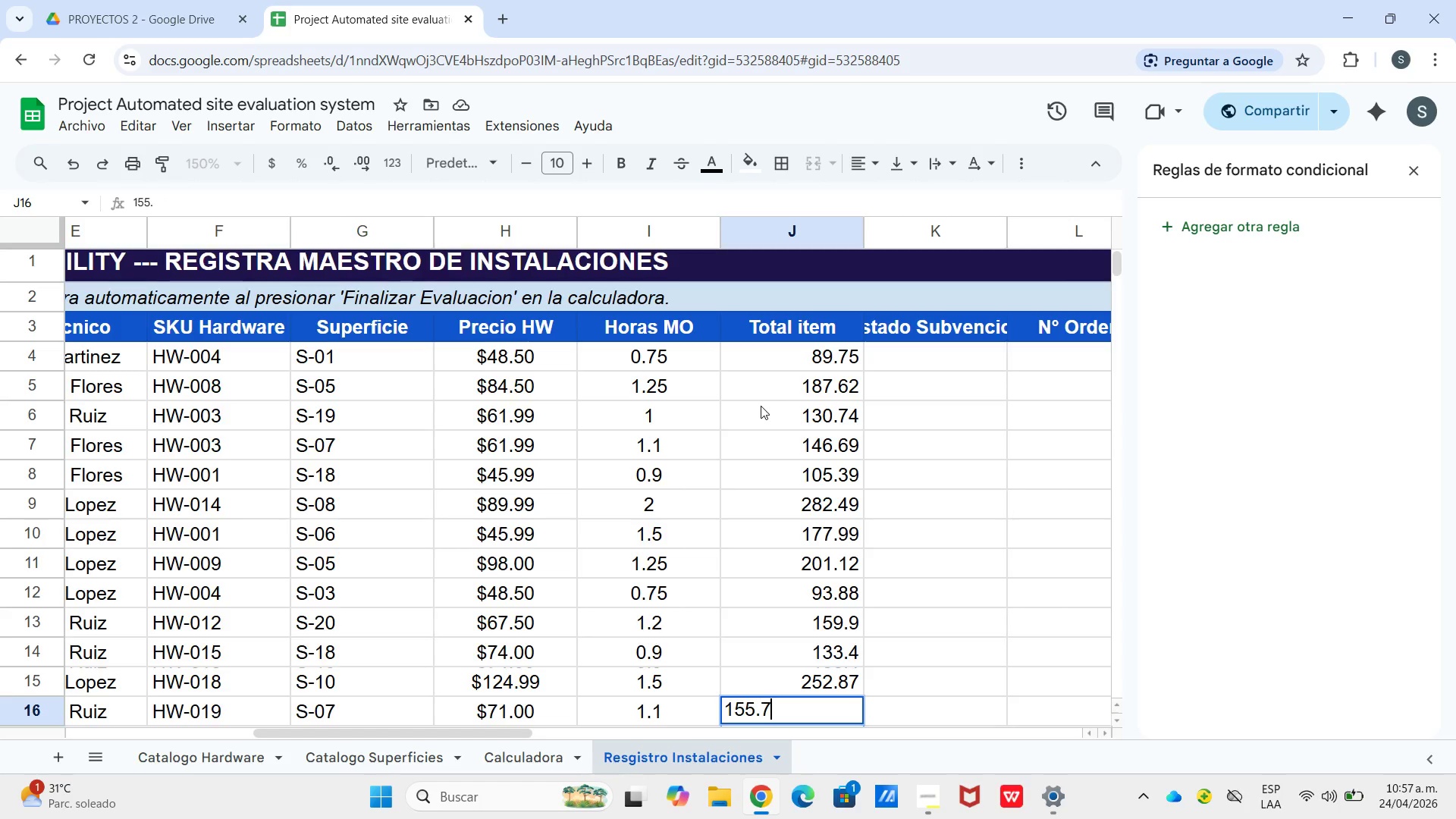 
key(Numpad7)
 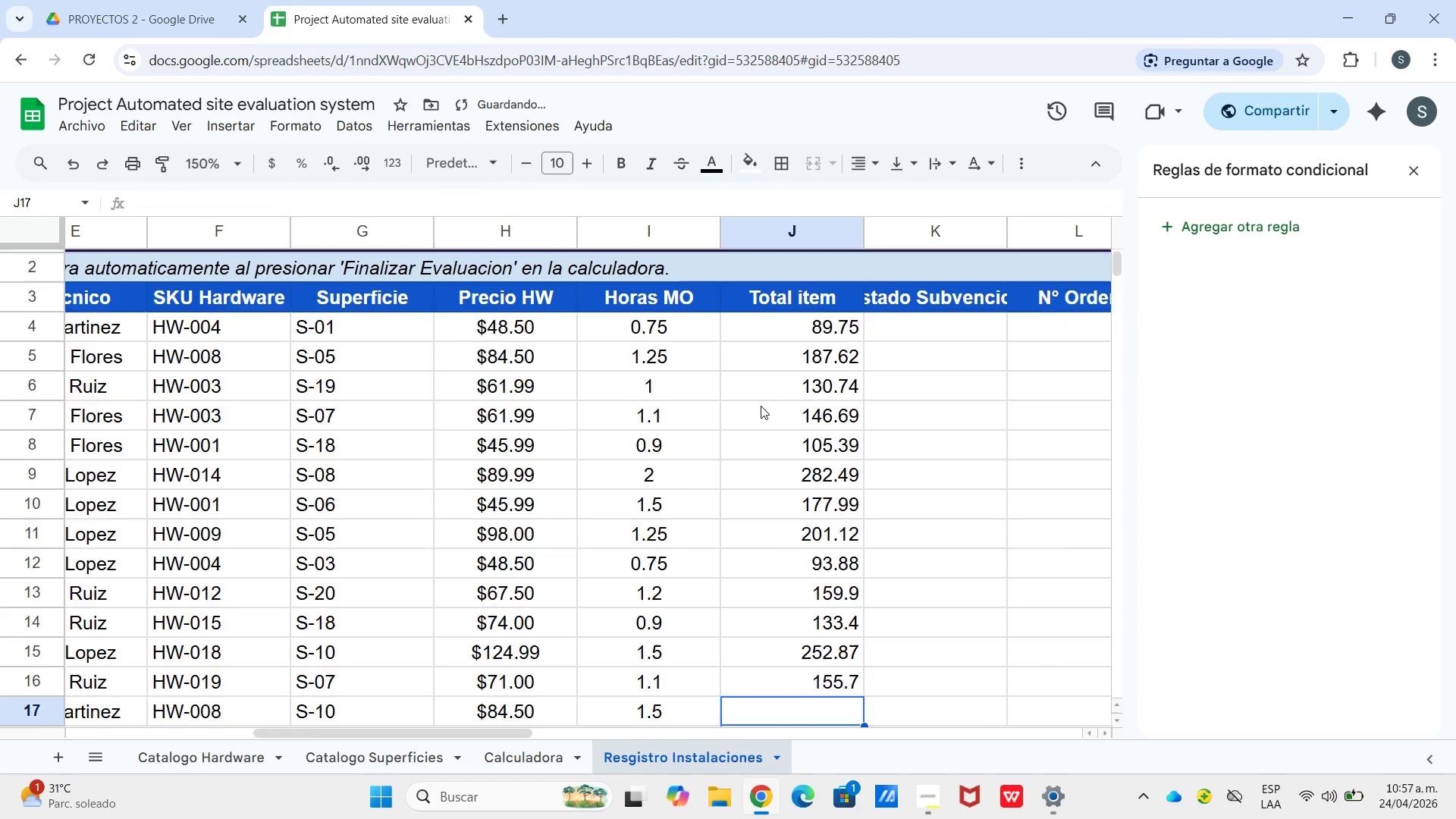 
key(Enter)
 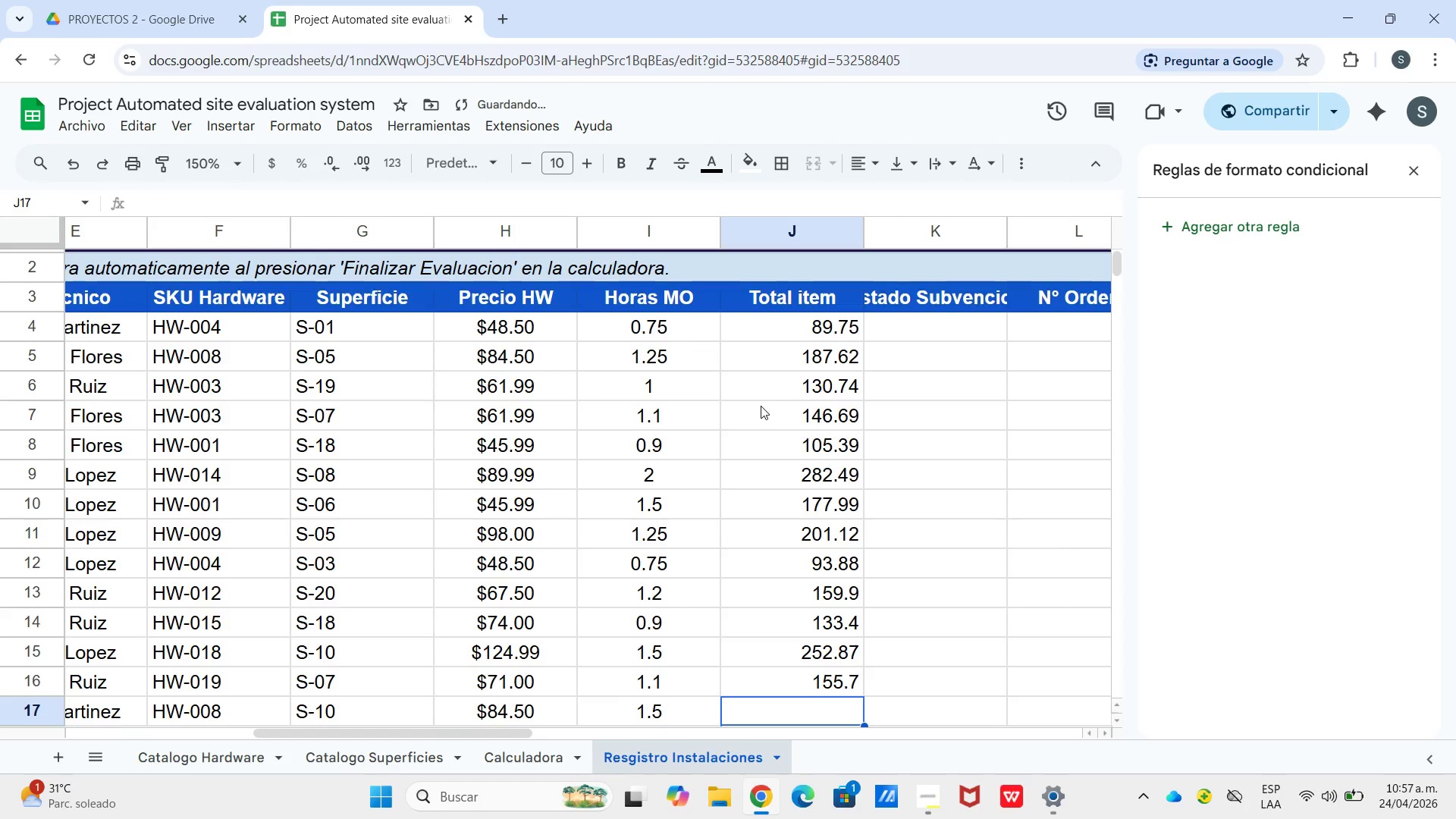 
key(Numpad2)
 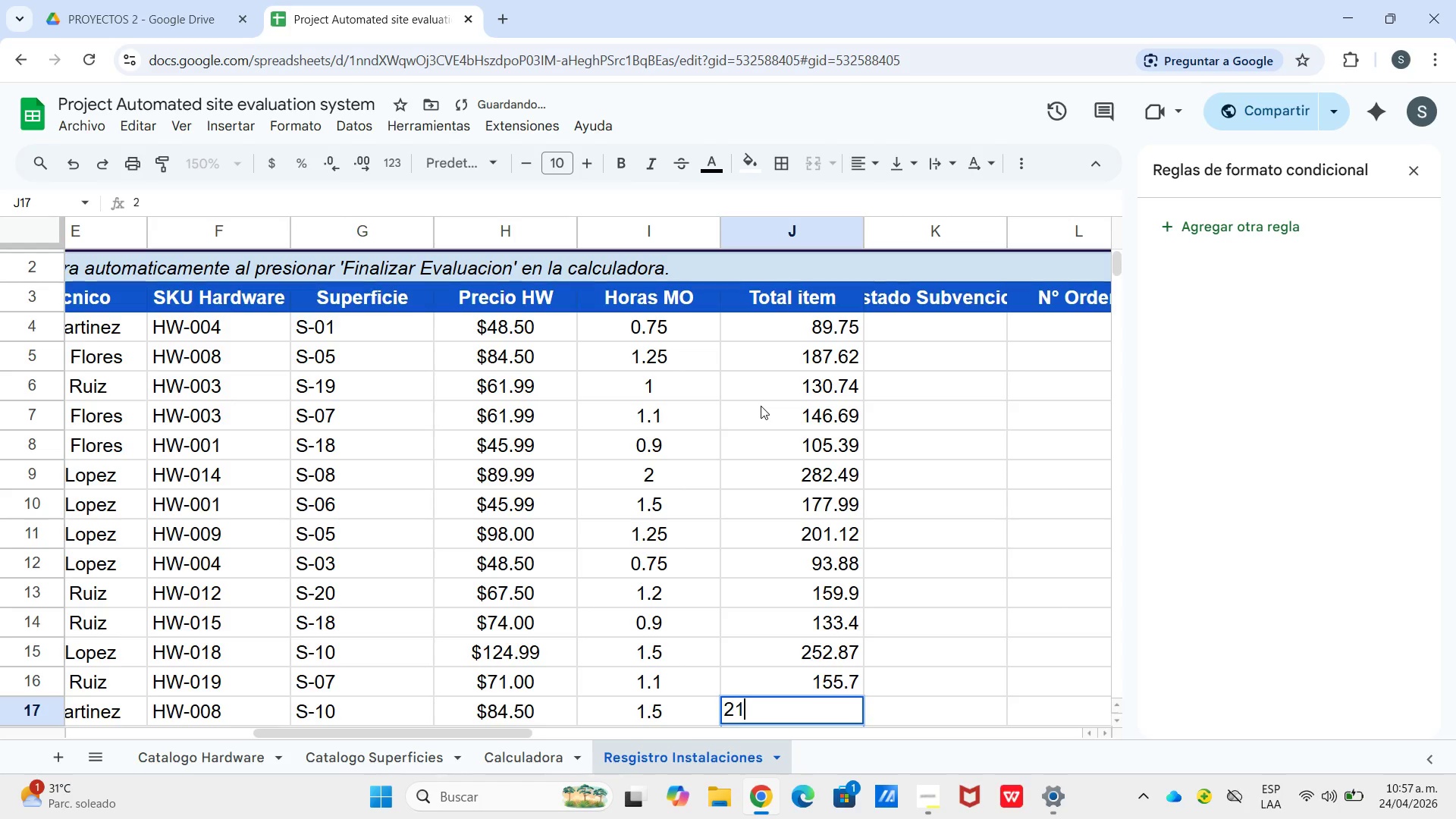 
key(Numpad1)
 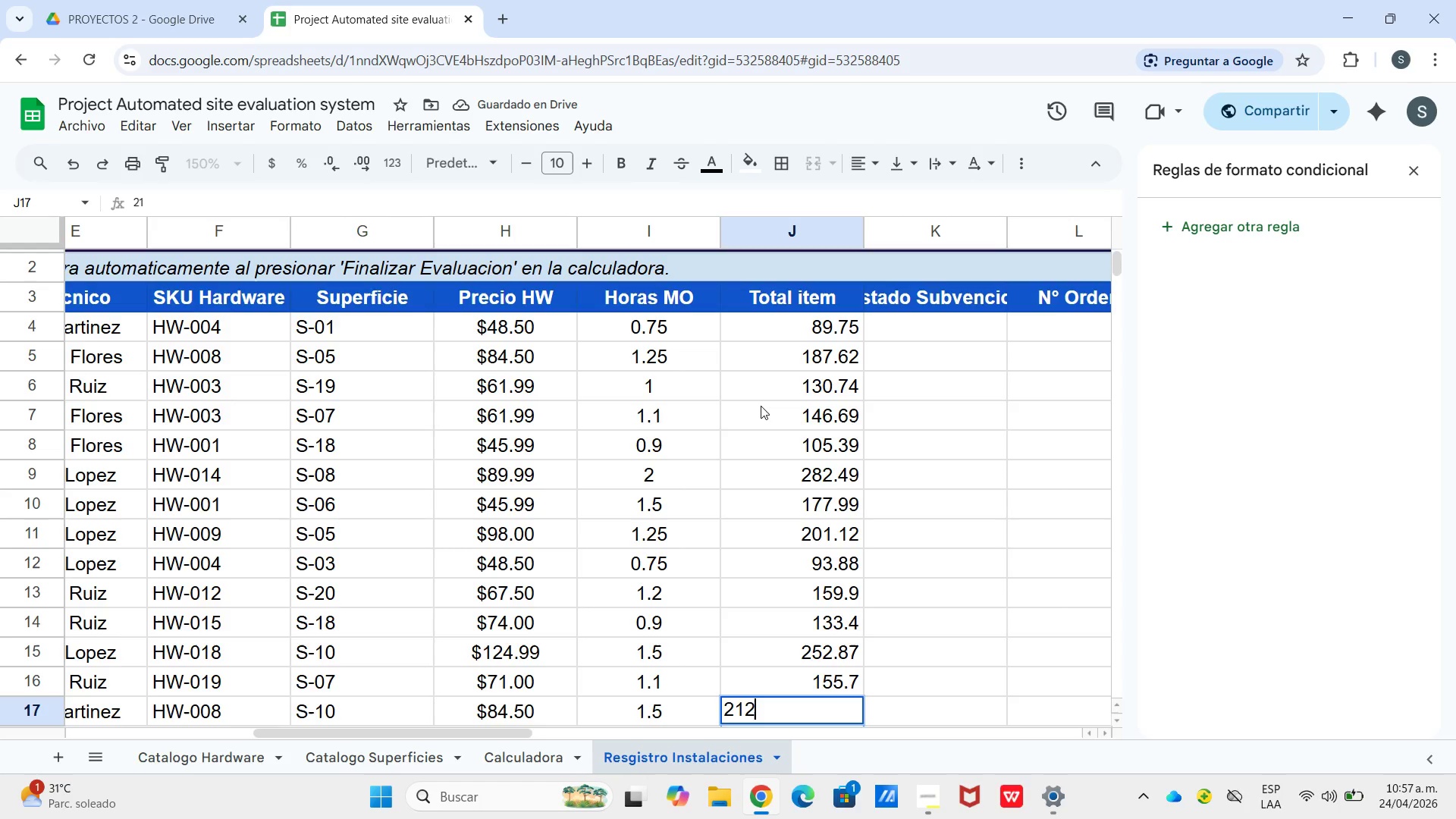 
key(Numpad2)
 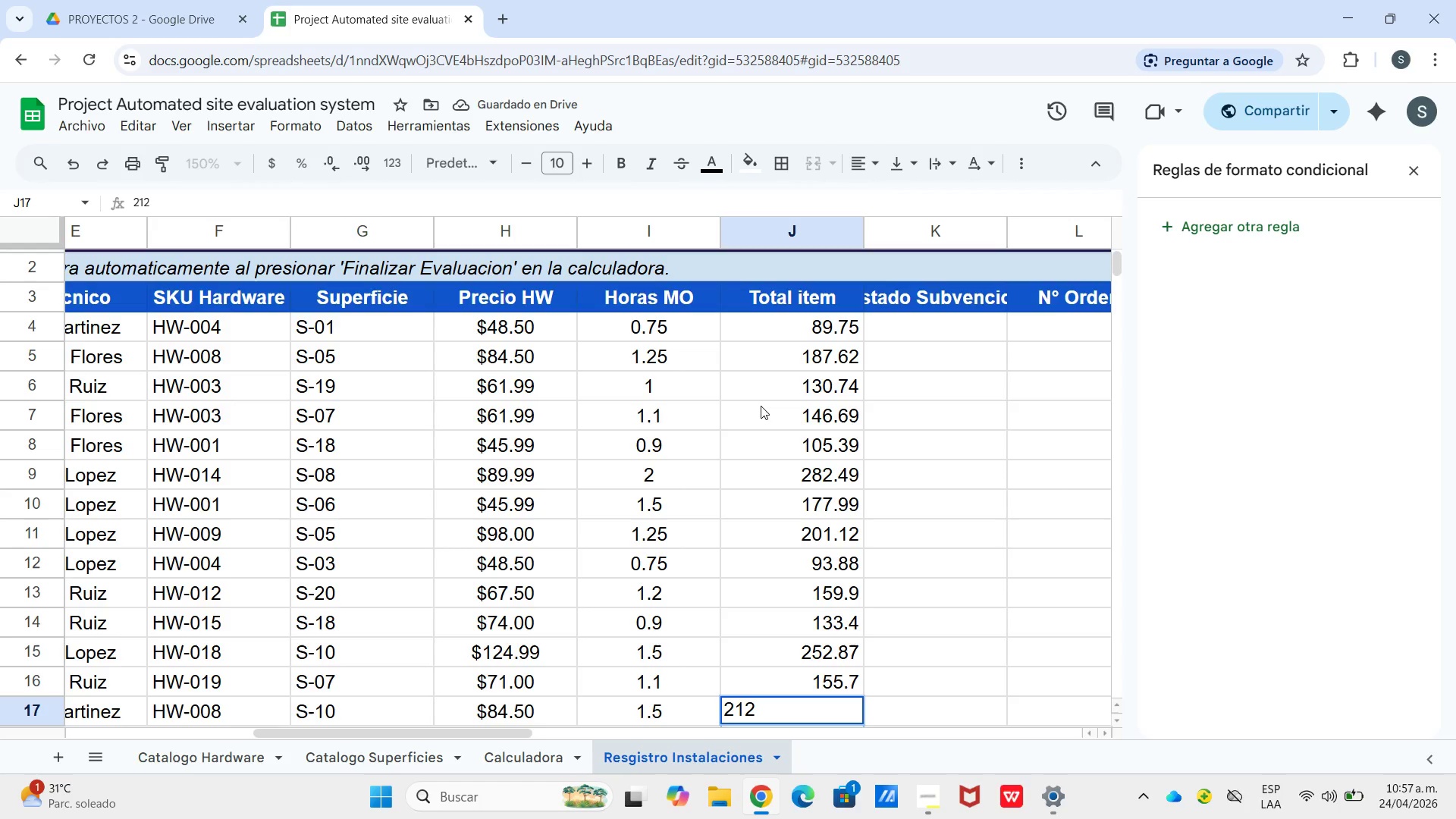 
key(NumpadDecimal)
 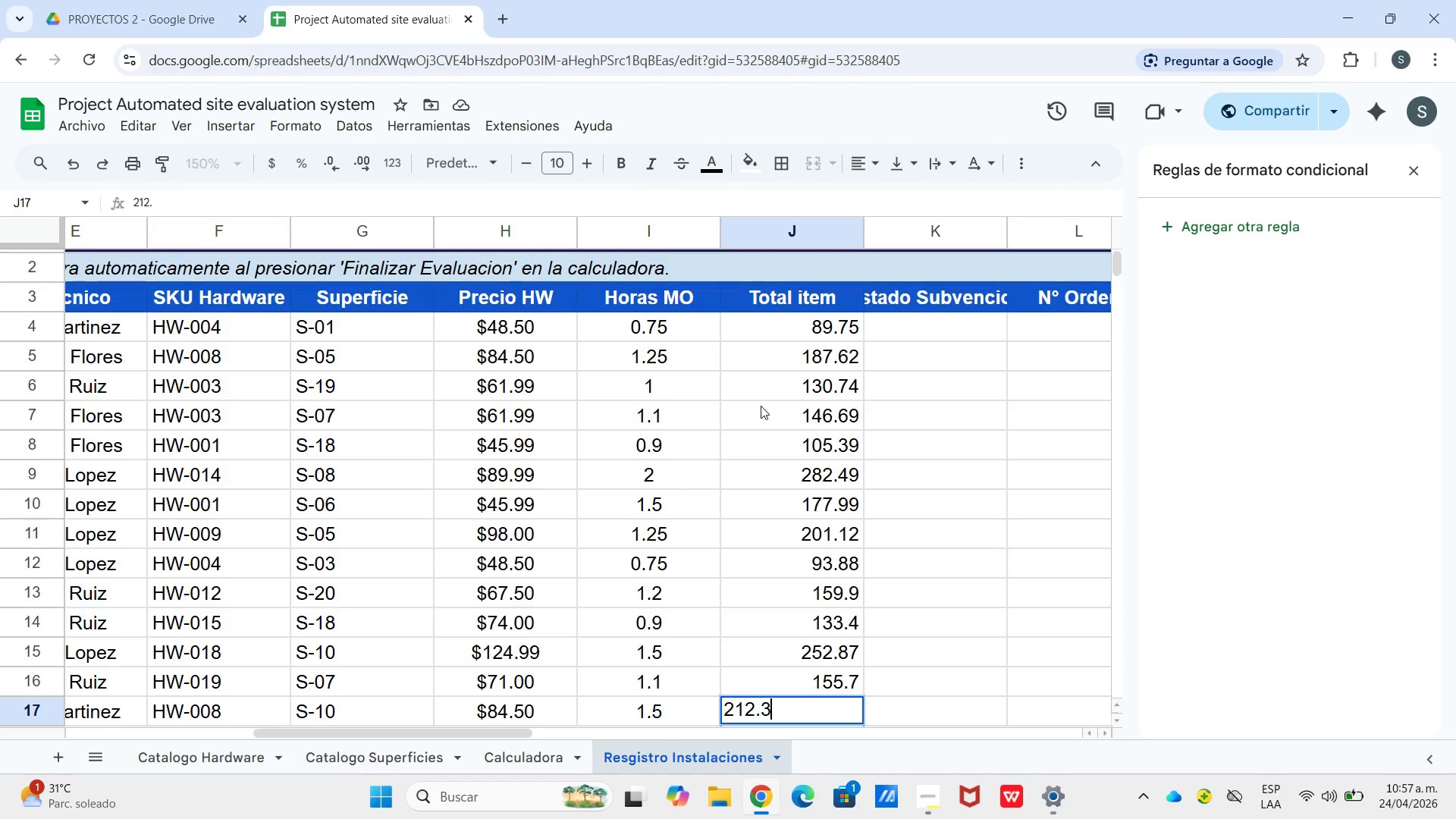 
key(Numpad3)
 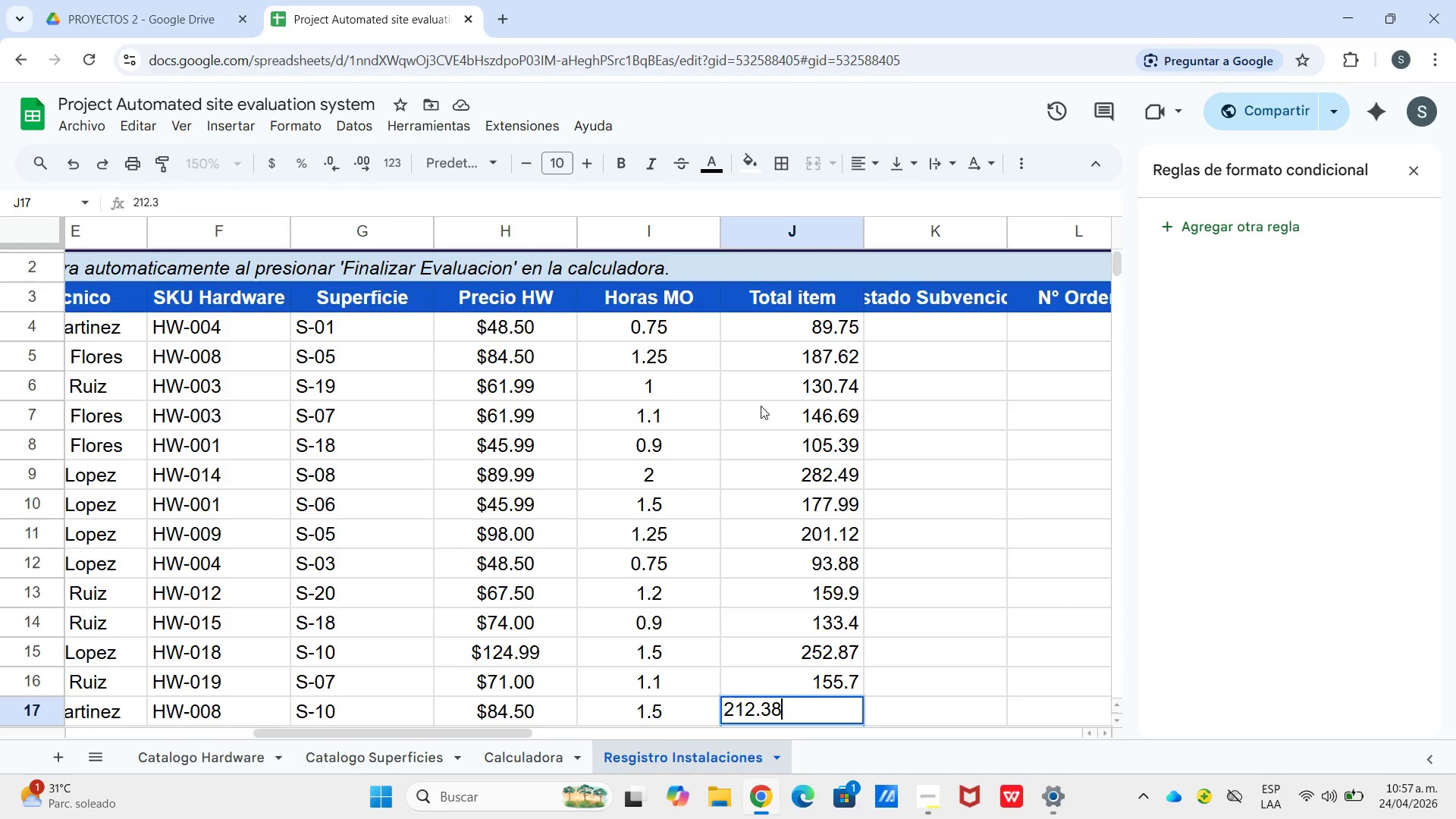 
key(Numpad8)
 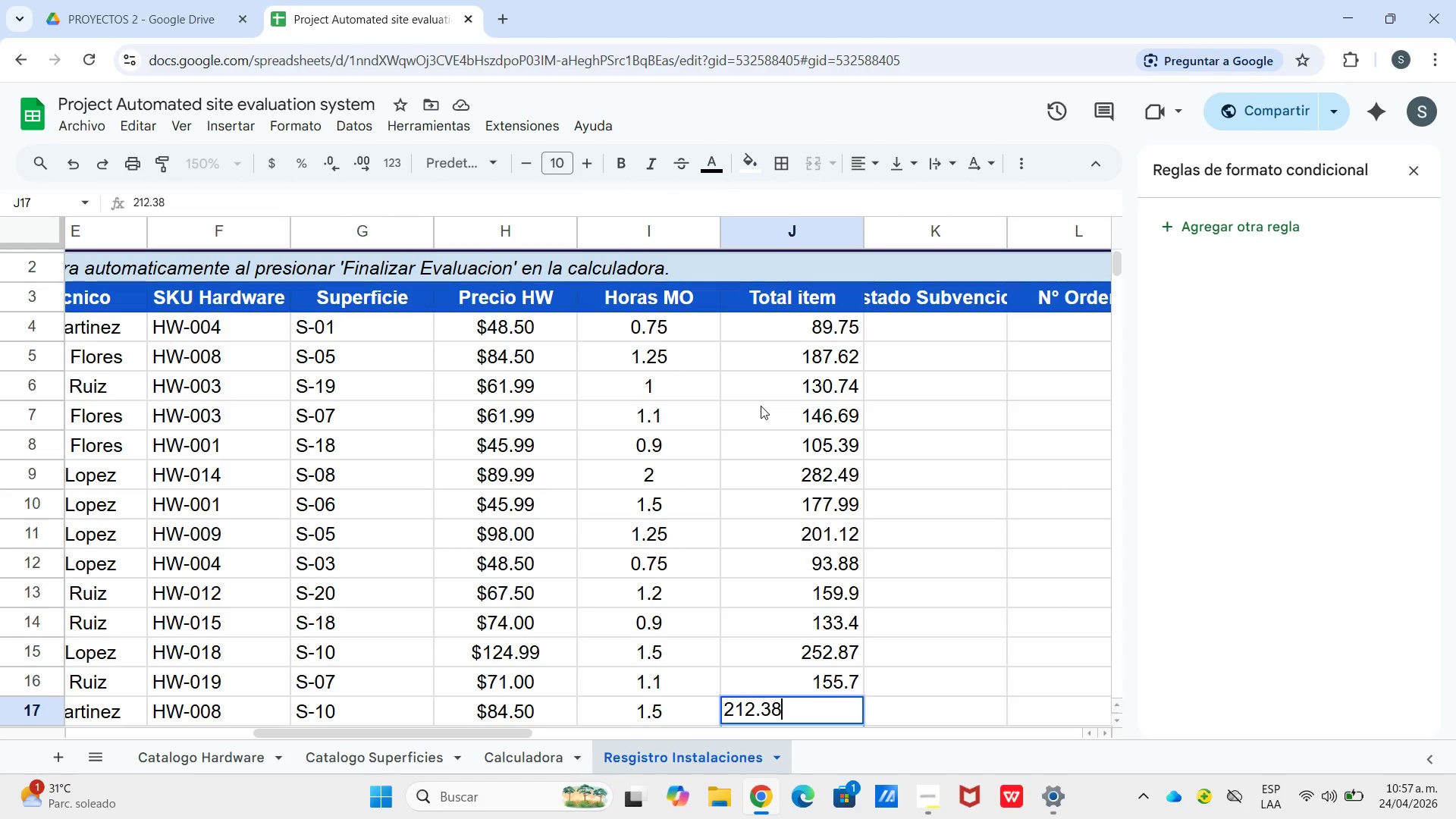 
key(Enter)
 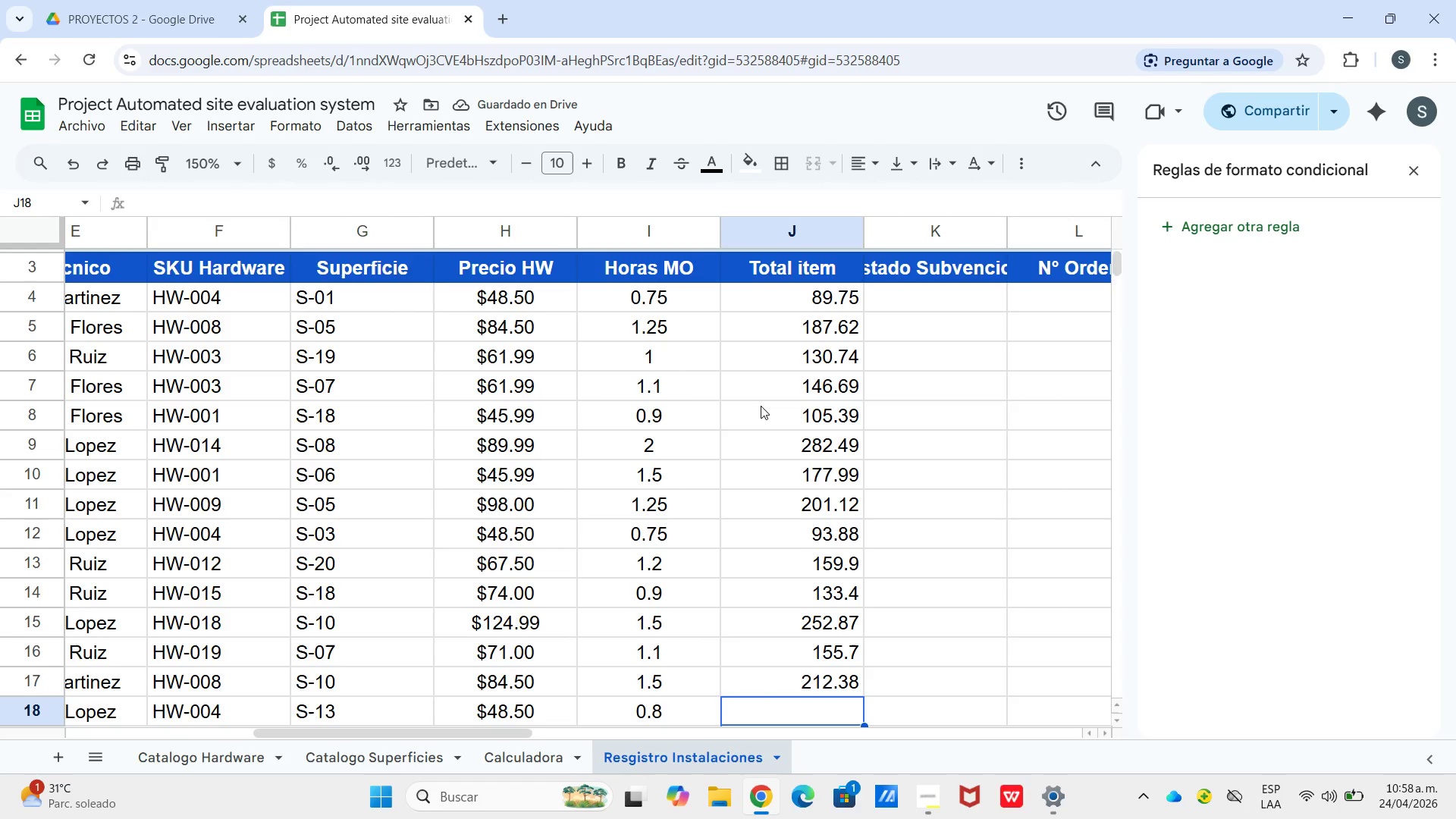 
key(Numpad9)
 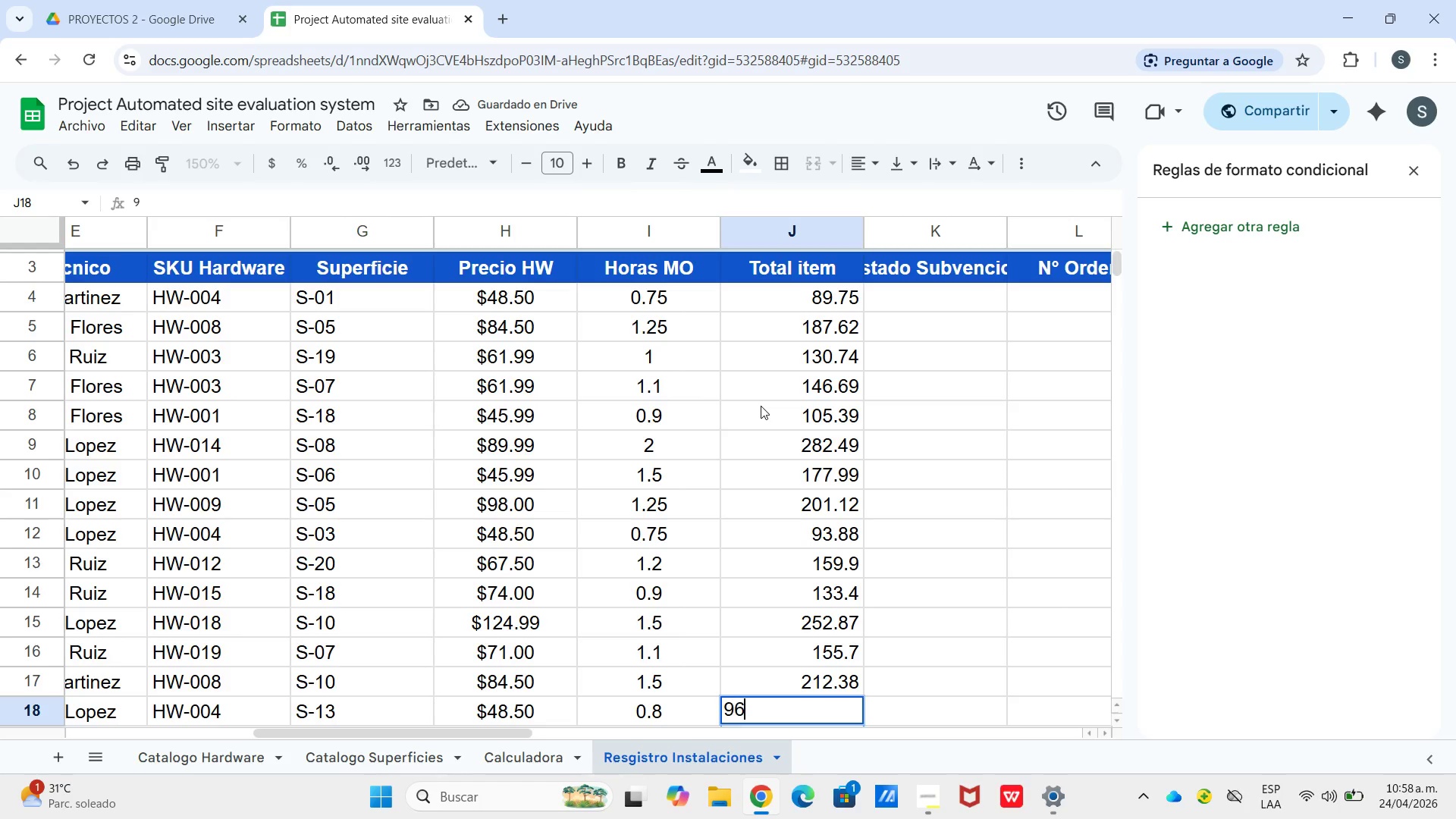 
key(Numpad6)
 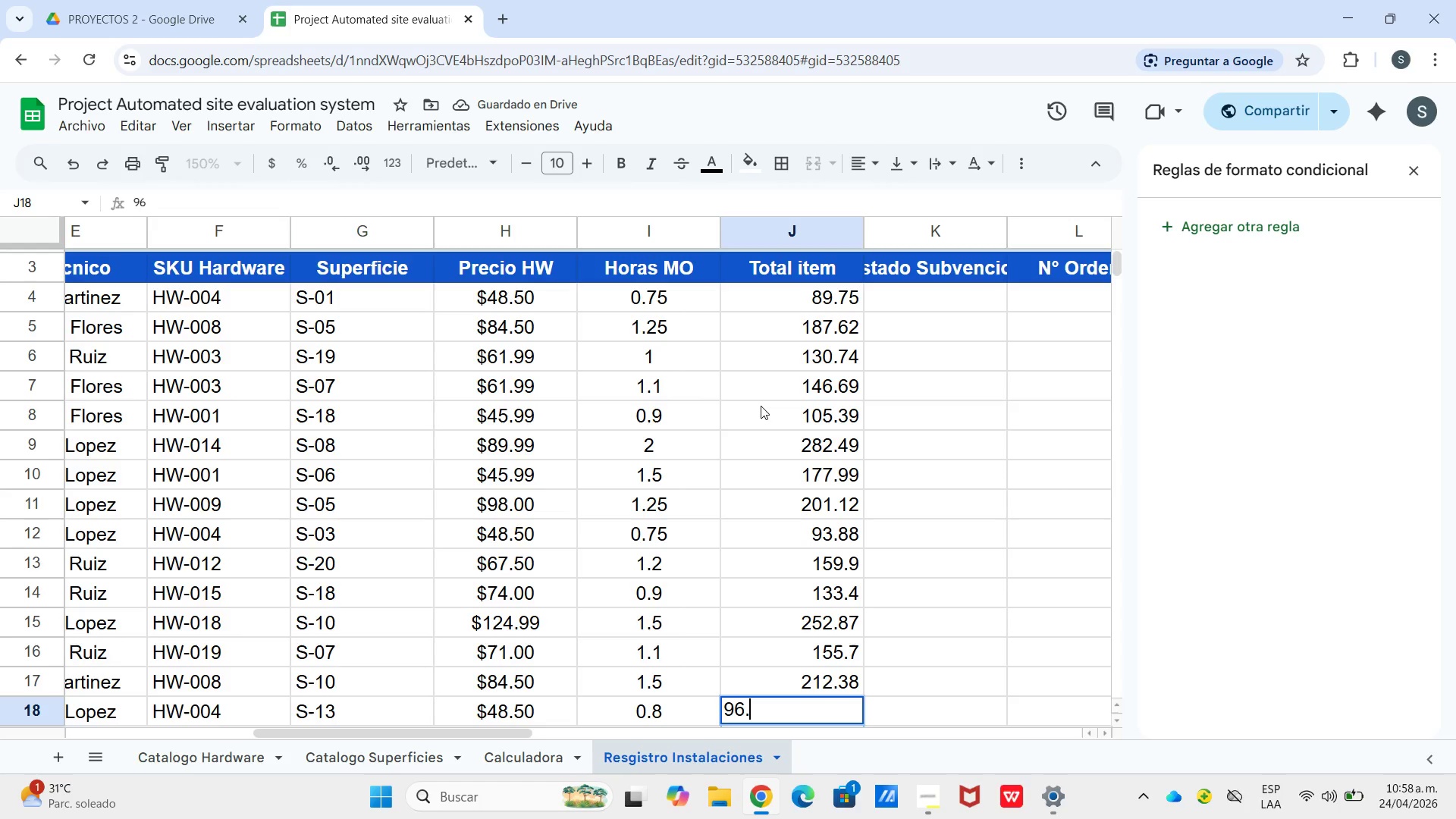 
key(NumpadDecimal)
 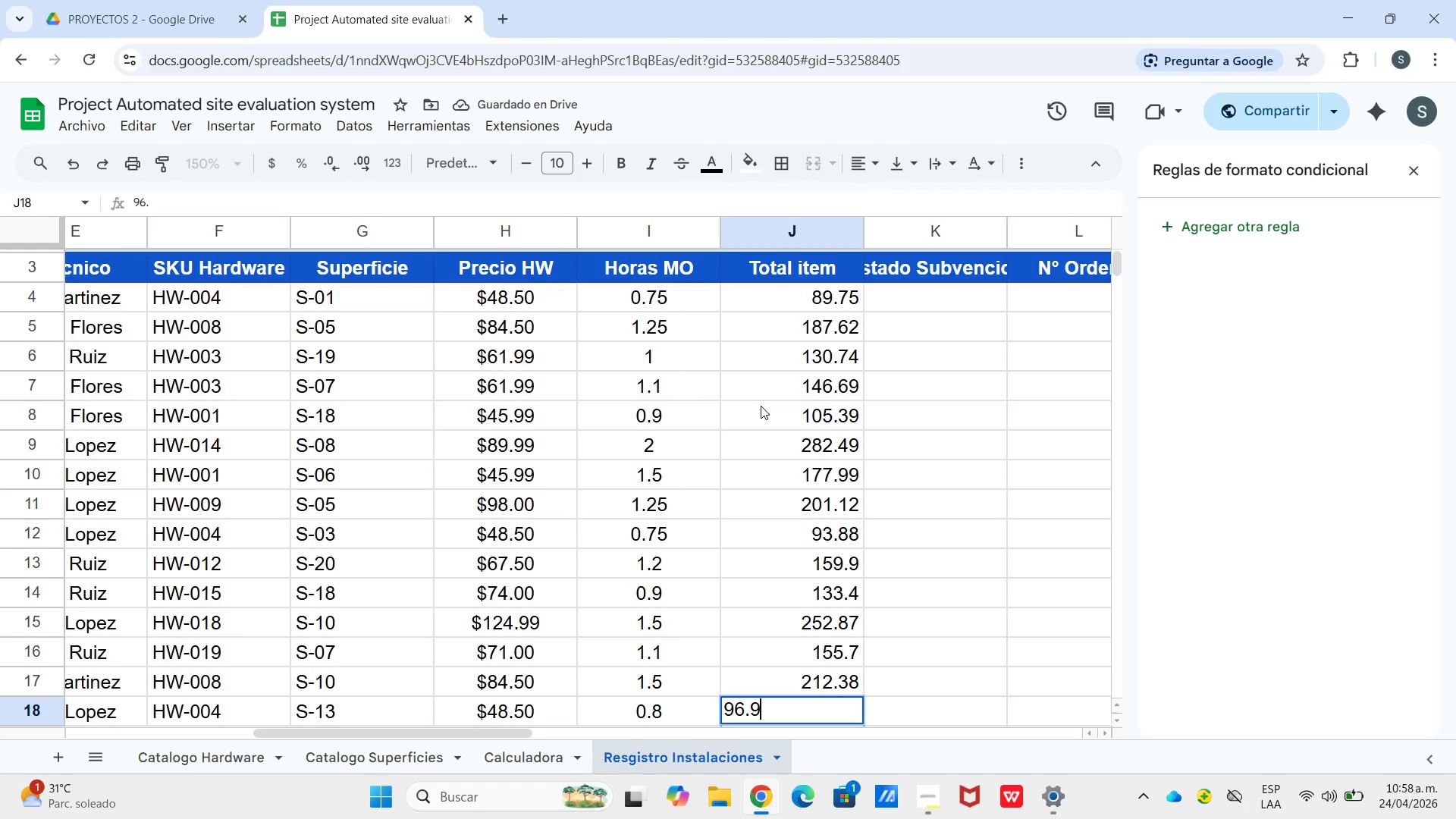 
key(Numpad9)
 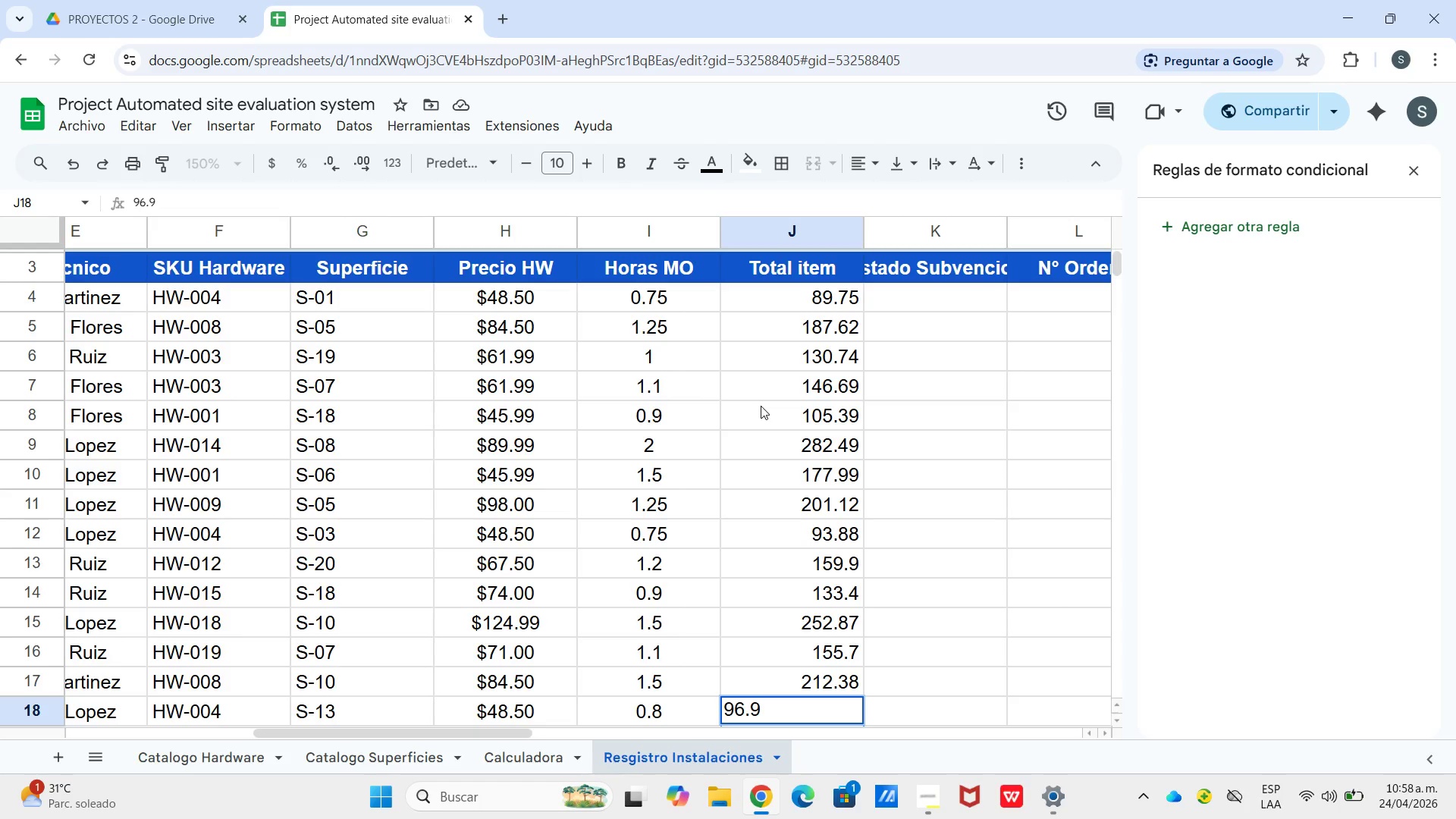 
key(Enter)
 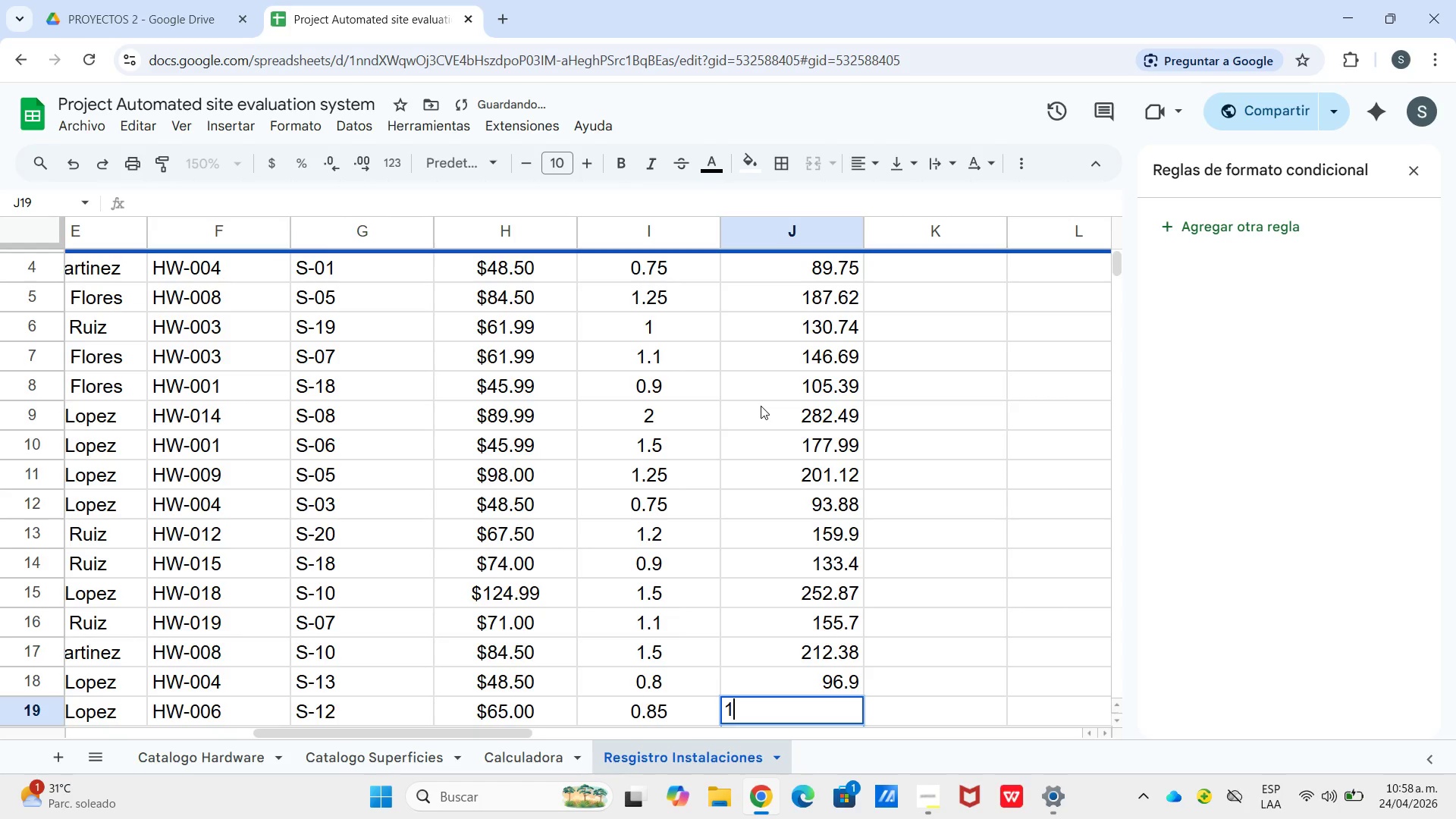 
key(Numpad1)
 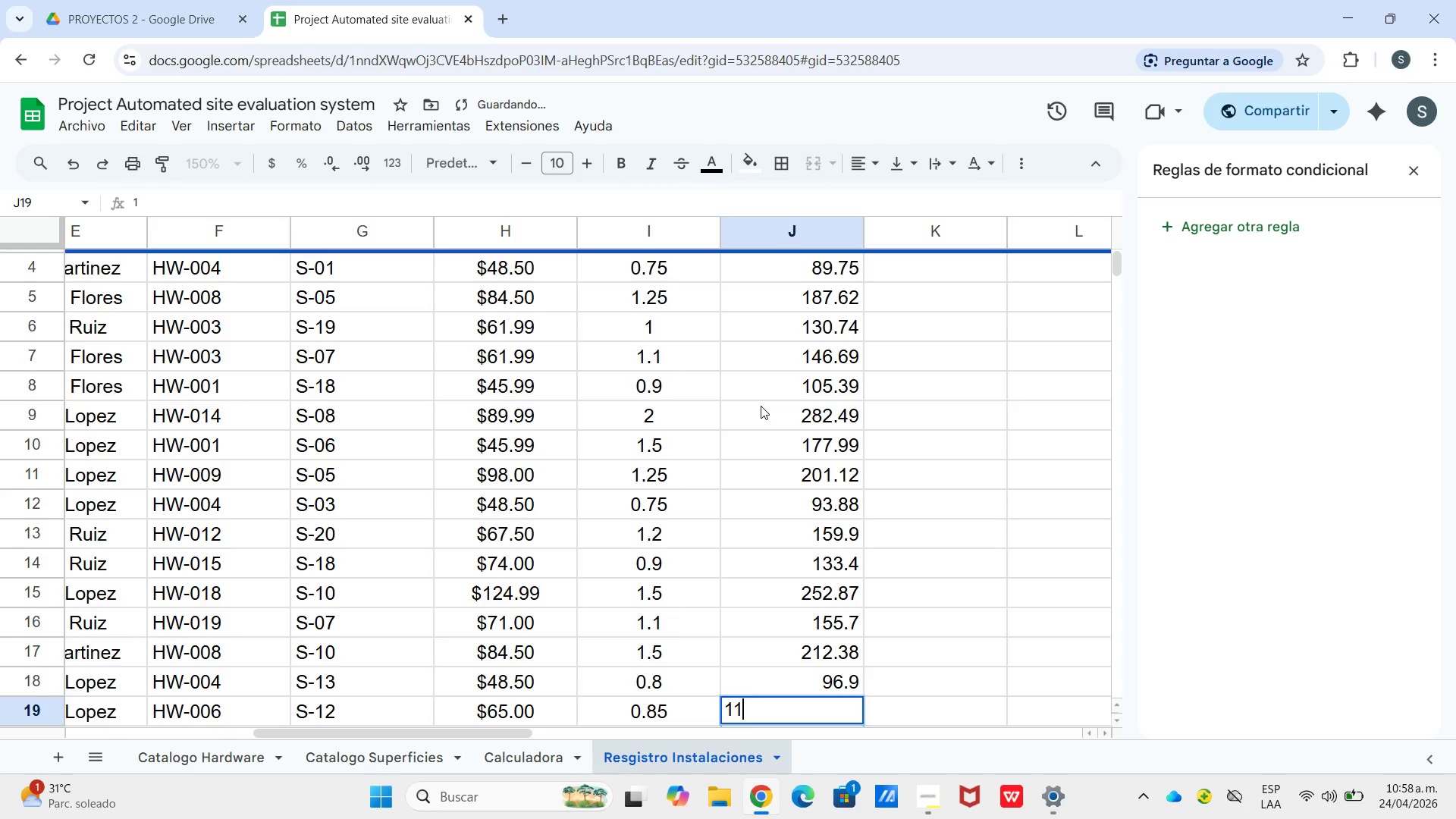 
key(Numpad1)
 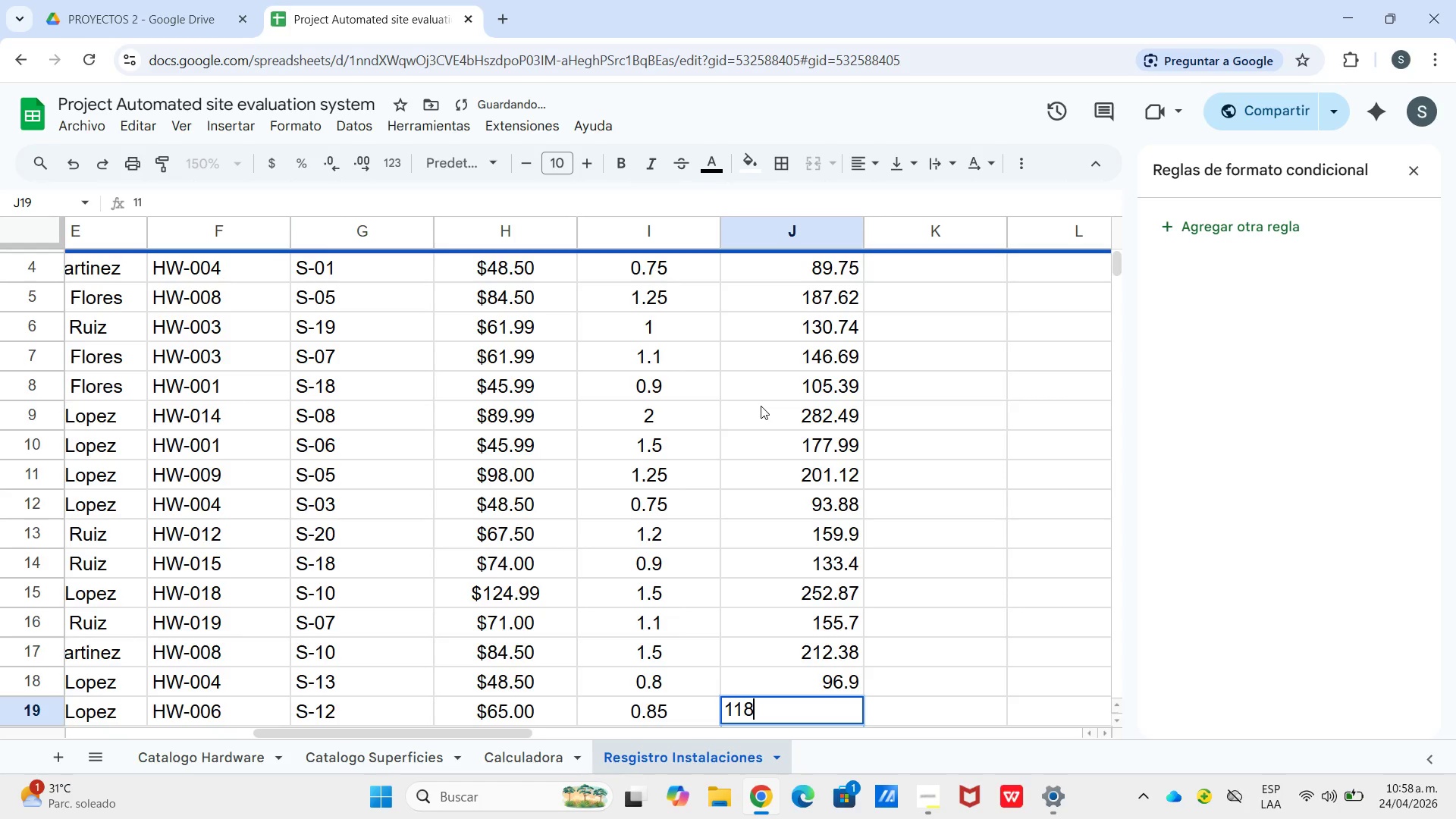 
key(Numpad8)
 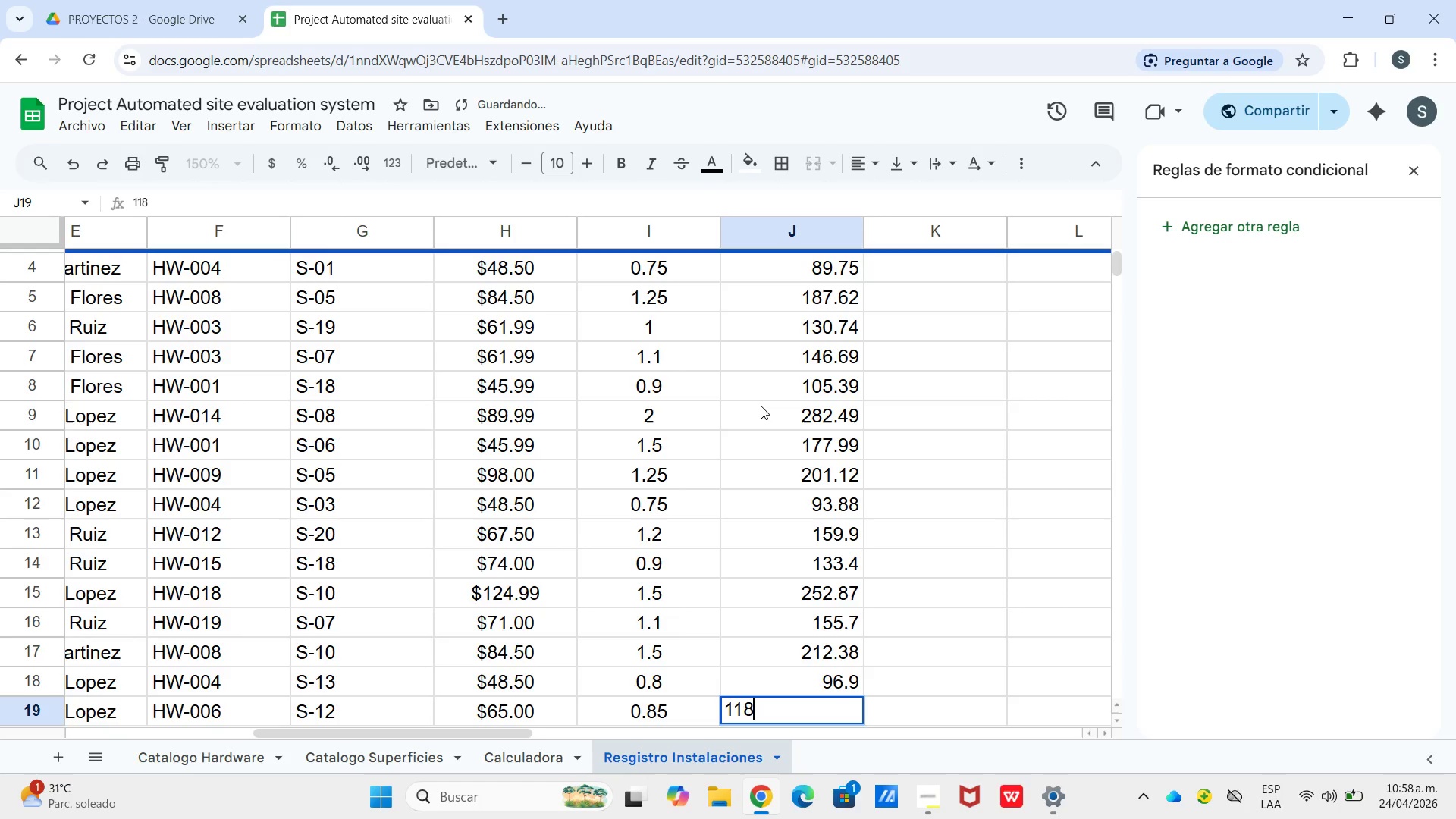 
key(NumpadDecimal)
 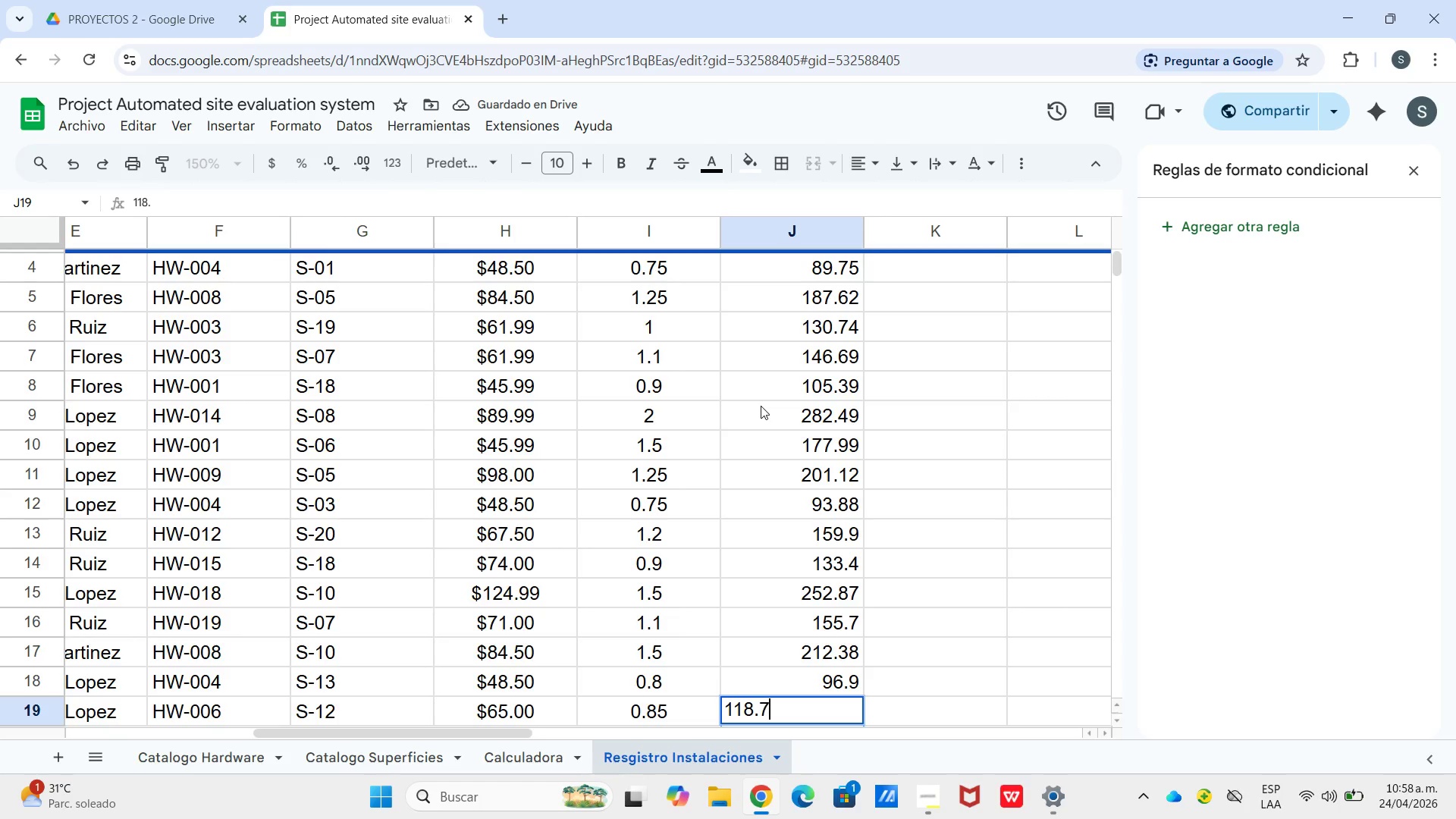 
key(Numpad7)
 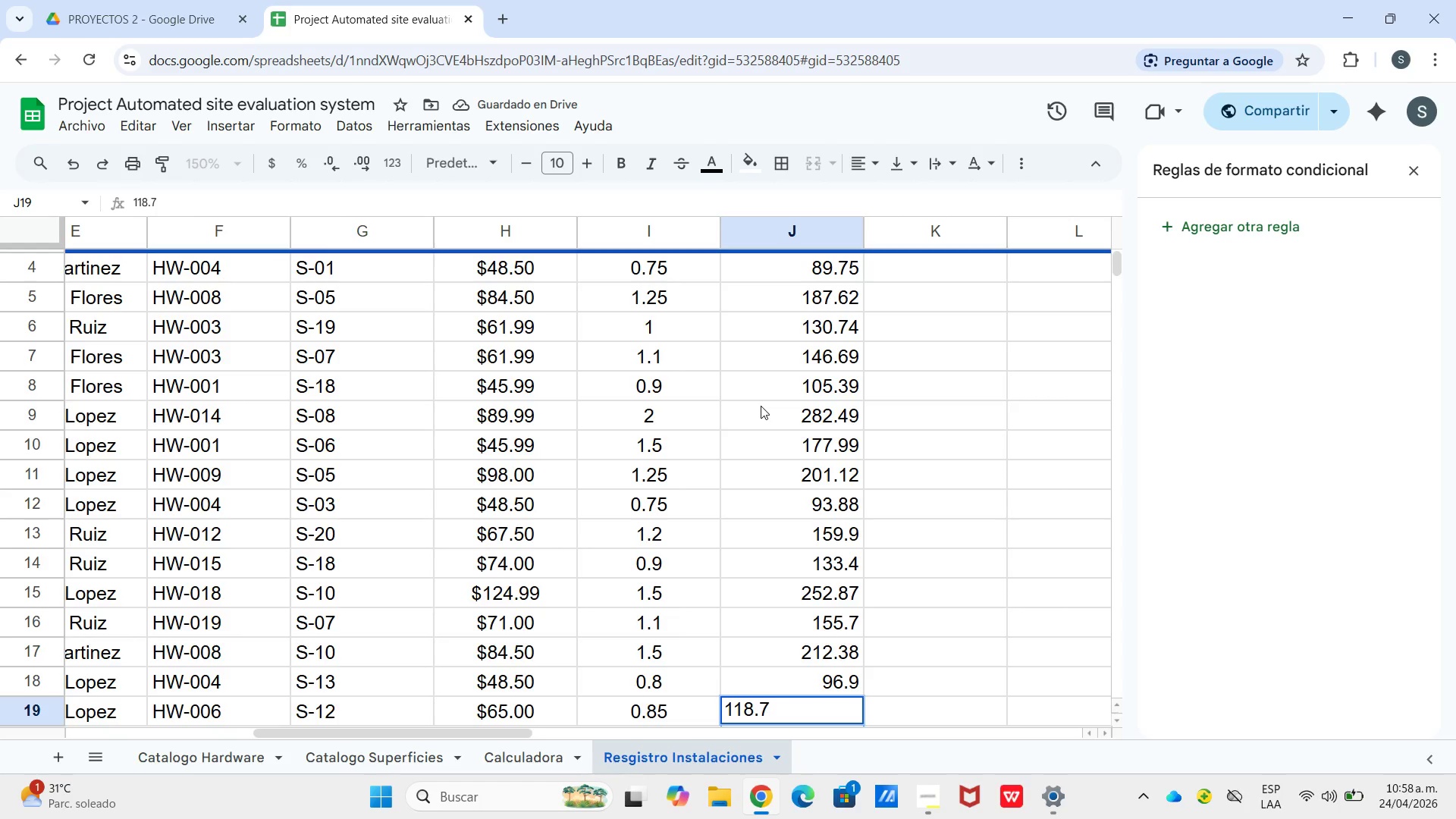 
key(Numpad6)
 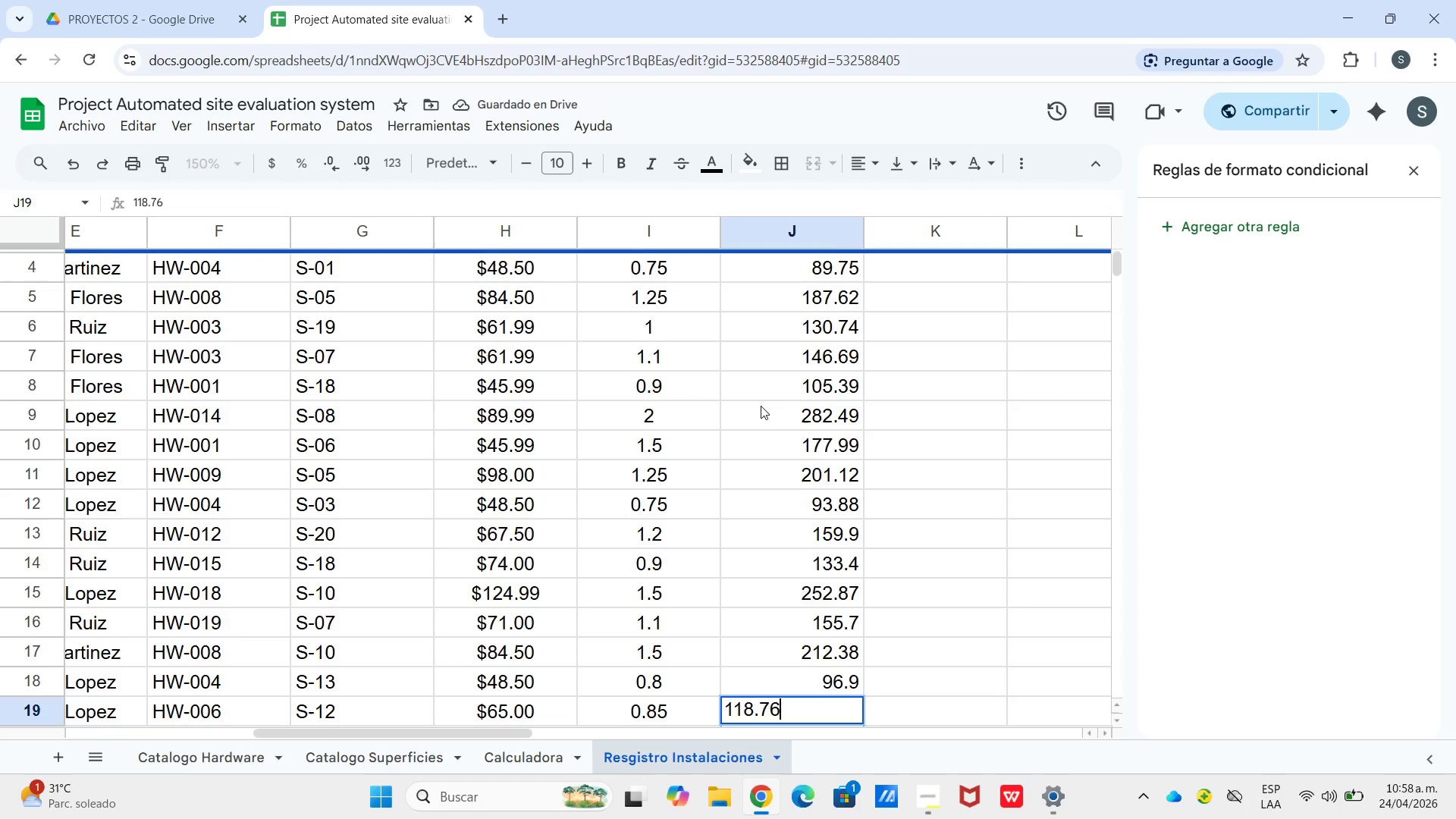 
key(Enter)
 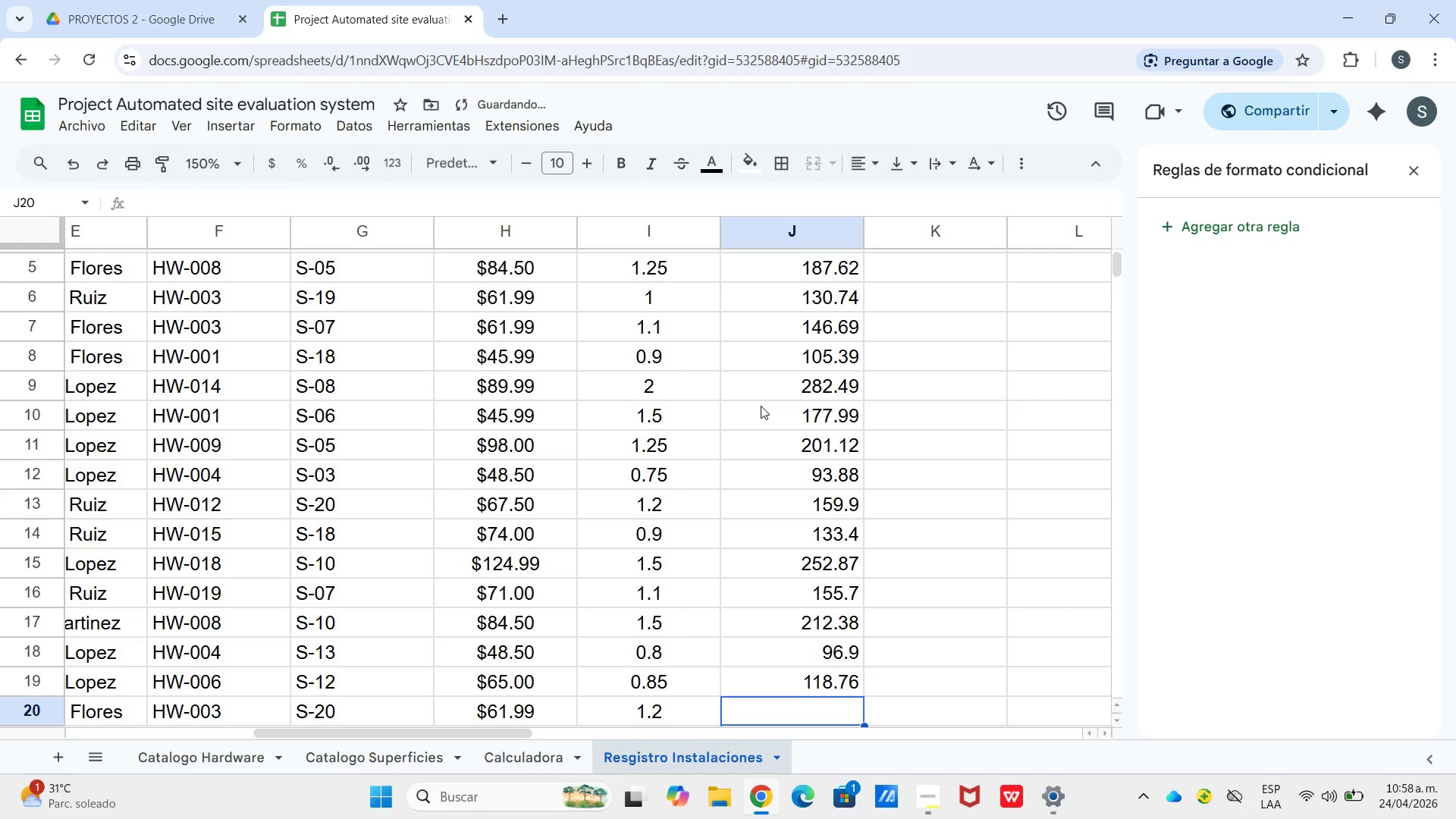 
key(Numpad1)
 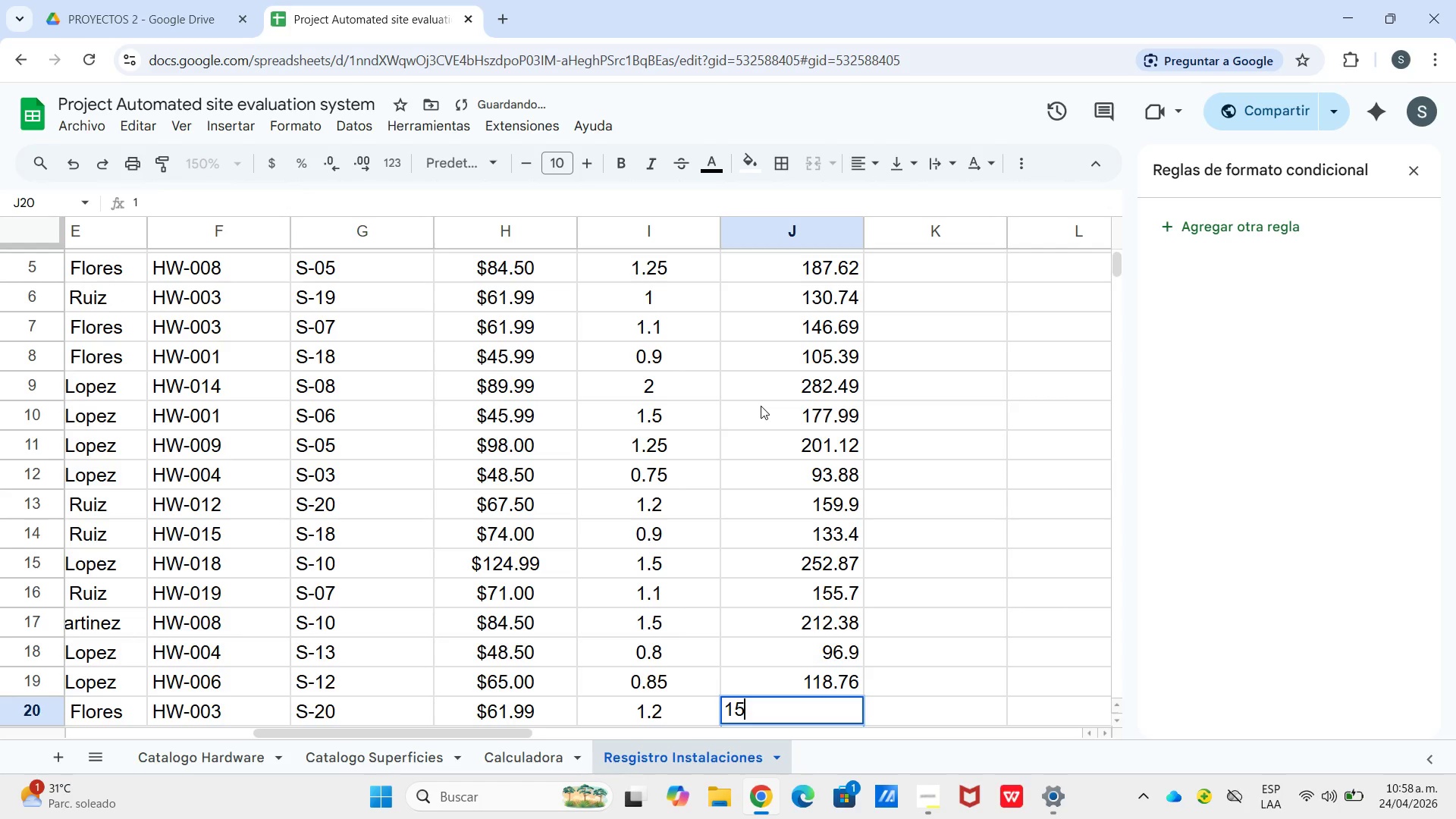 
key(Numpad5)
 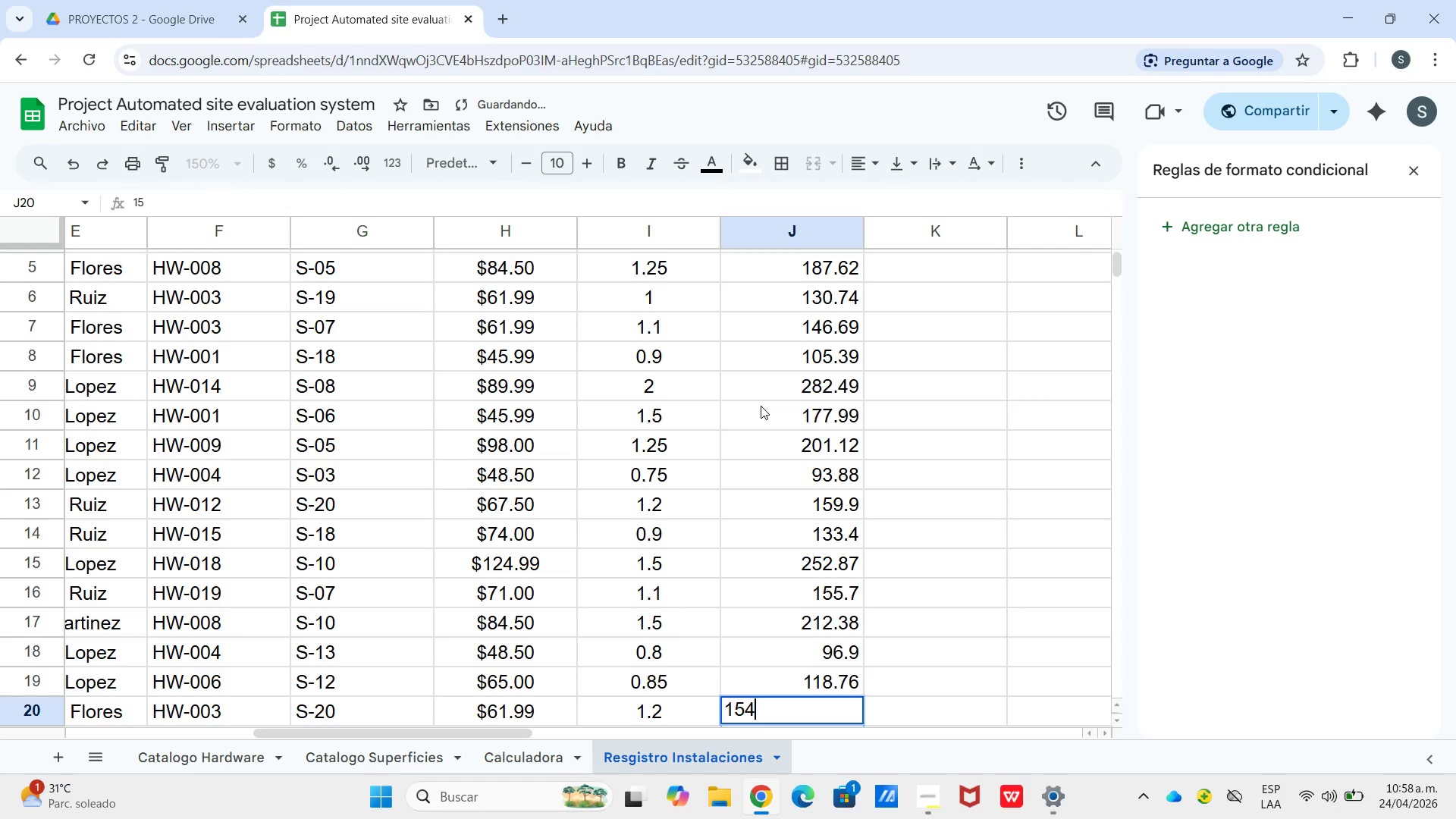 
key(Numpad4)
 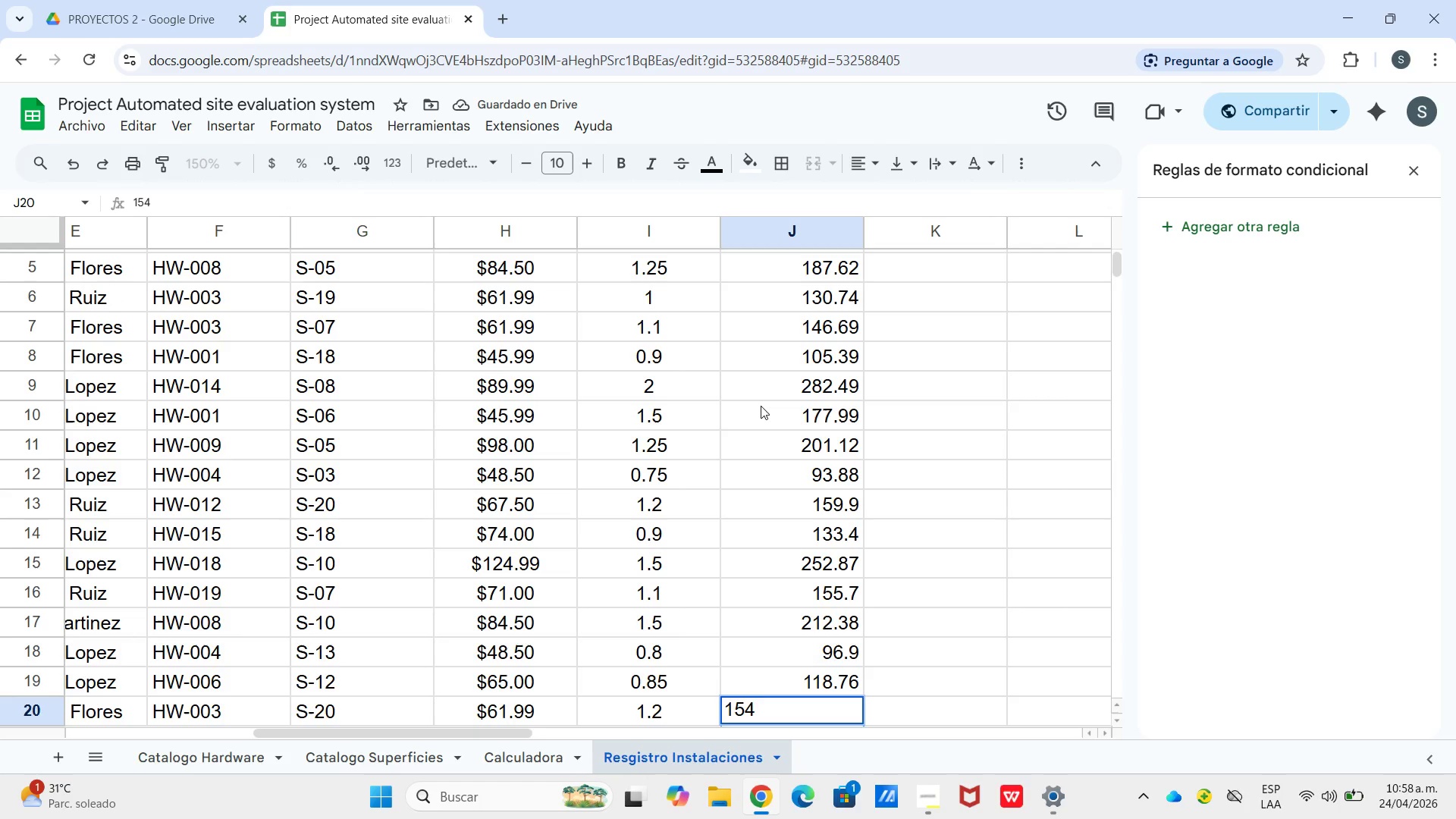 
key(NumpadDecimal)
 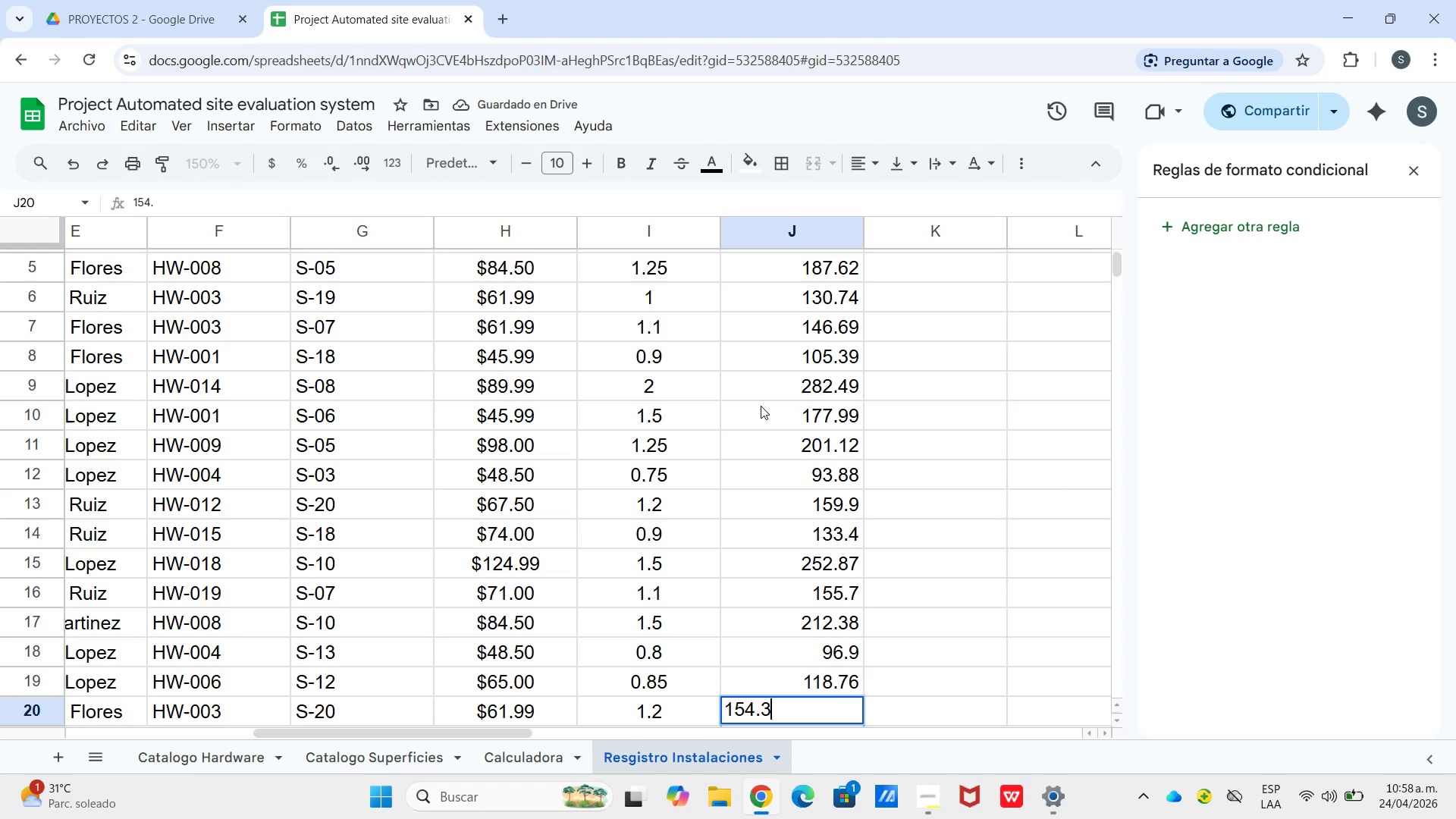 
key(Numpad3)
 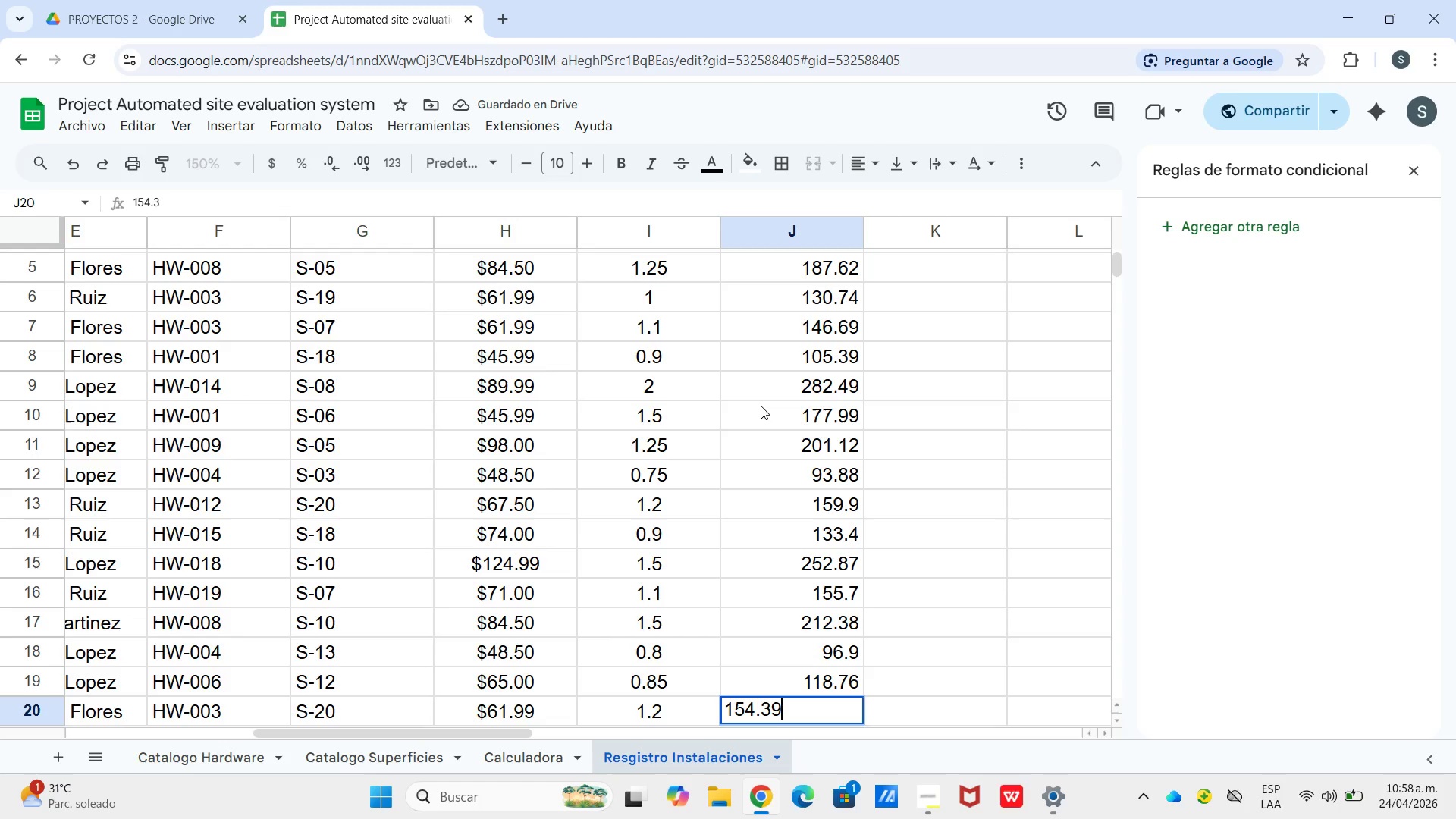 
key(Numpad9)
 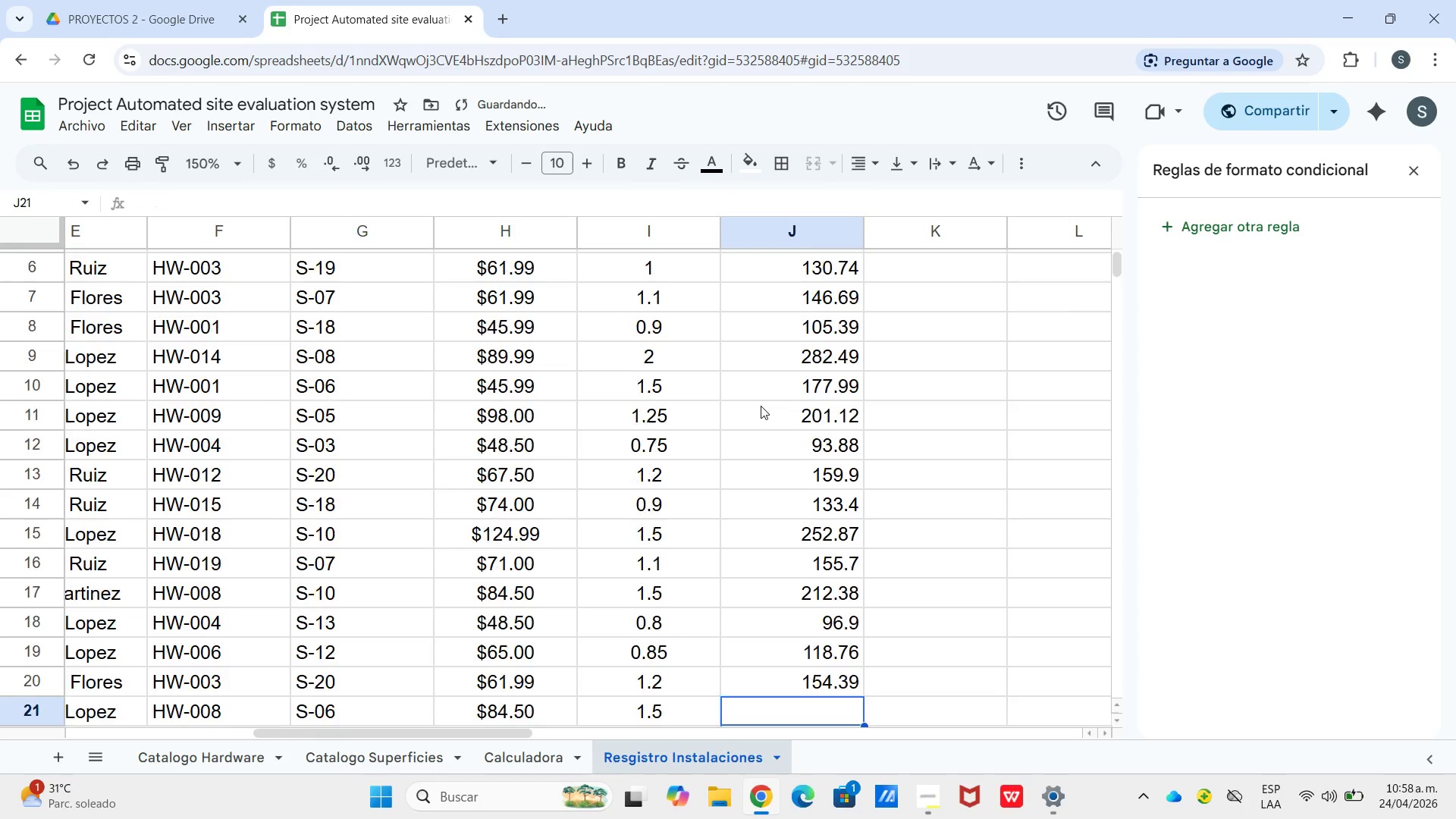 
key(Enter)
 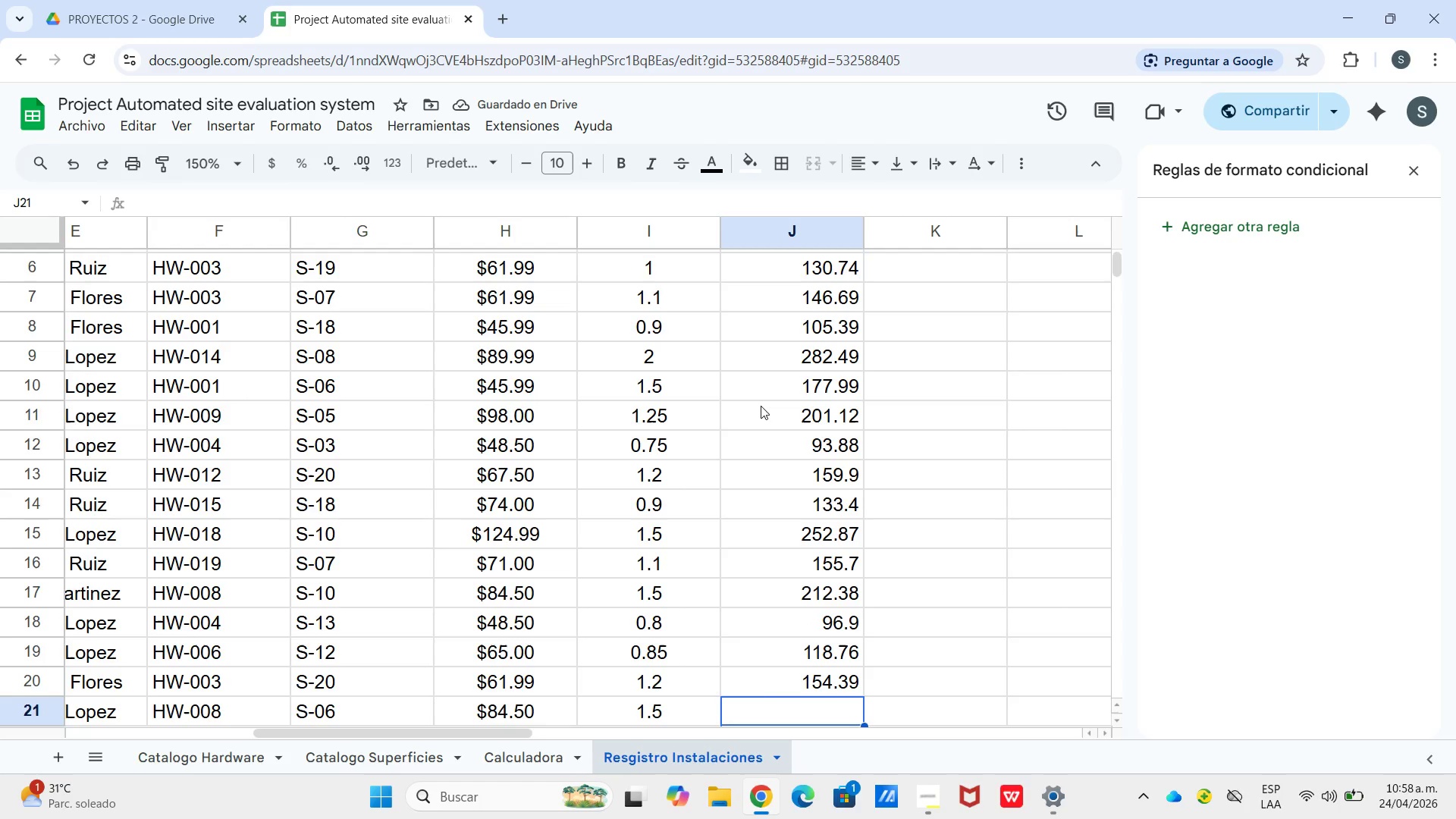 
wait(6.31)
 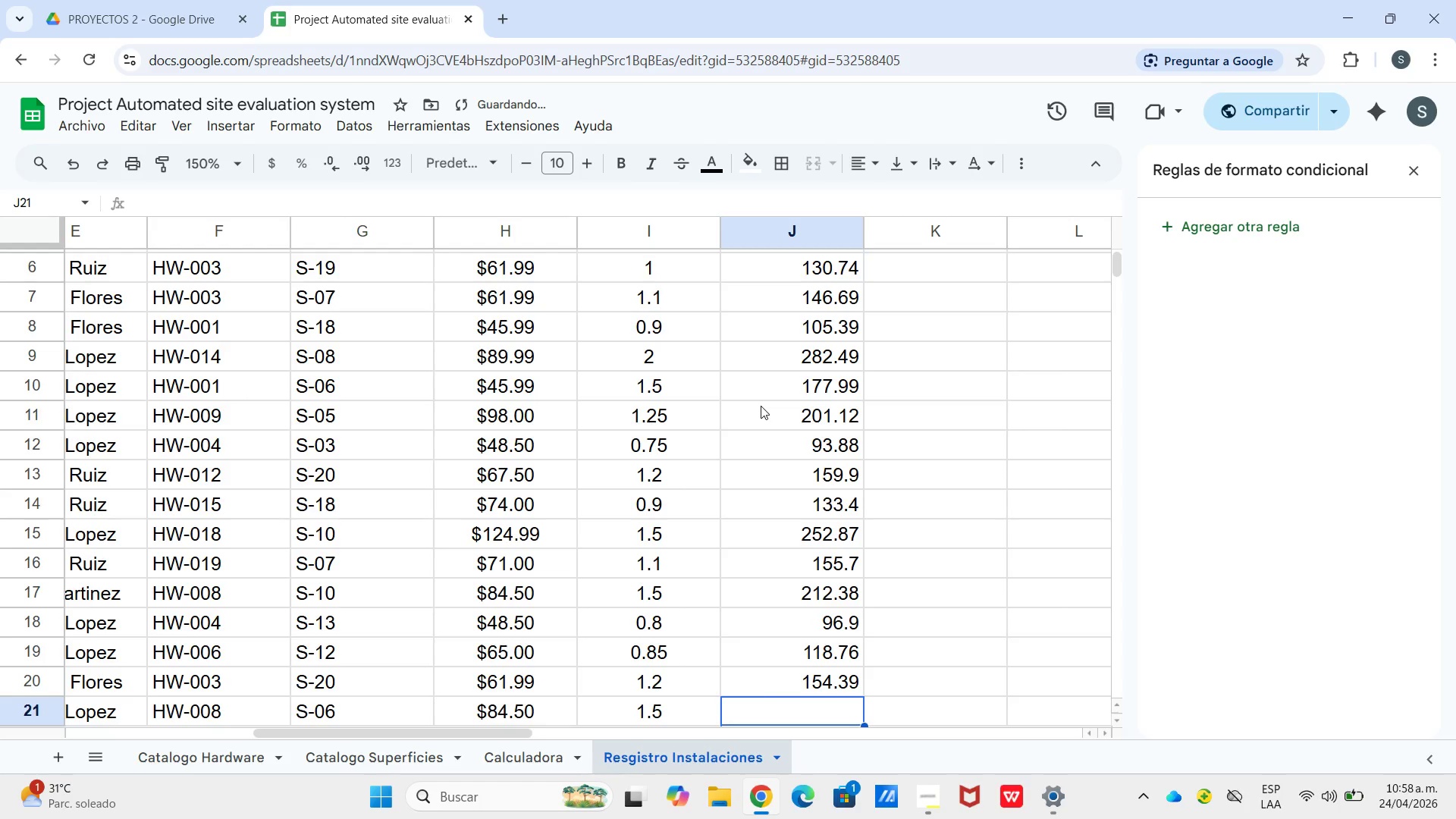 
key(Numpad2)
 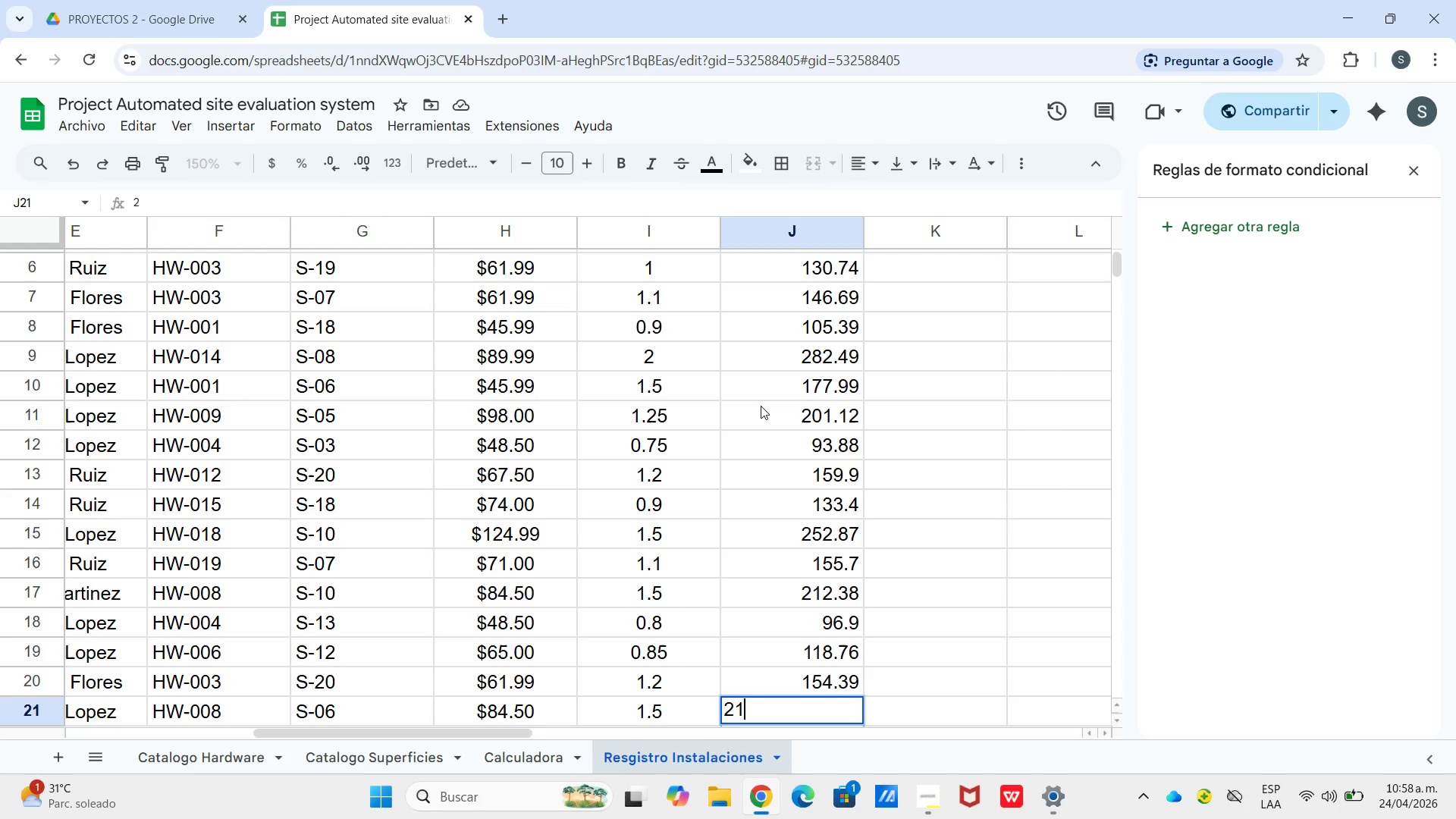 
key(Numpad1)
 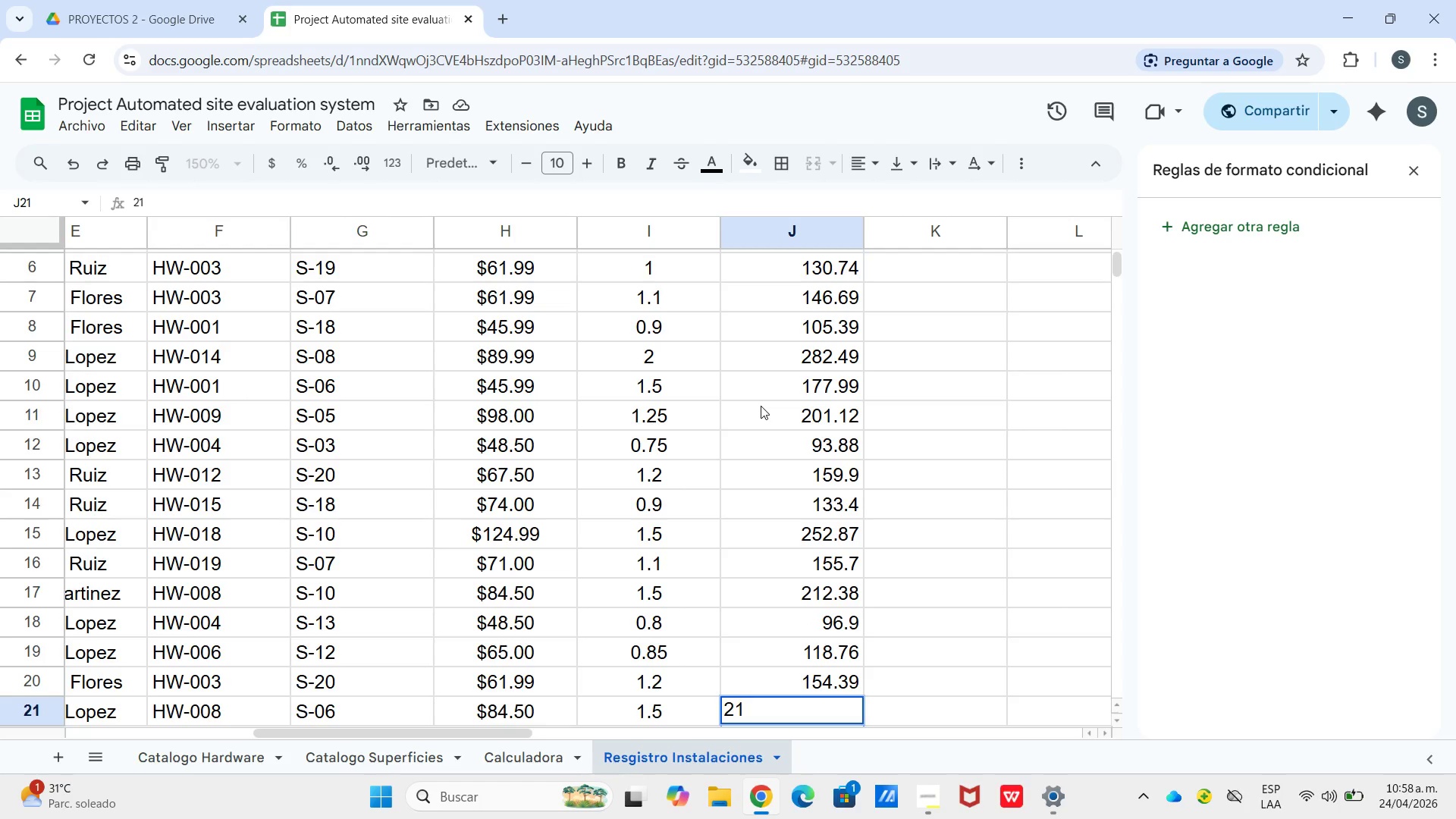 
key(Numpad6)
 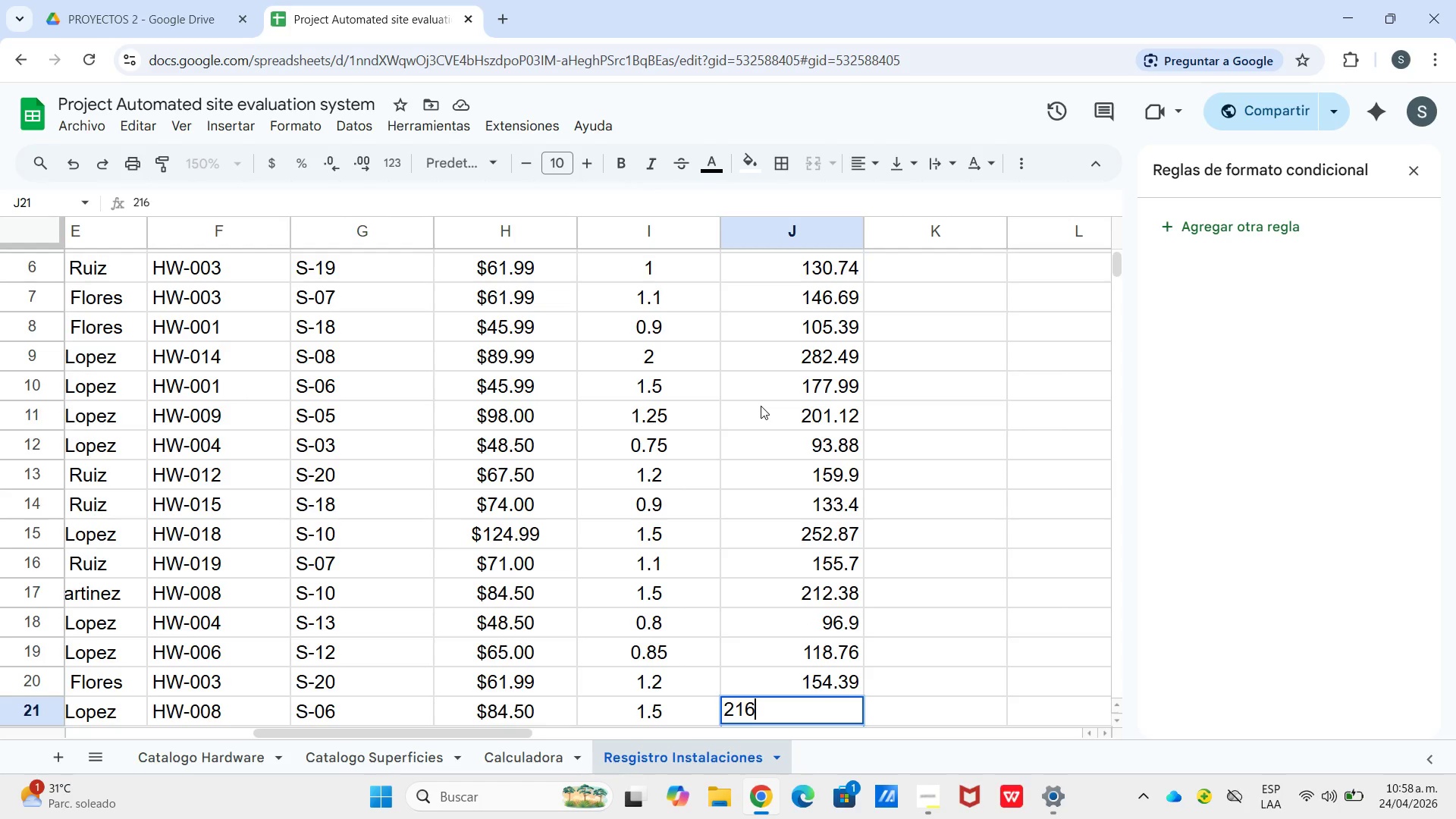 
key(NumpadDecimal)
 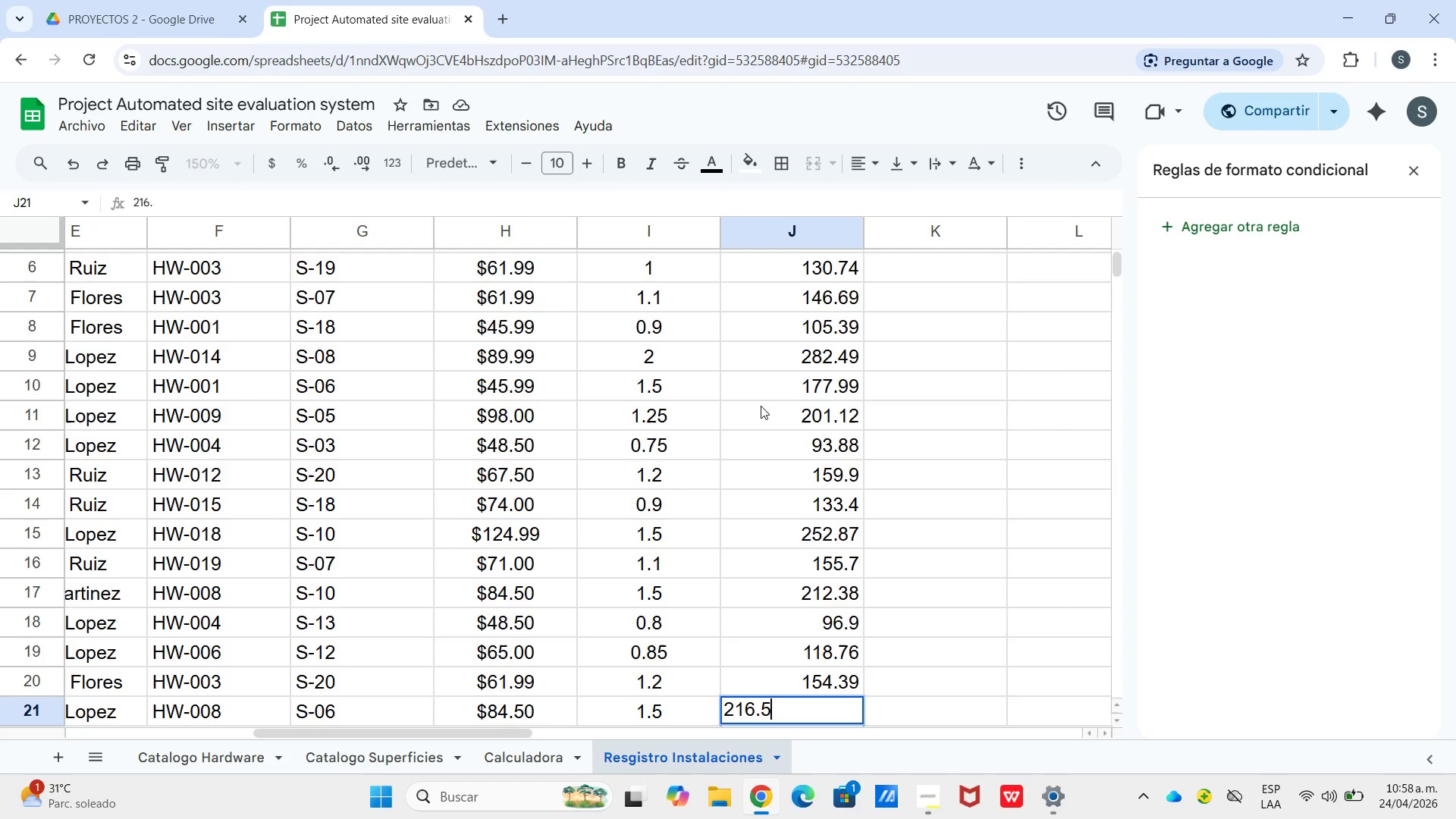 
key(Numpad5)
 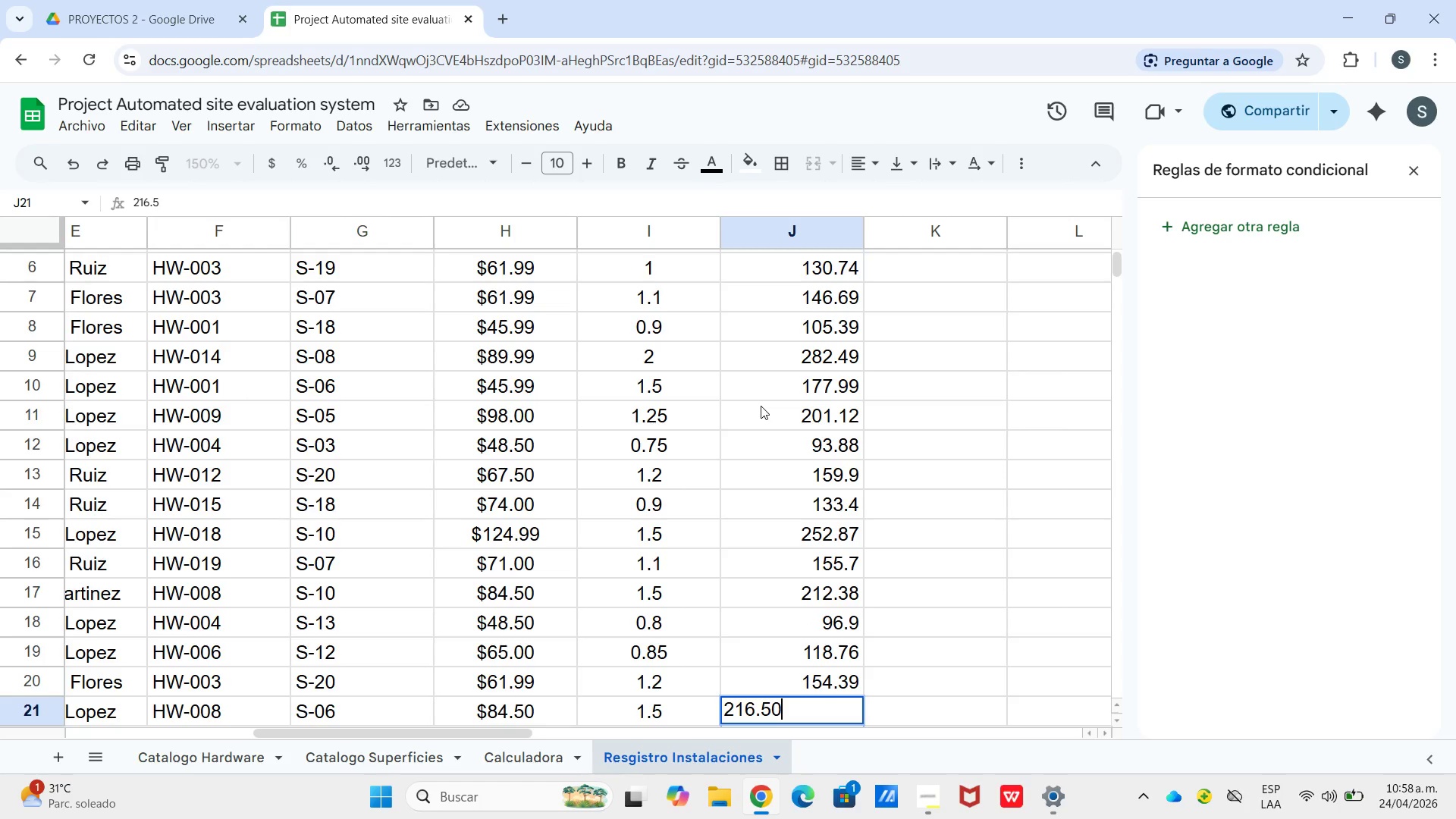 
key(Numpad0)
 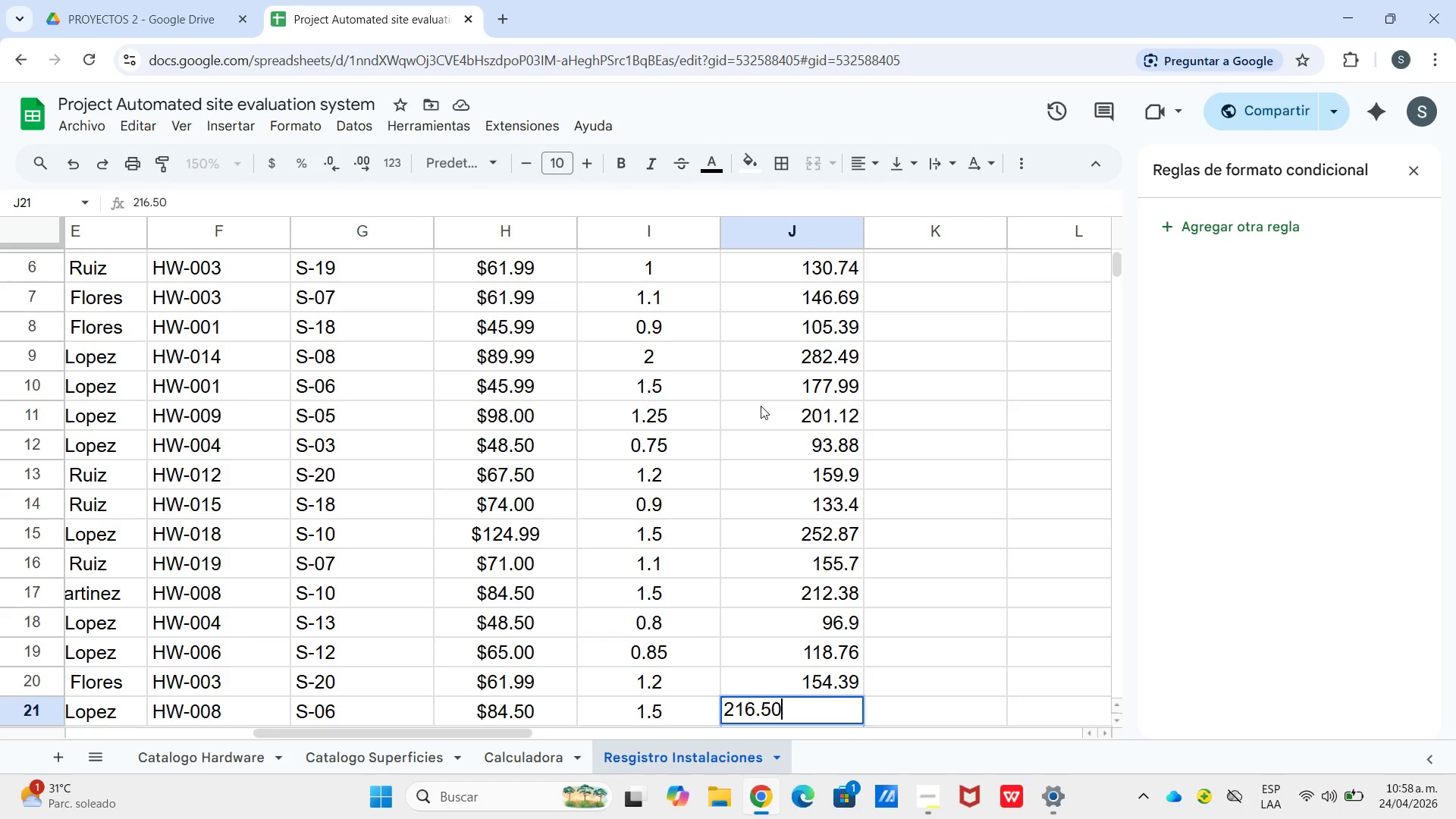 
key(Enter)
 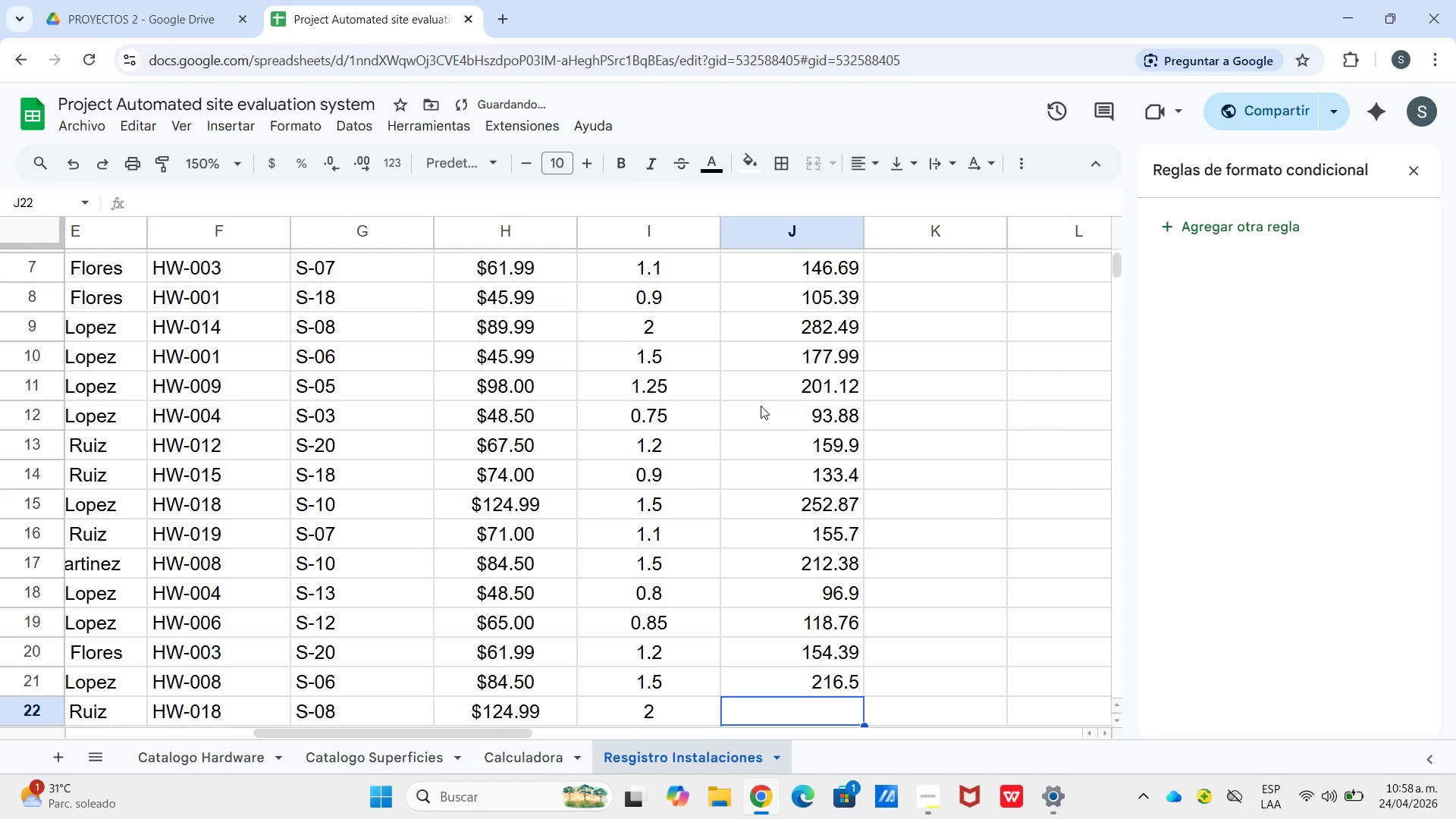 
key(Numpad3)
 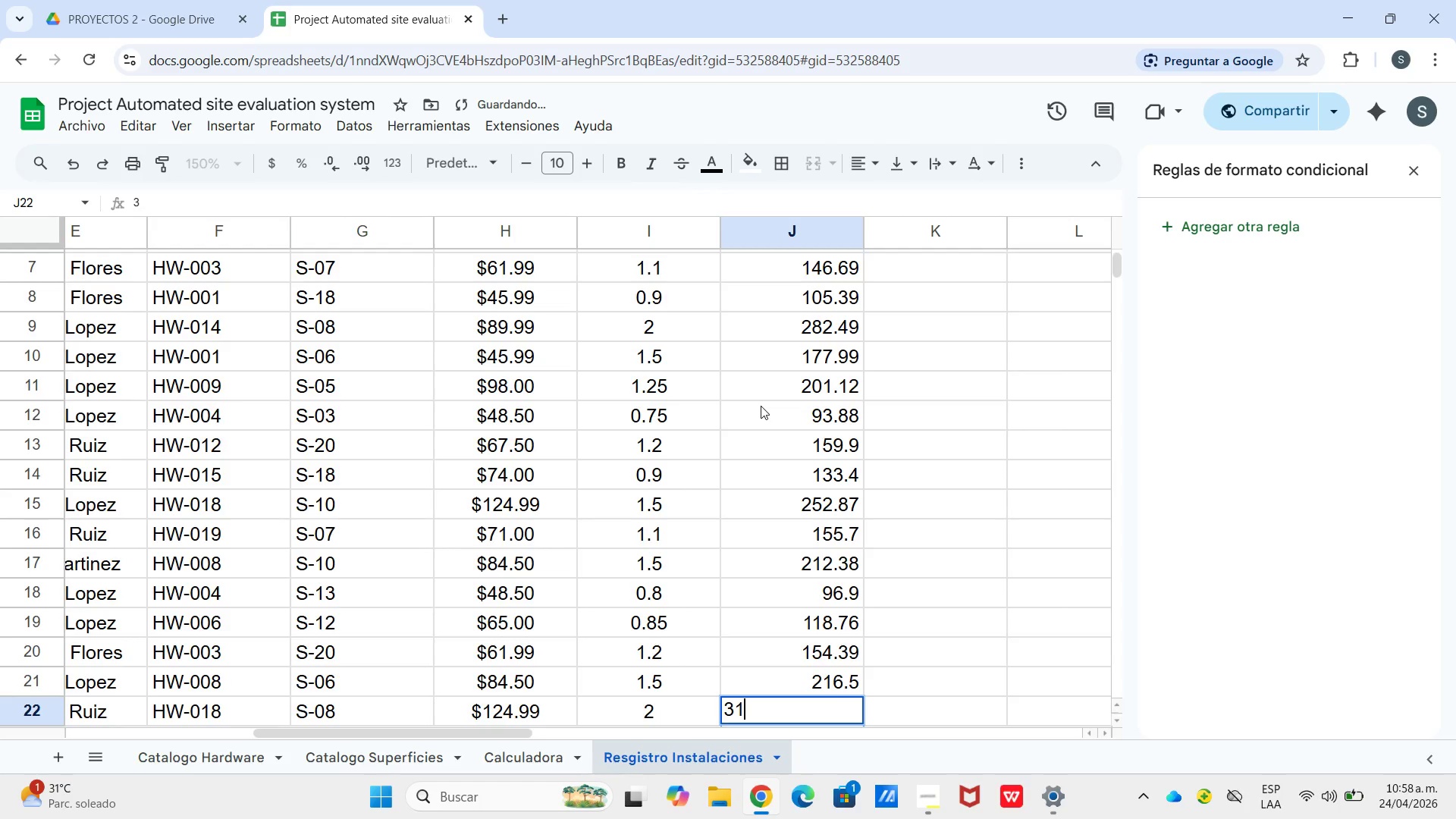 
key(Numpad1)
 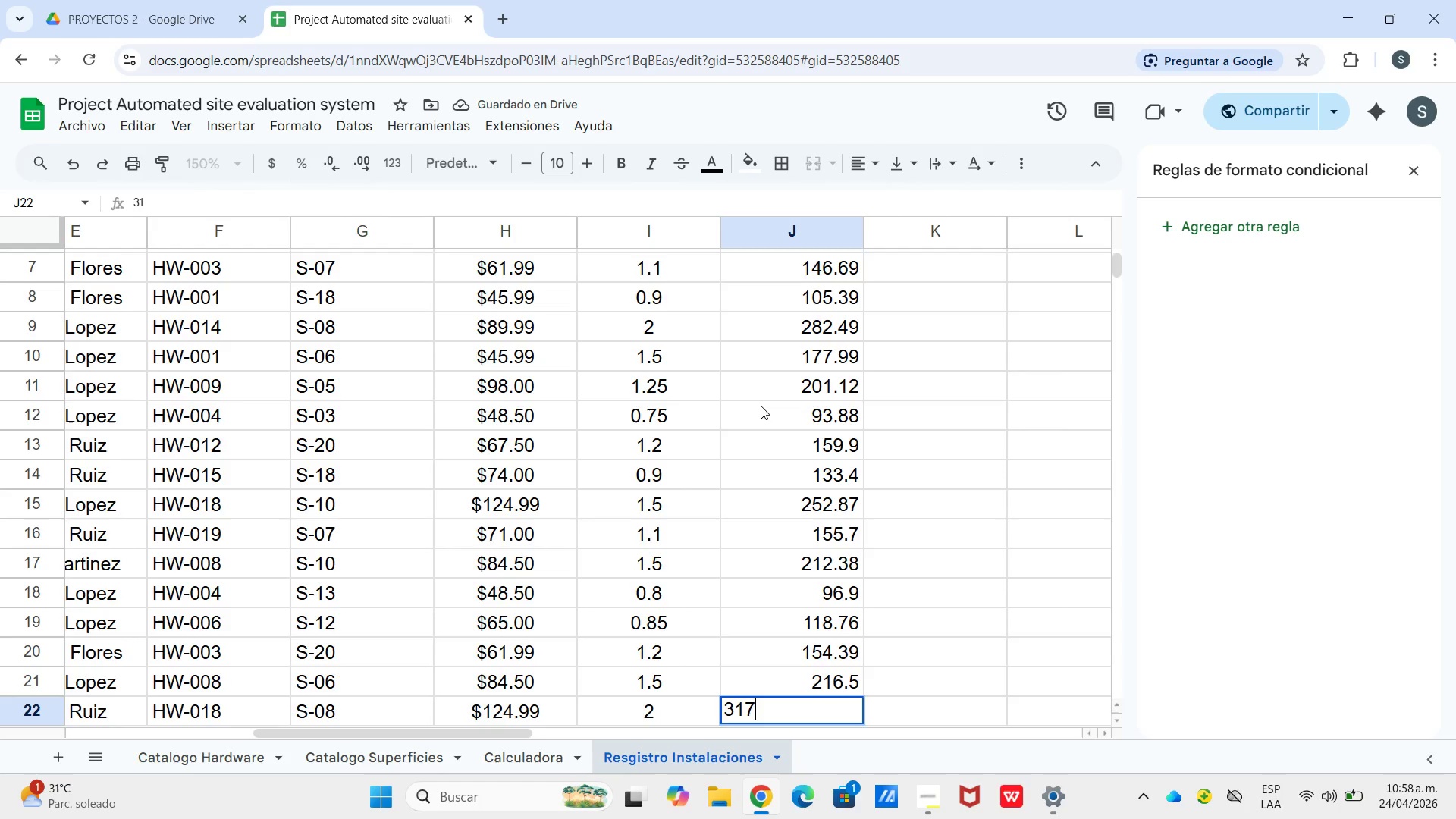 
key(Numpad7)
 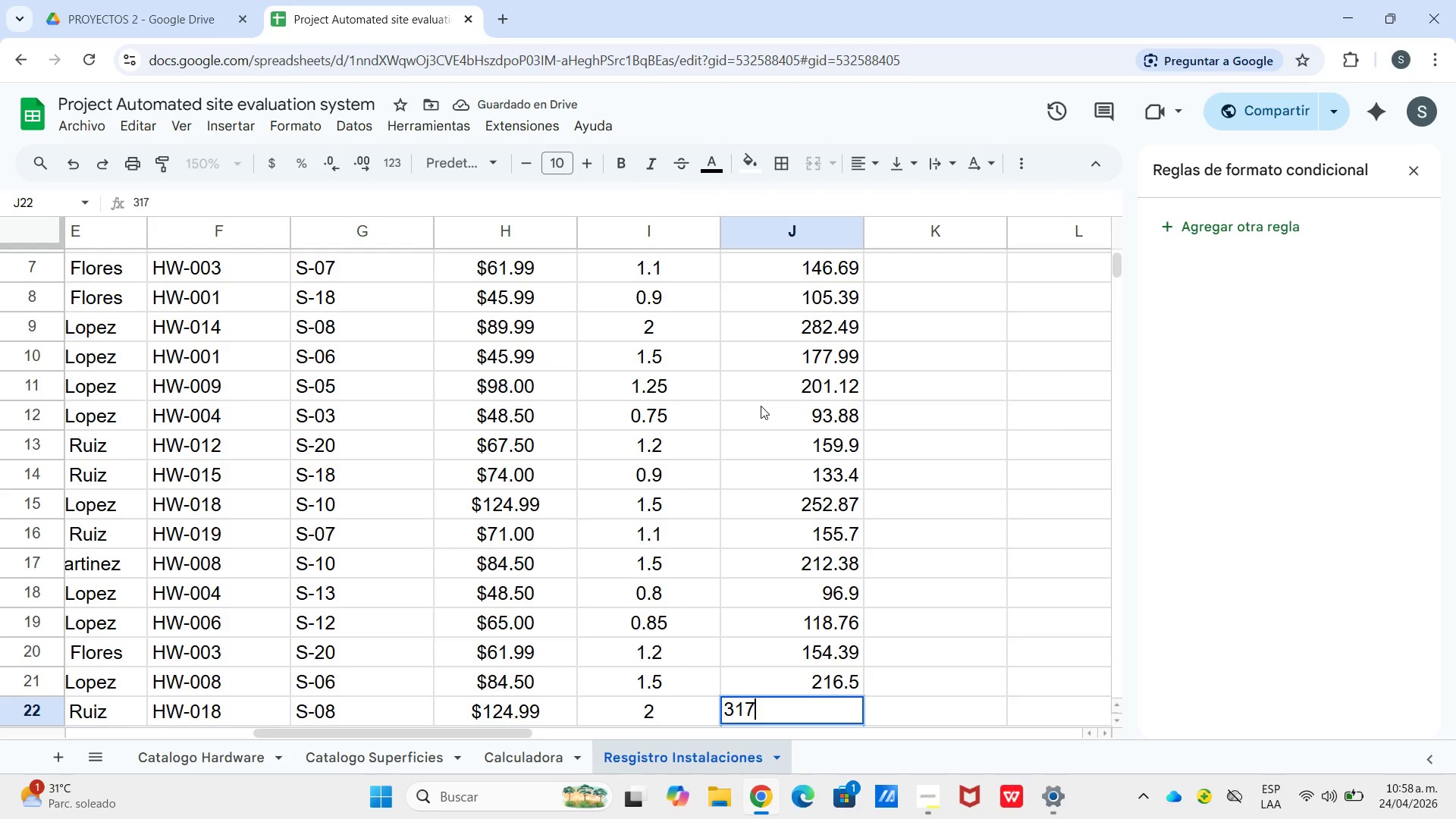 
key(NumpadDecimal)
 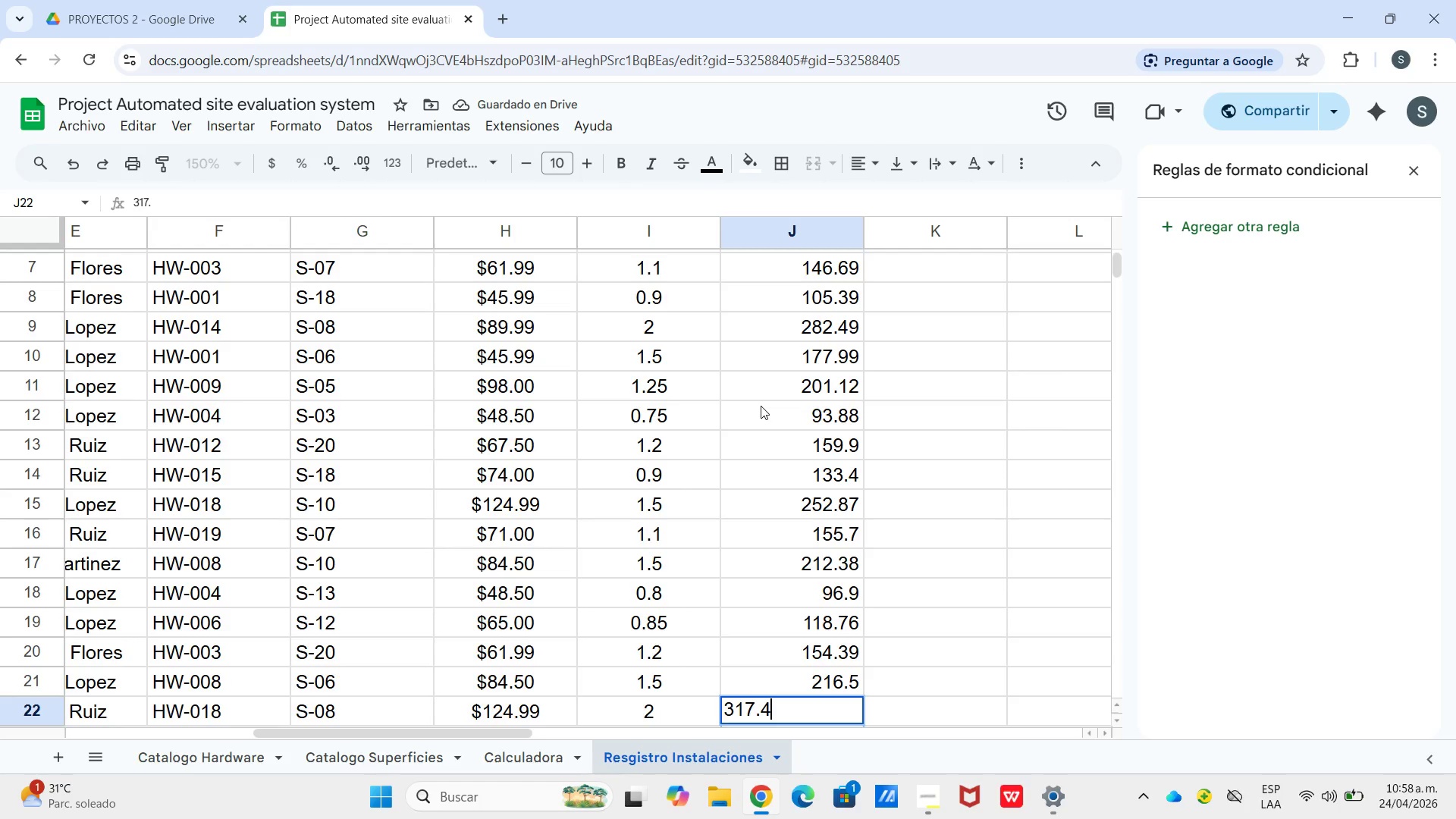 
key(Numpad4)
 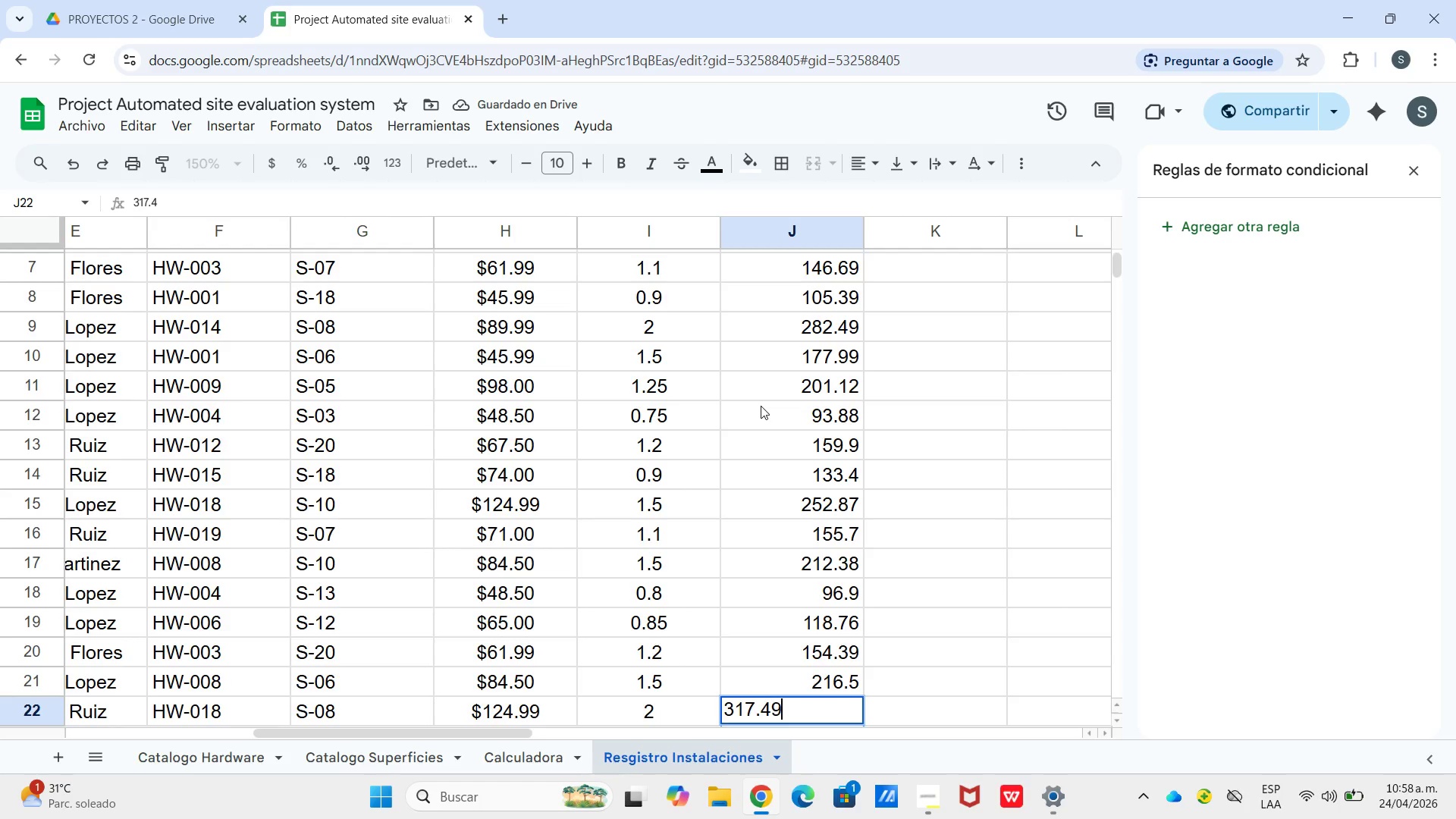 
key(Numpad9)
 